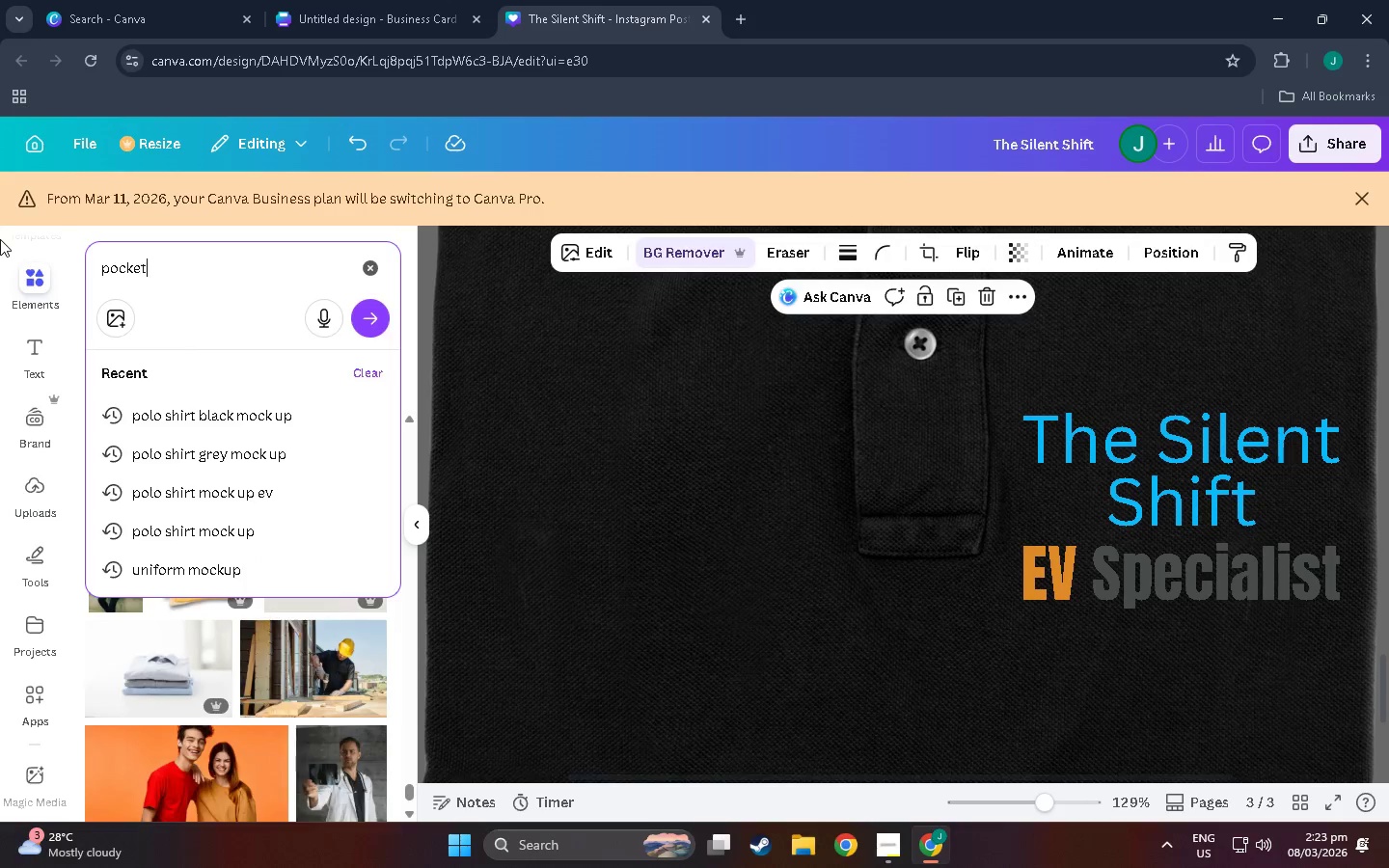 
key(Enter)
 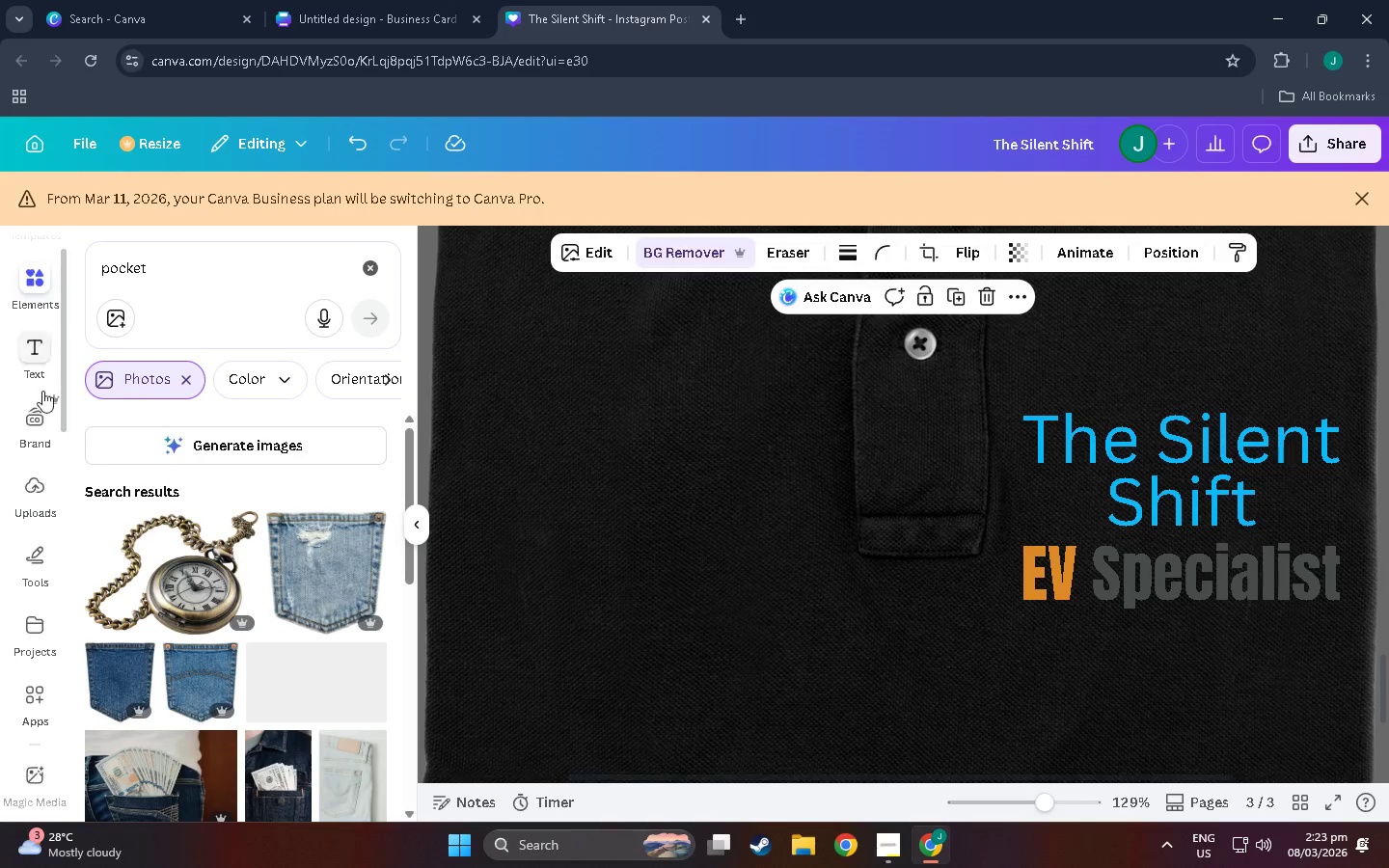 
scroll: coordinate [236, 669], scroll_direction: down, amount: 35.0
 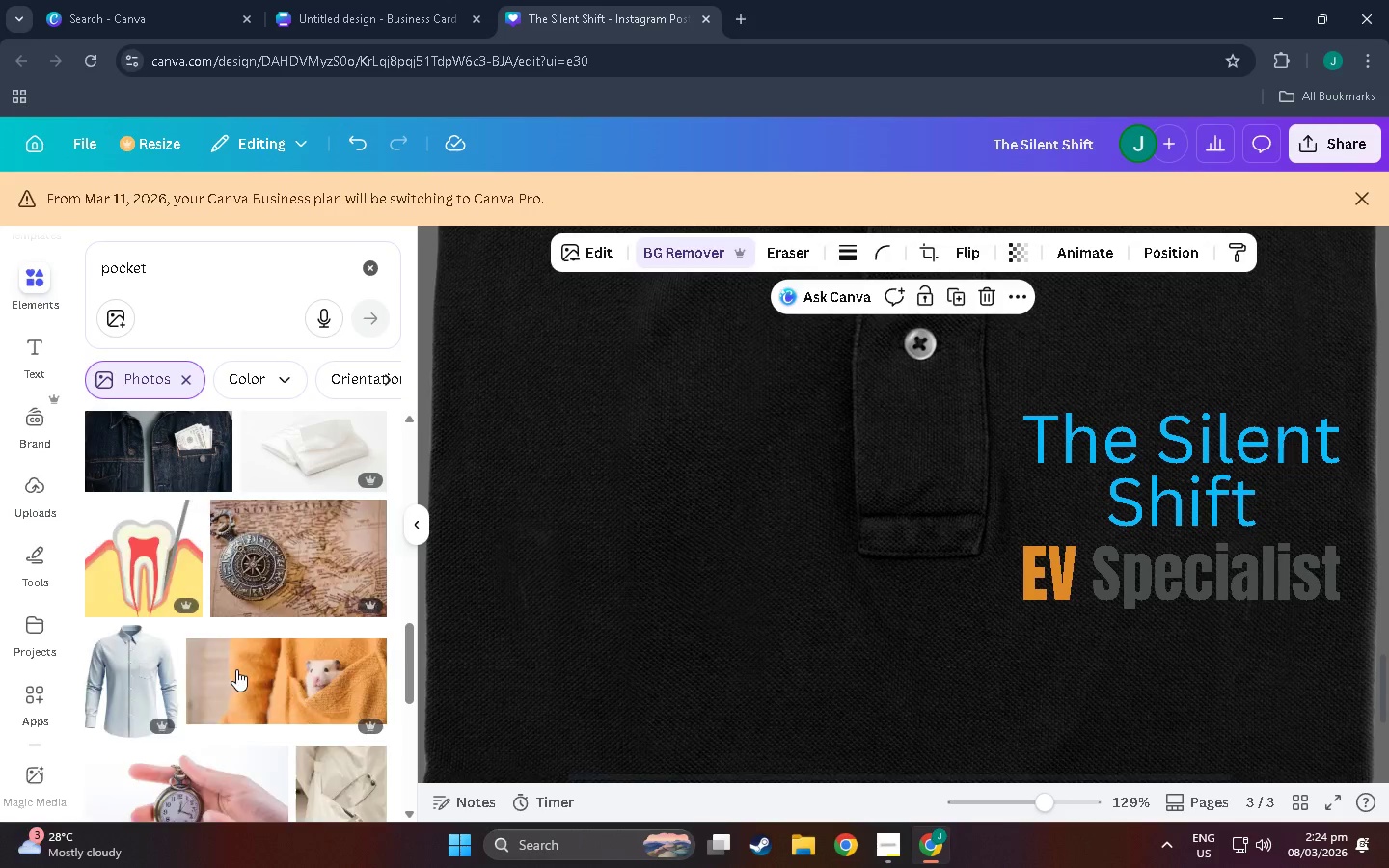 
scroll: coordinate [200, 572], scroll_direction: up, amount: 31.0
 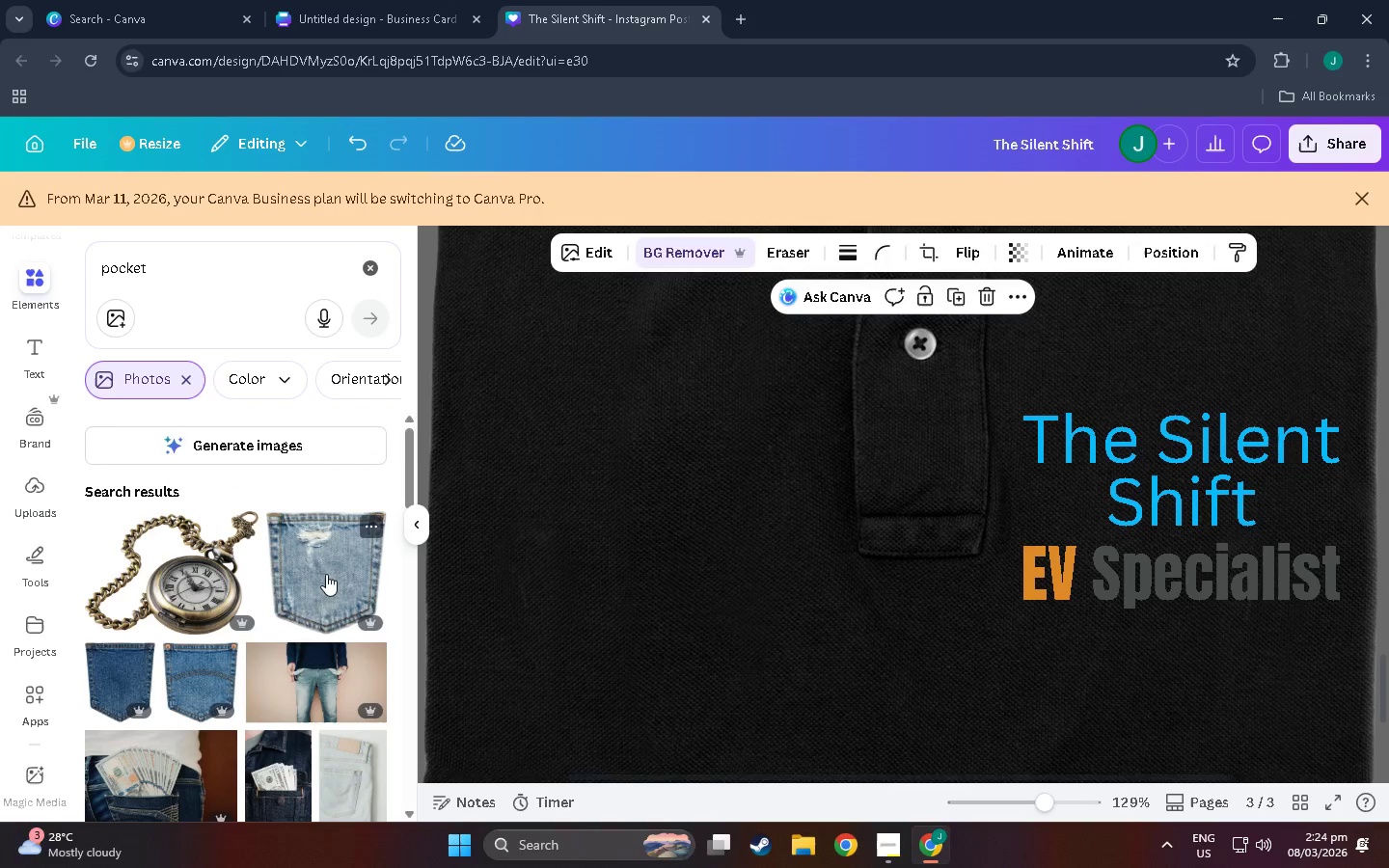 
left_click([326, 573])
 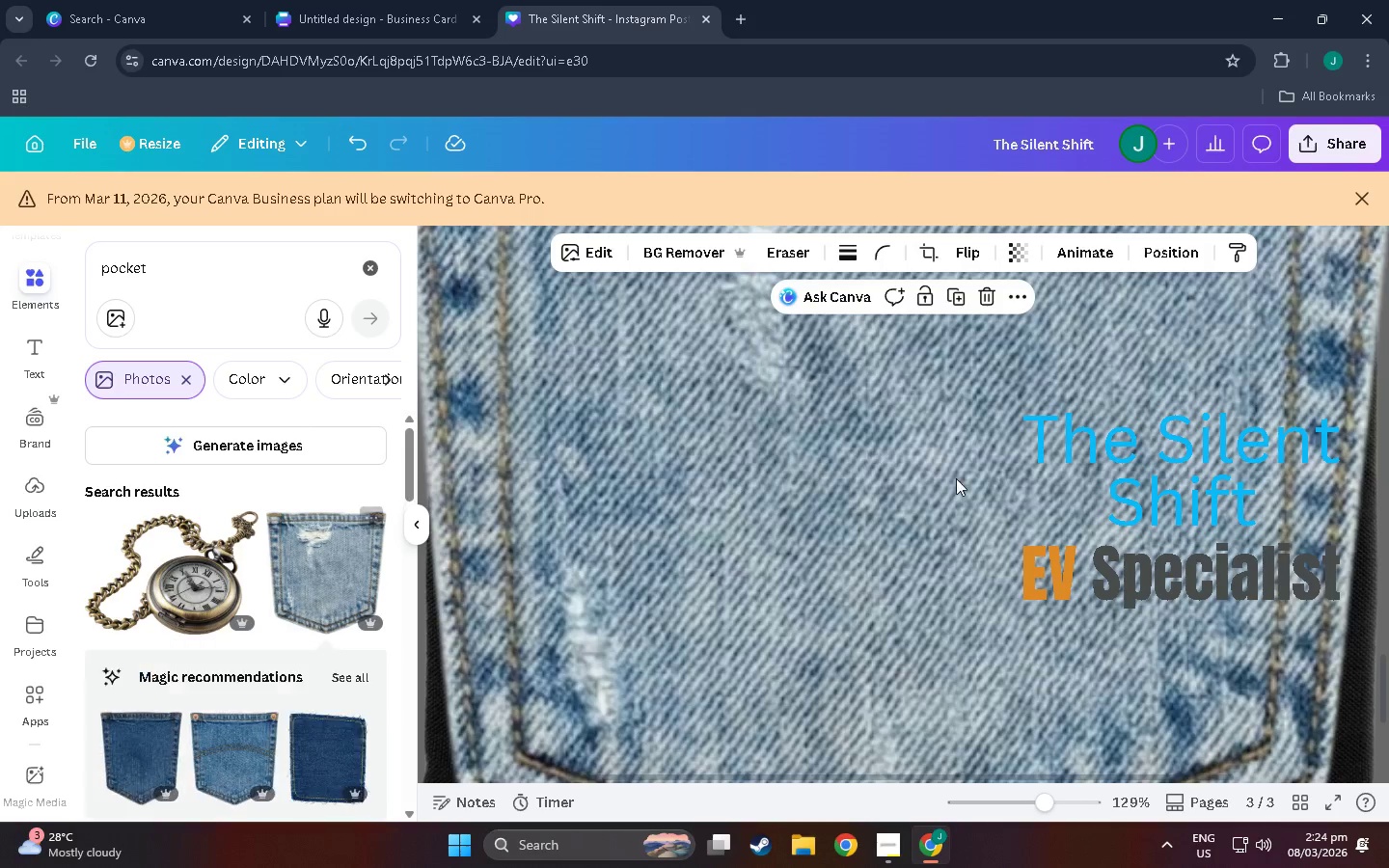 
scroll: coordinate [1179, 705], scroll_direction: down, amount: 6.0
 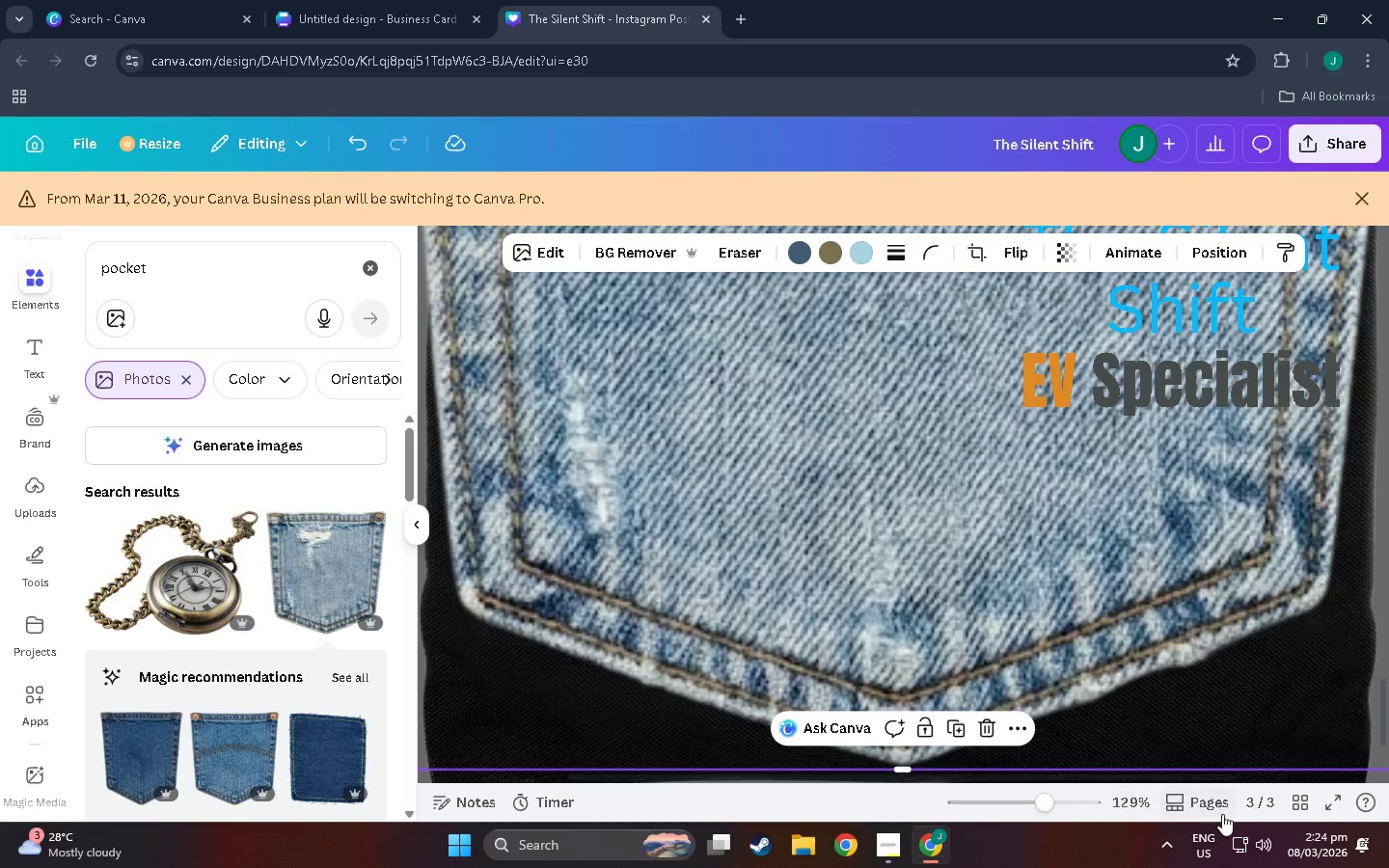 
left_click([1033, 800])
 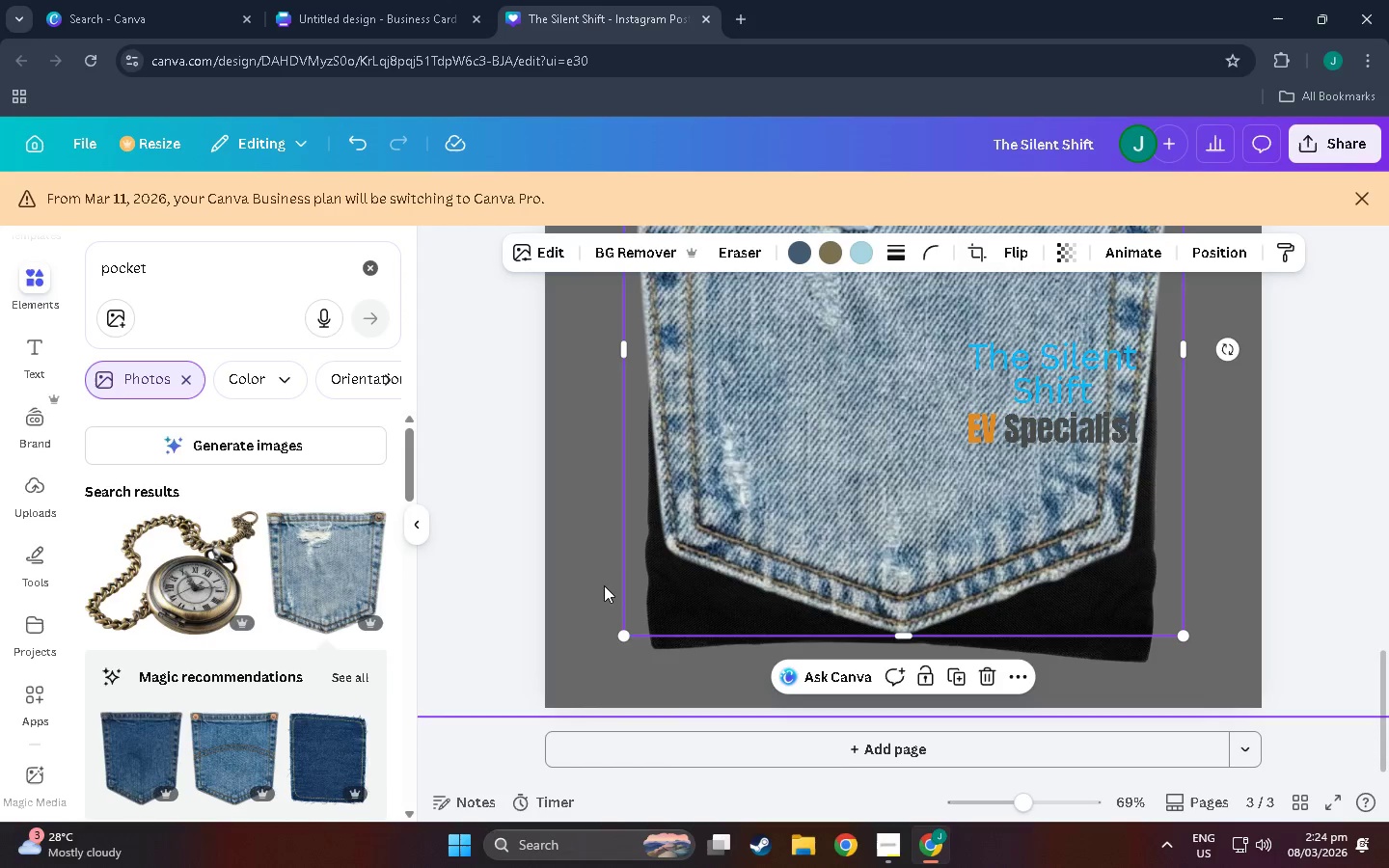 
left_click_drag(start_coordinate=[621, 637], to_coordinate=[952, 365])
 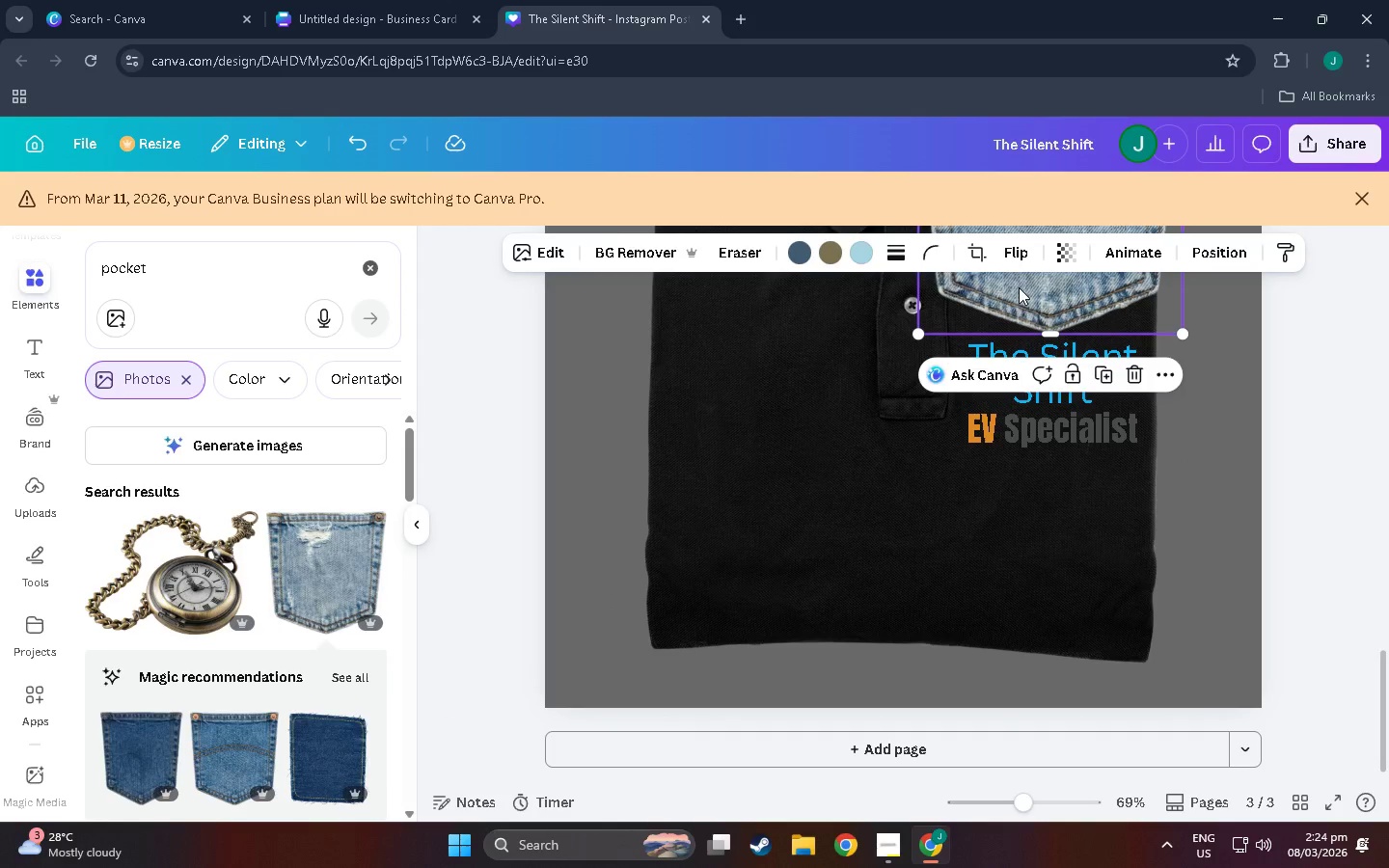 
left_click_drag(start_coordinate=[1019, 287], to_coordinate=[1014, 524])
 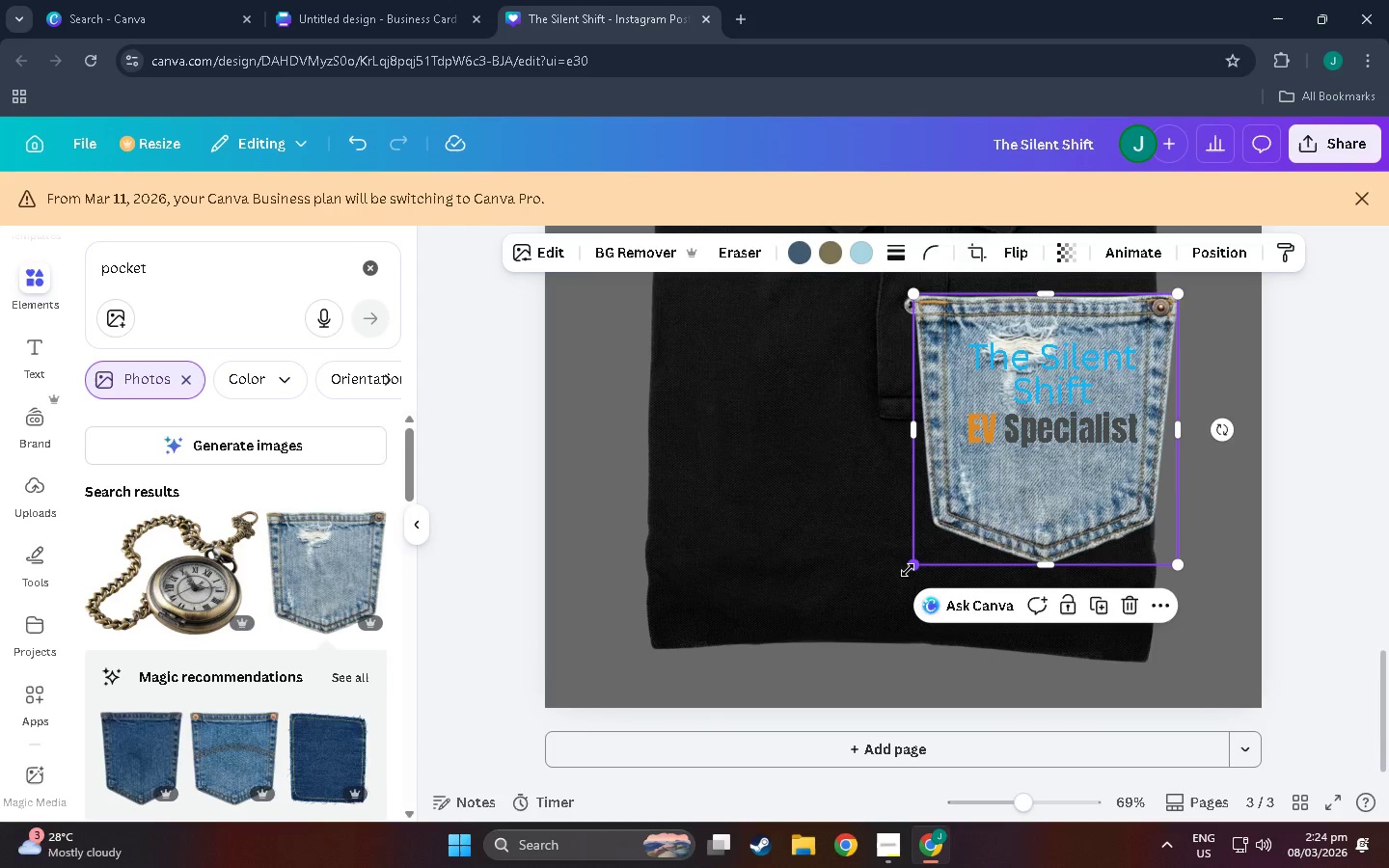 
left_click_drag(start_coordinate=[908, 570], to_coordinate=[983, 484])
 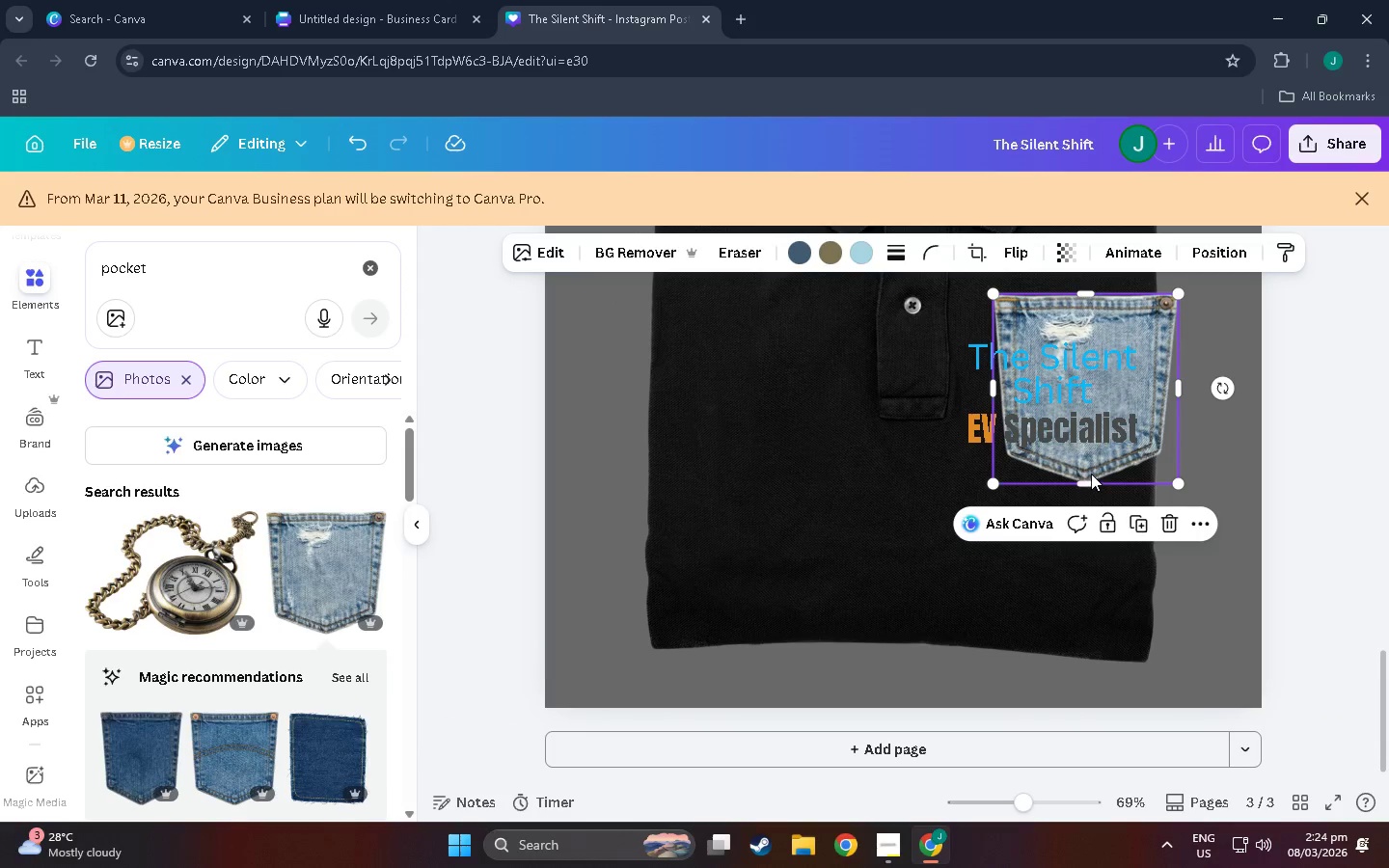 
left_click_drag(start_coordinate=[1091, 474], to_coordinate=[1063, 502])
 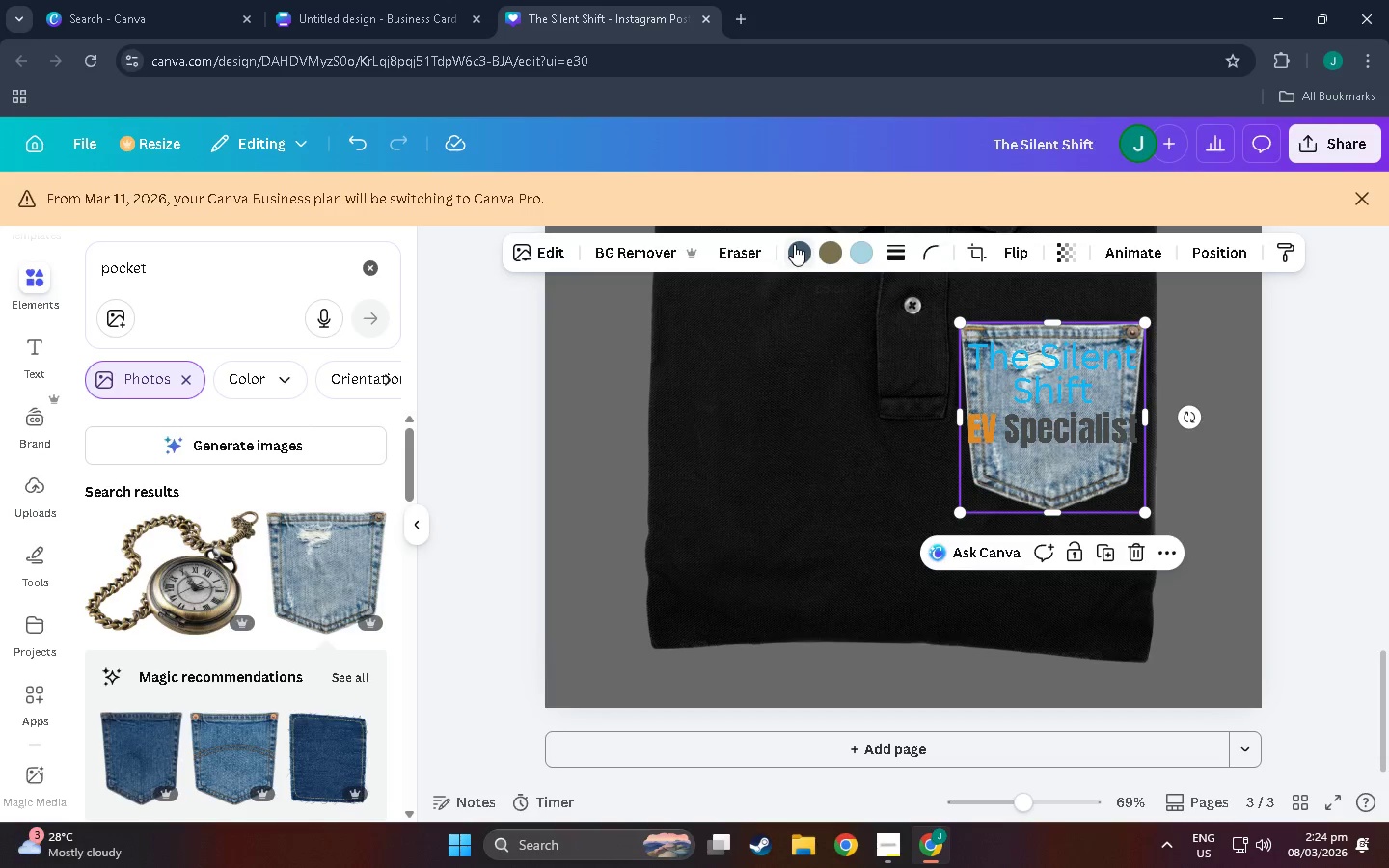 
left_click([858, 253])
 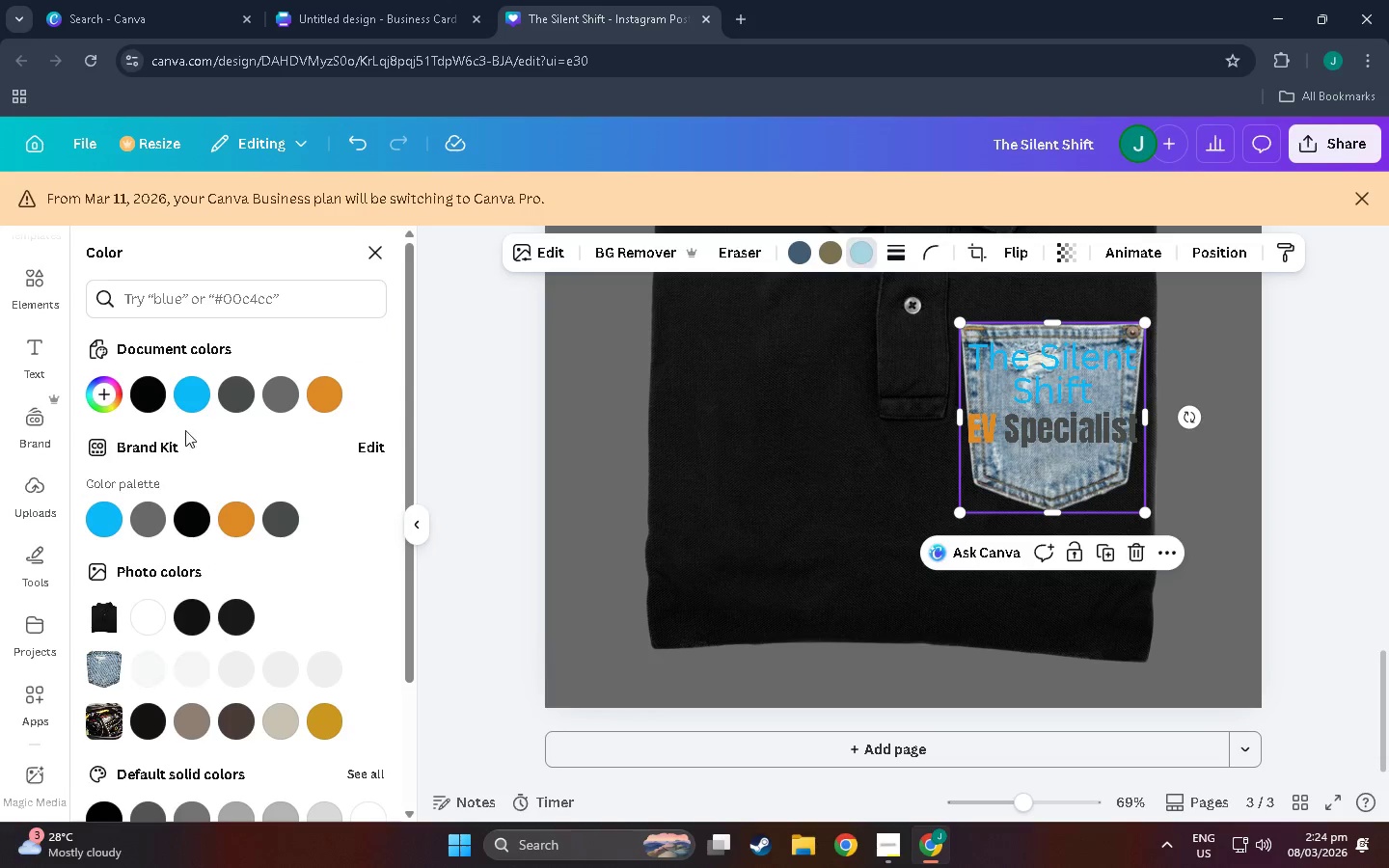 
mouse_move([163, 395])
 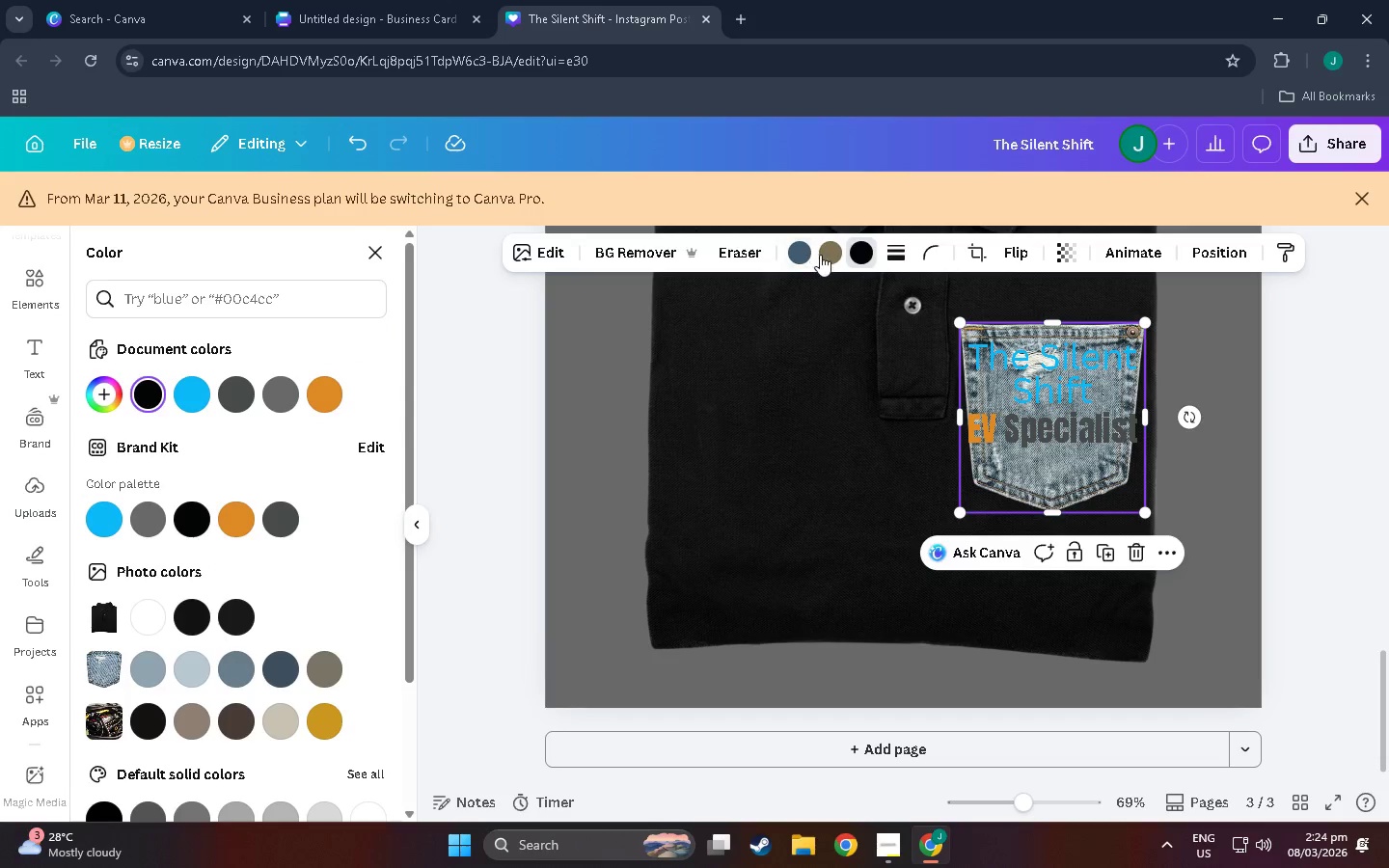 
left_click([824, 258])
 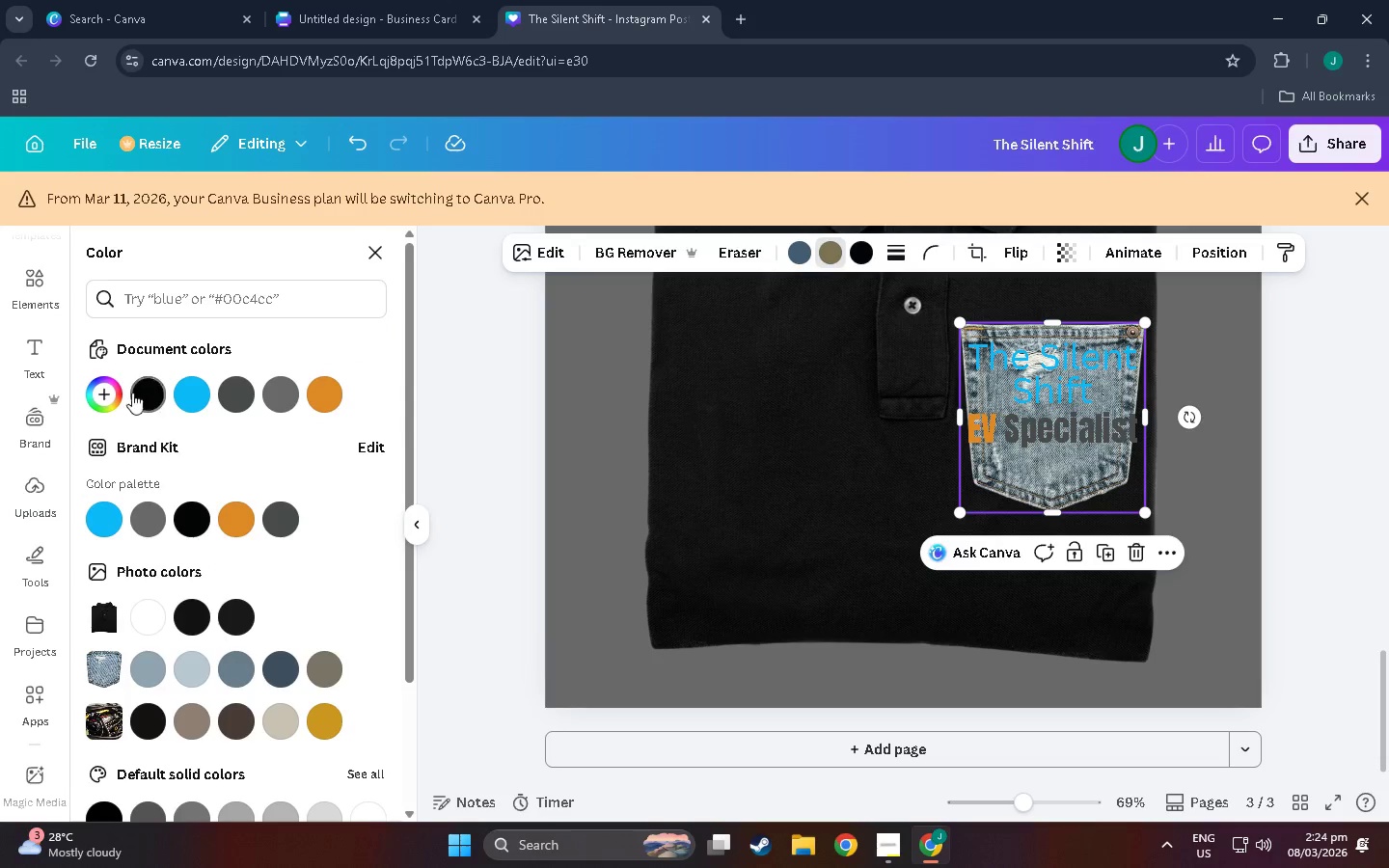 
left_click([144, 395])
 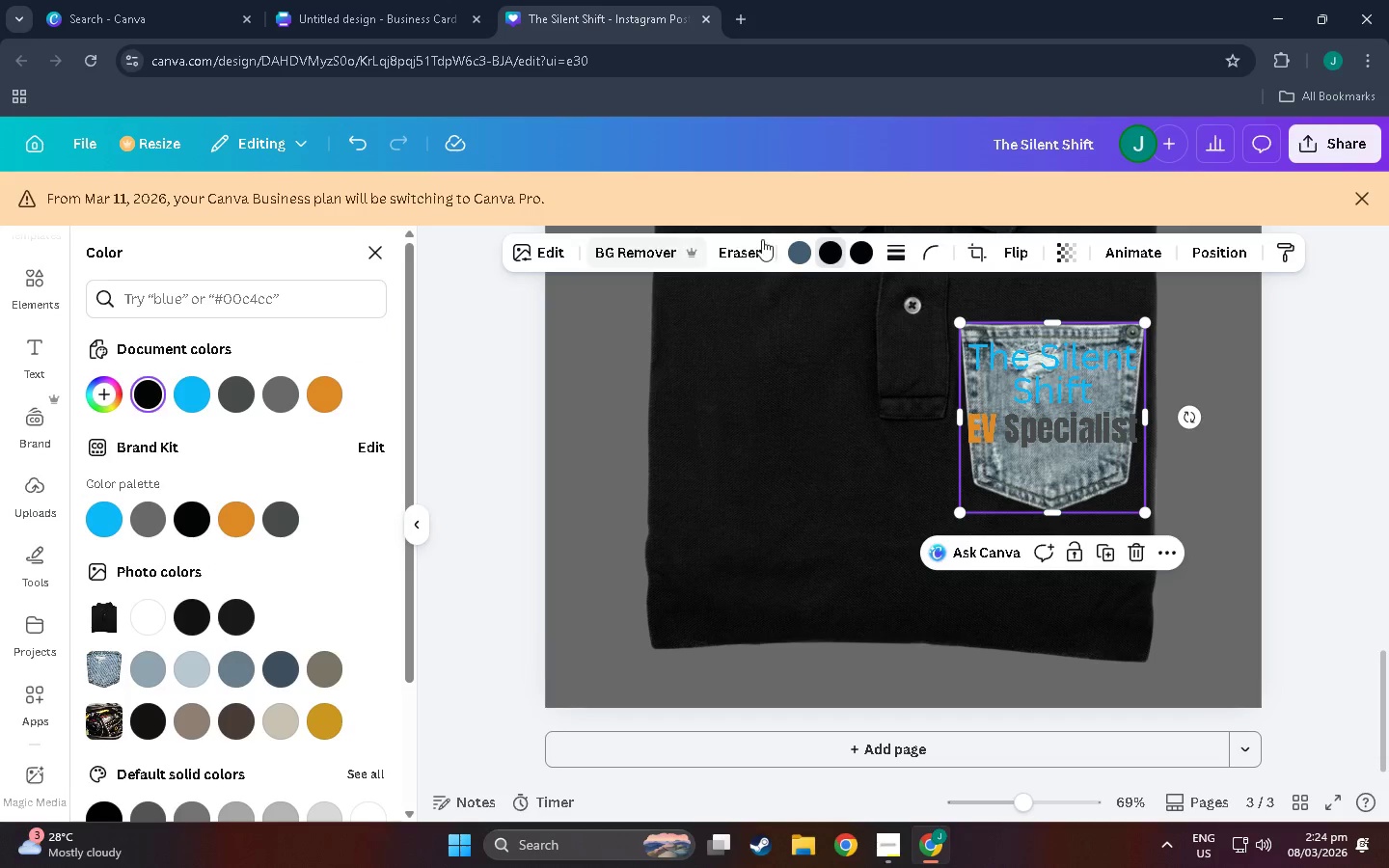 
left_click([793, 251])
 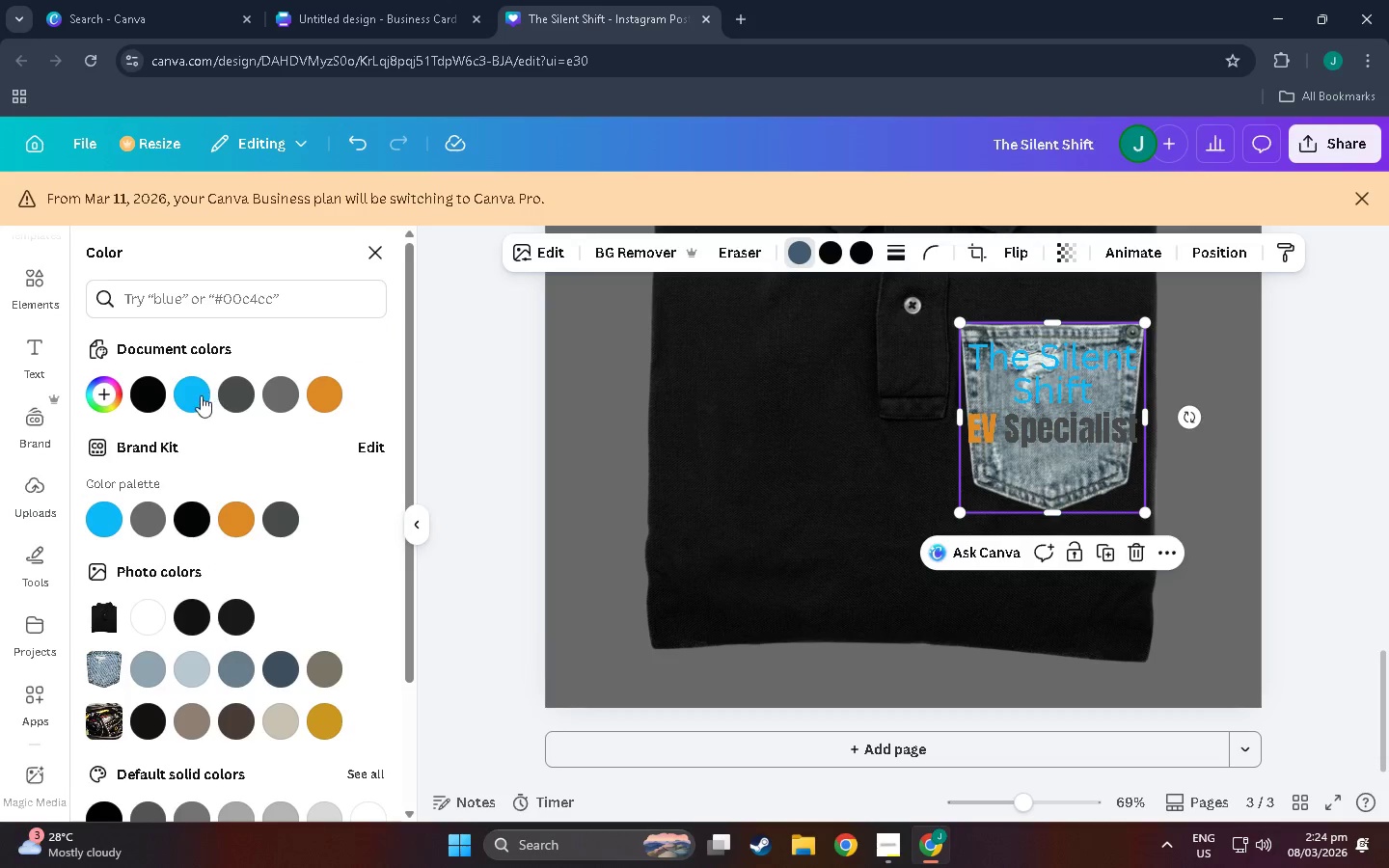 
left_click([200, 395])
 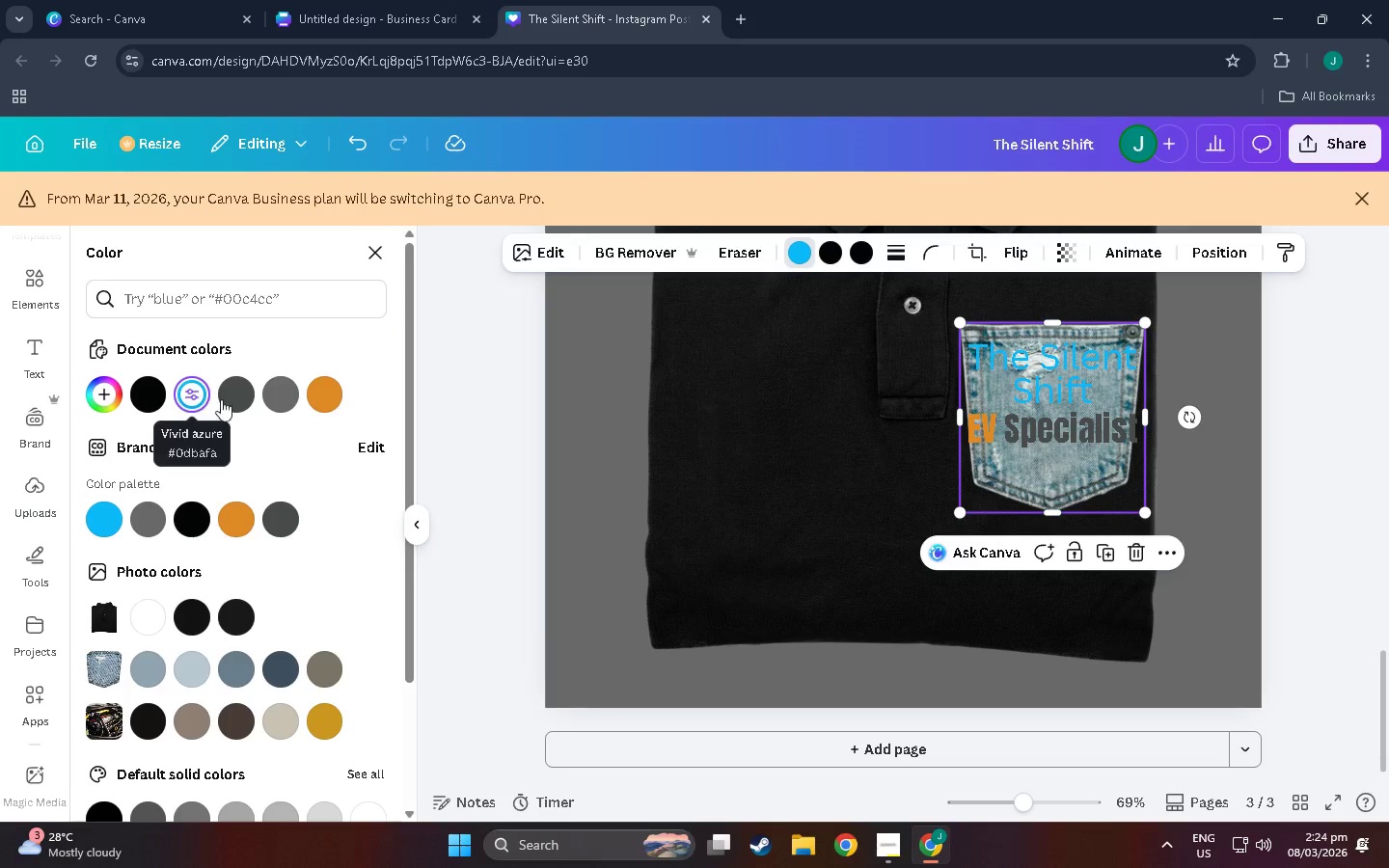 
left_click([249, 397])
 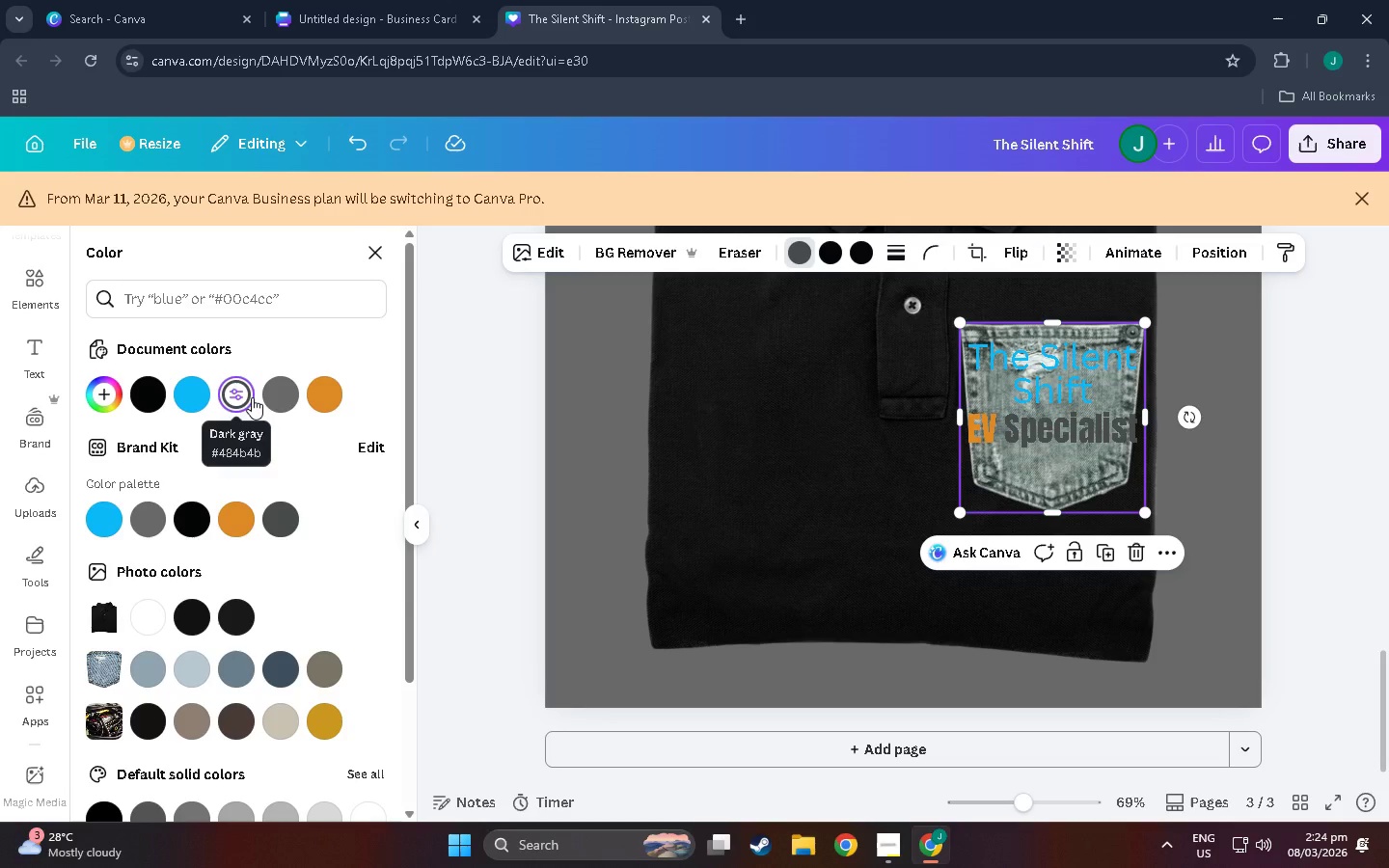 
left_click([285, 394])
 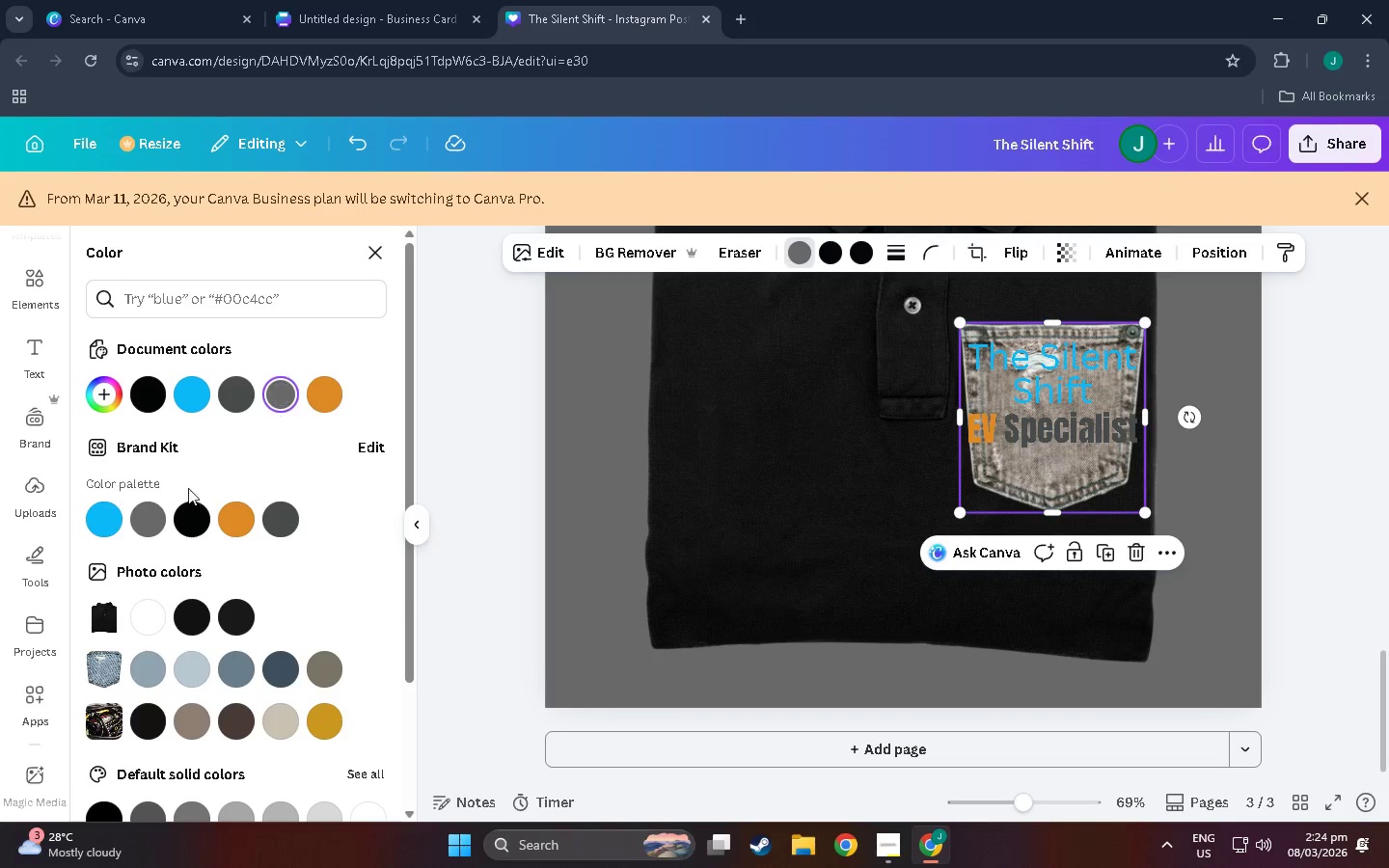 
left_click([180, 520])
 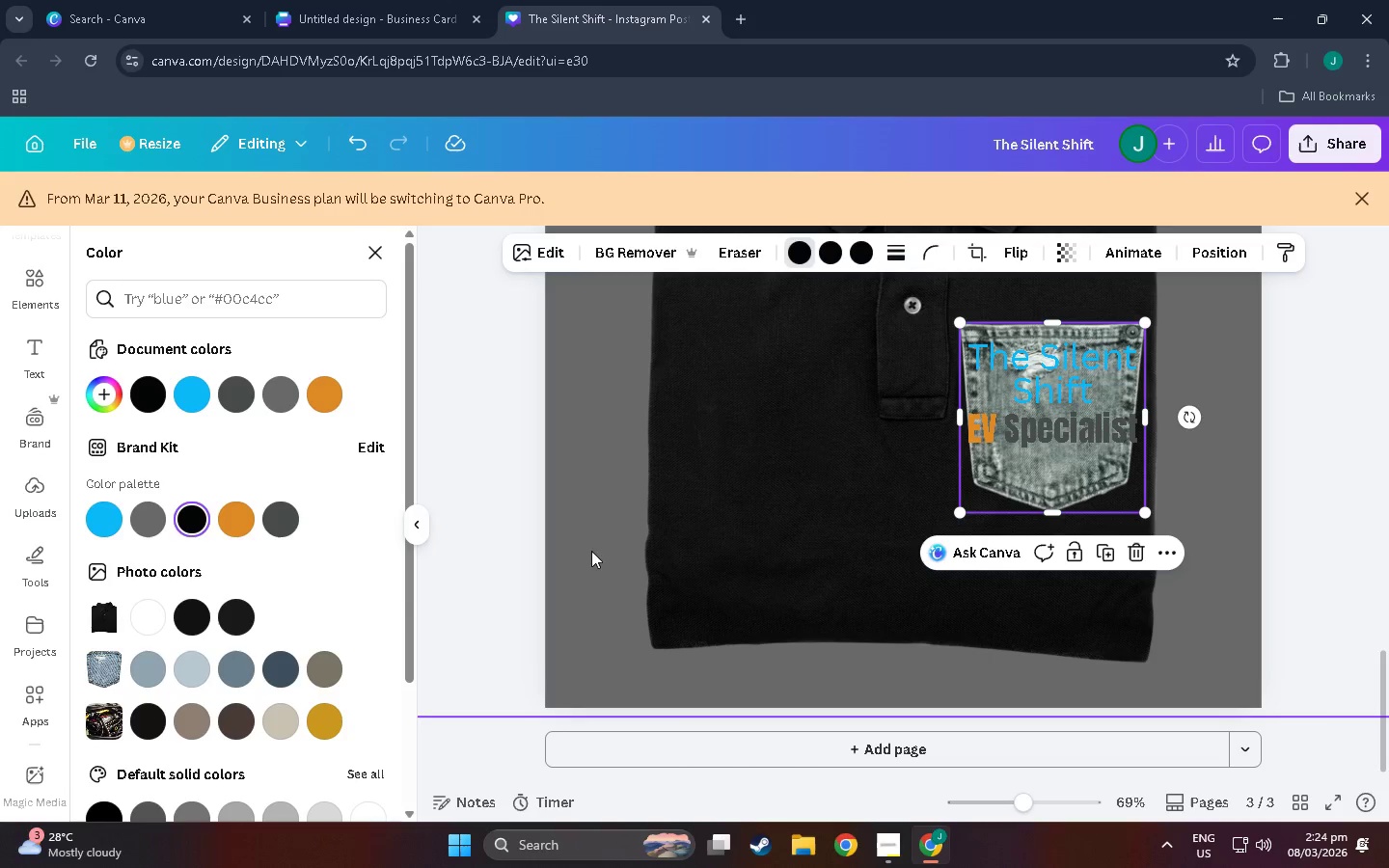 
left_click([849, 543])
 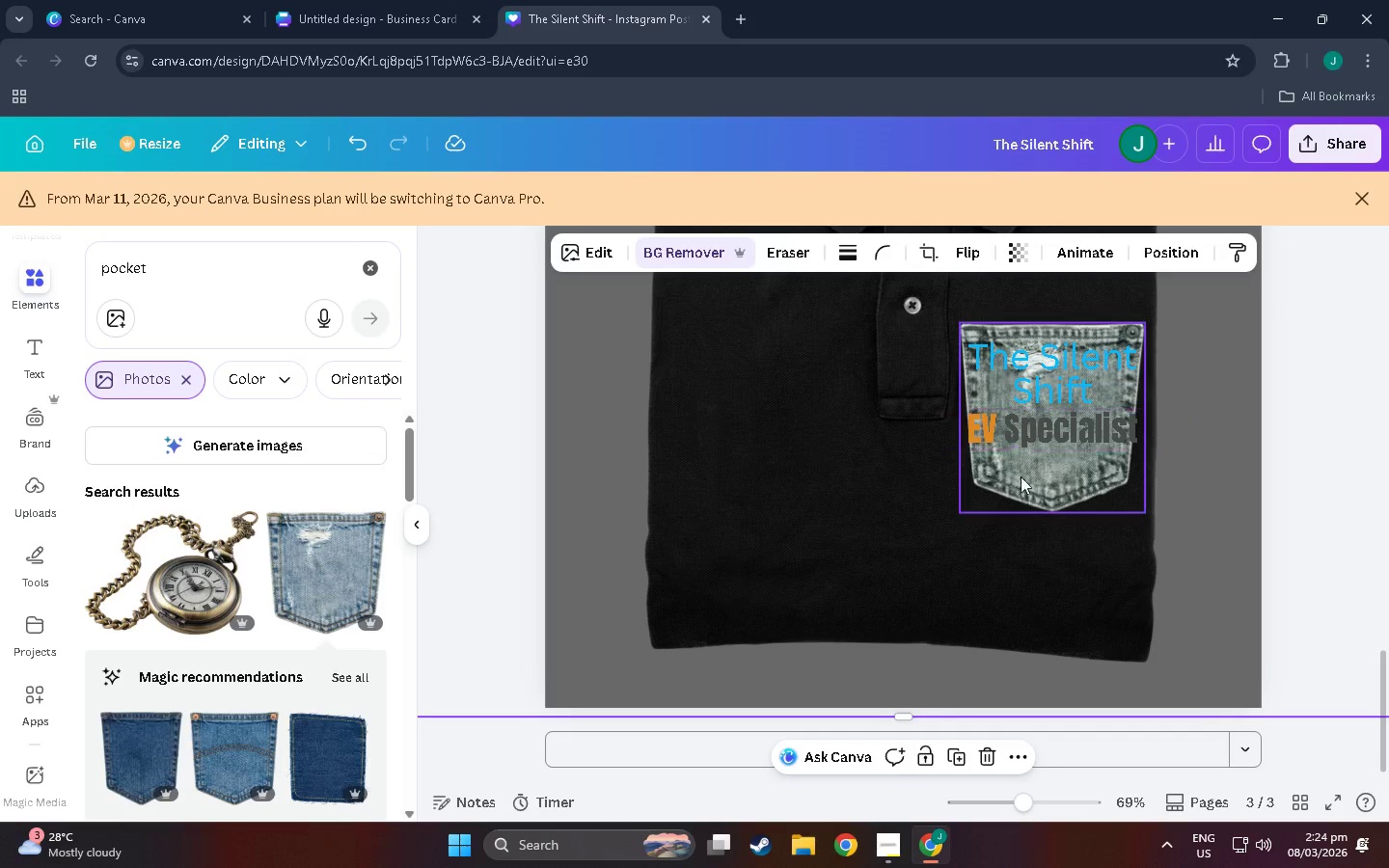 
left_click_drag(start_coordinate=[1022, 490], to_coordinate=[762, 594])
 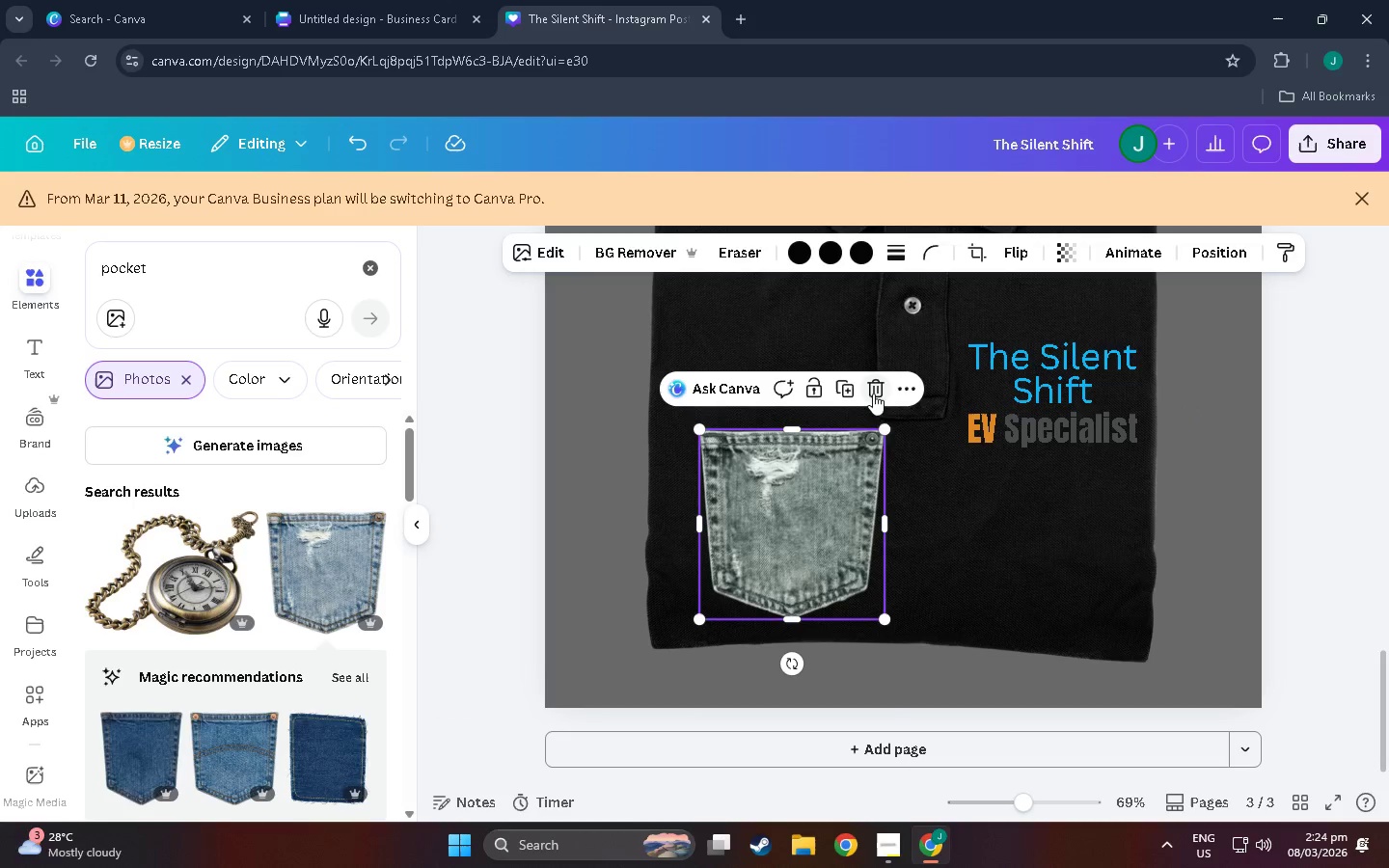 
left_click([873, 393])
 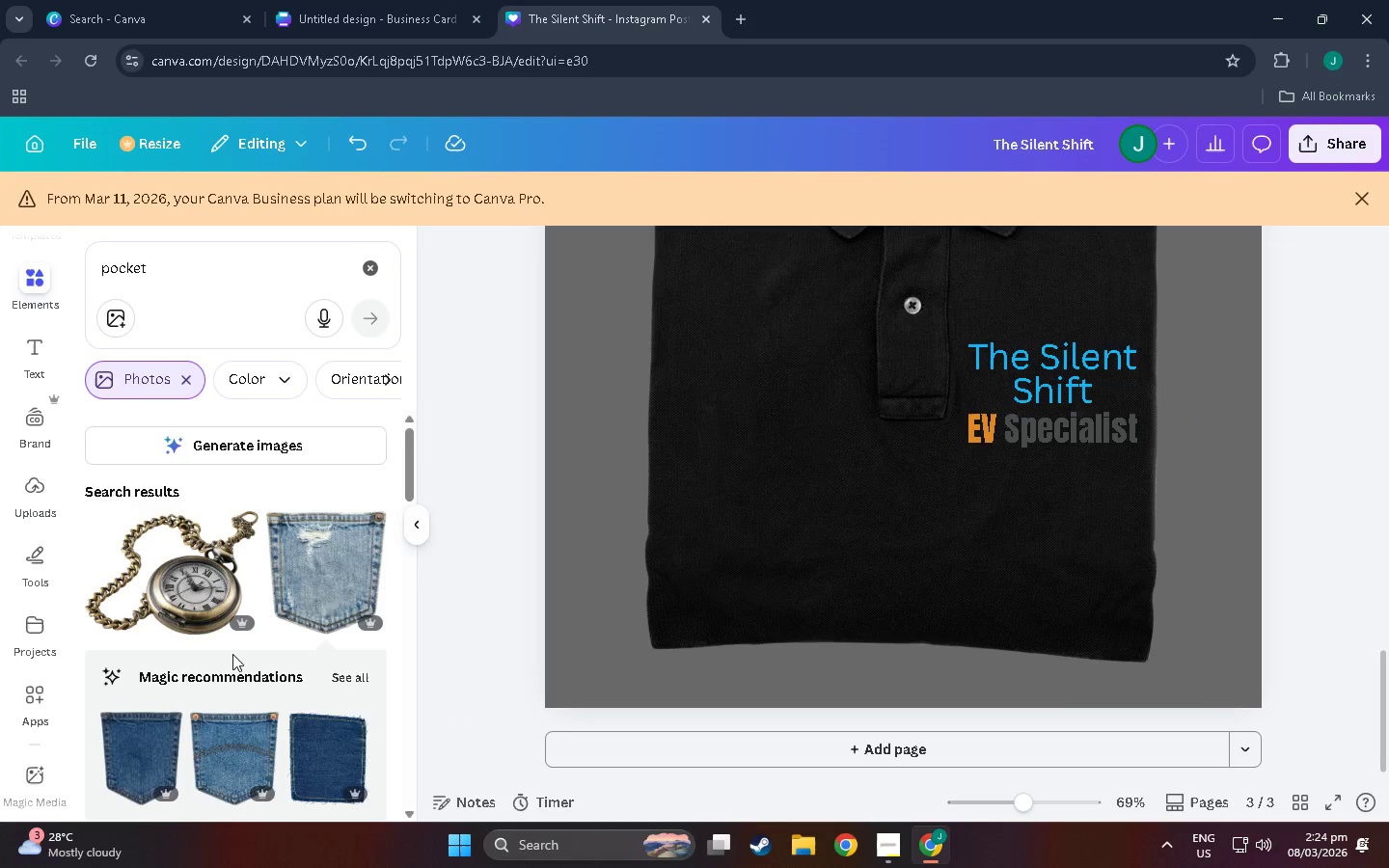 
scroll: coordinate [214, 672], scroll_direction: down, amount: 137.0
 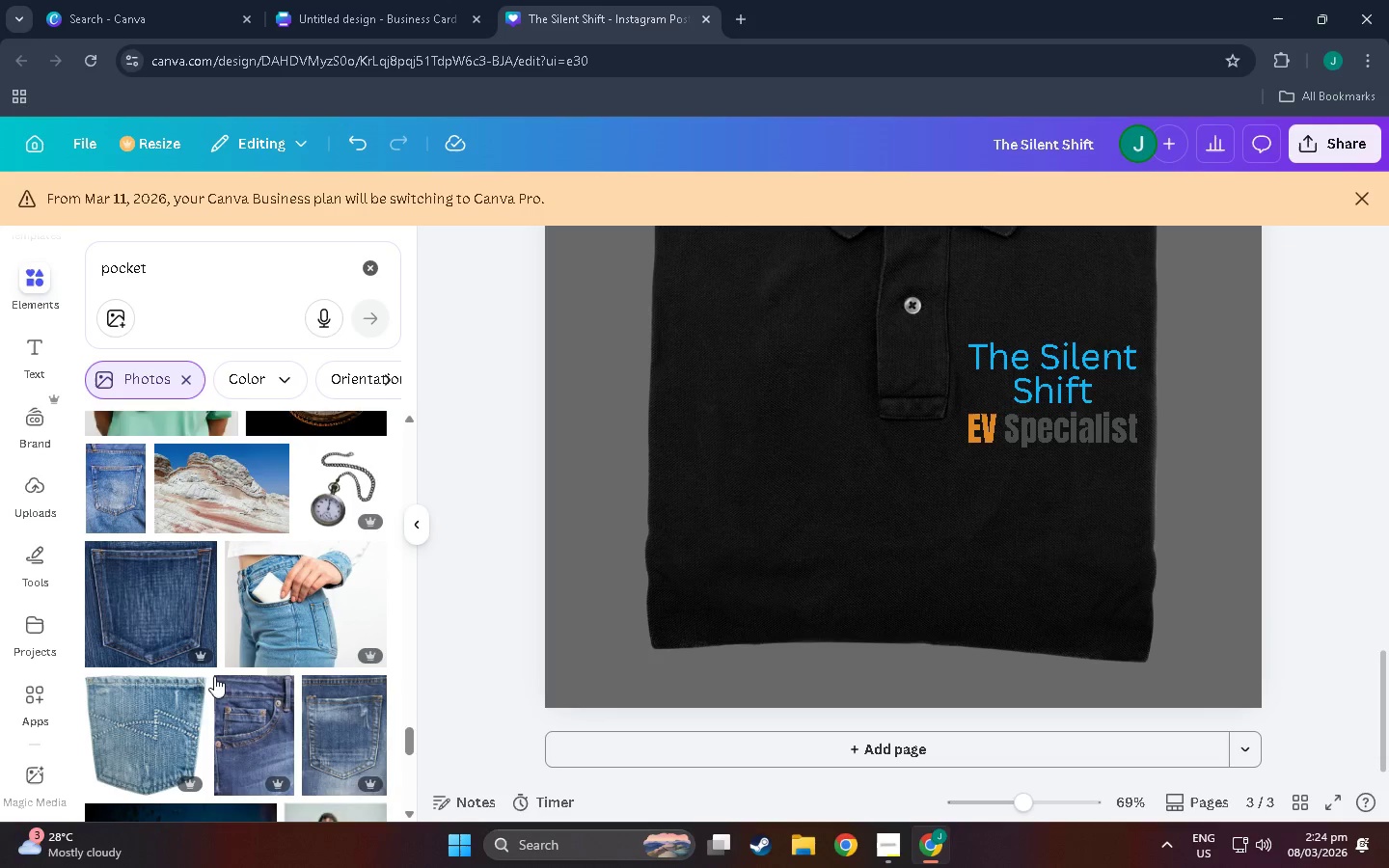 
scroll: coordinate [313, 603], scroll_direction: down, amount: 36.0
 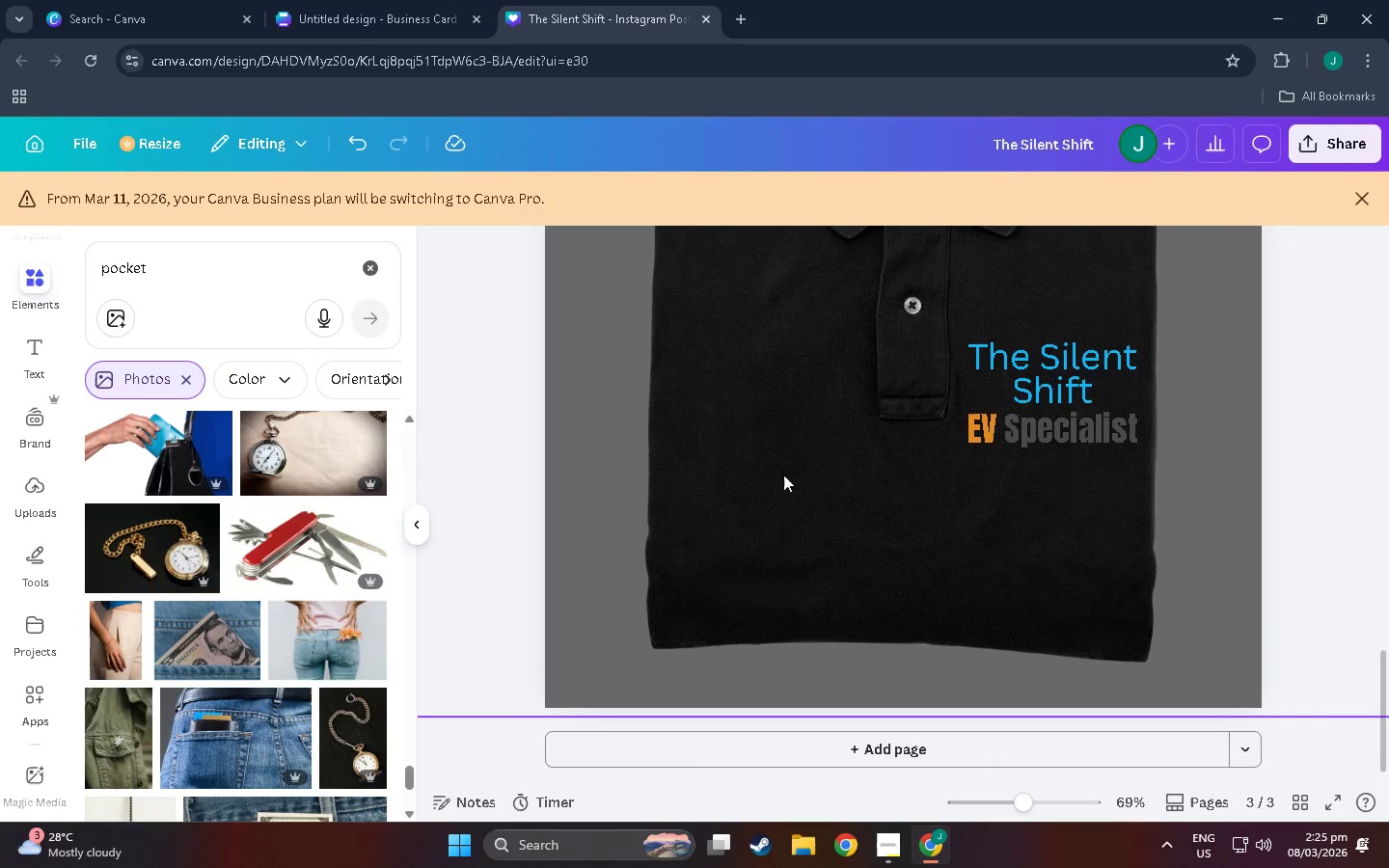 
scroll: coordinate [881, 578], scroll_direction: up, amount: 6.0
 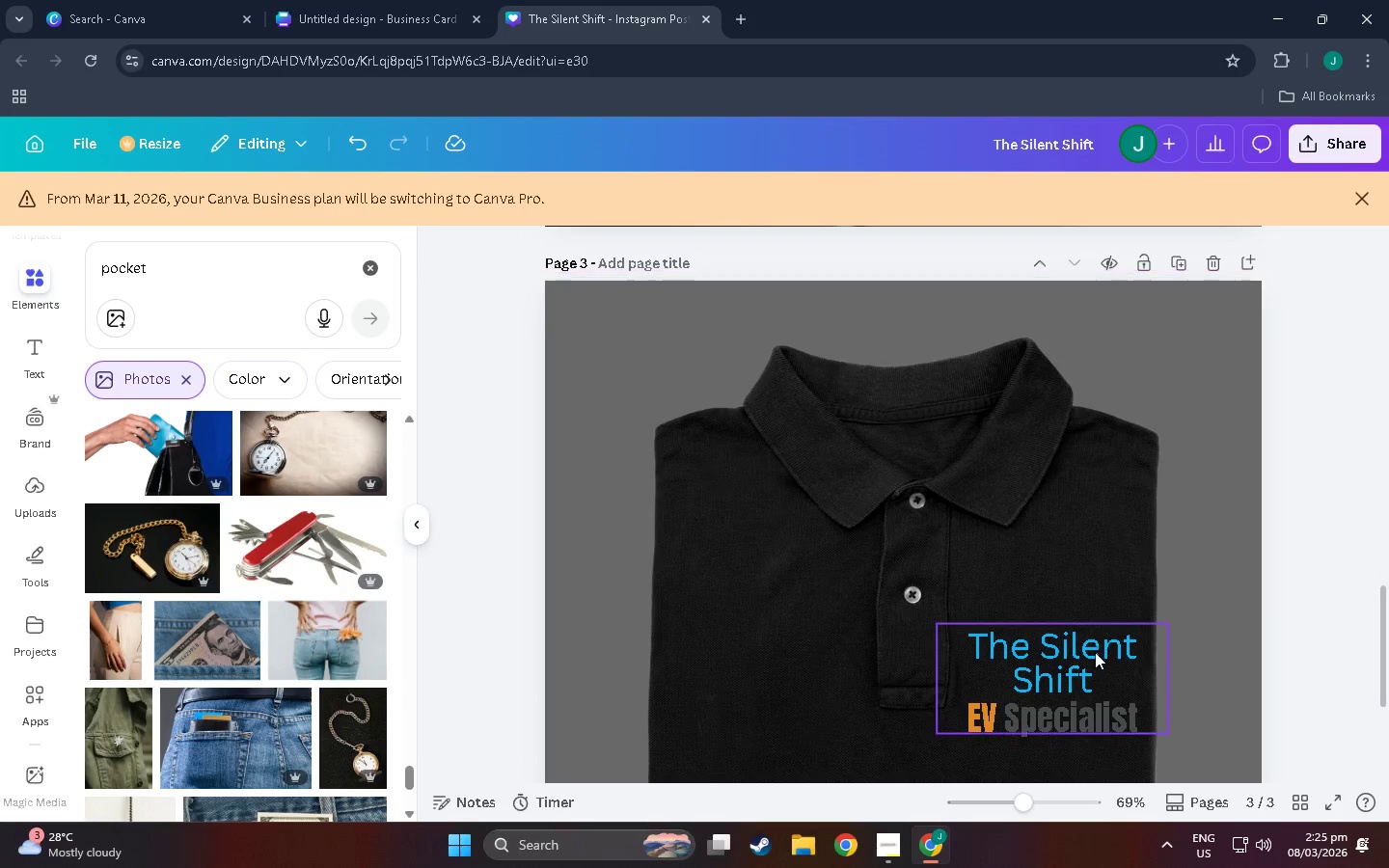 
double_click([1095, 652])
 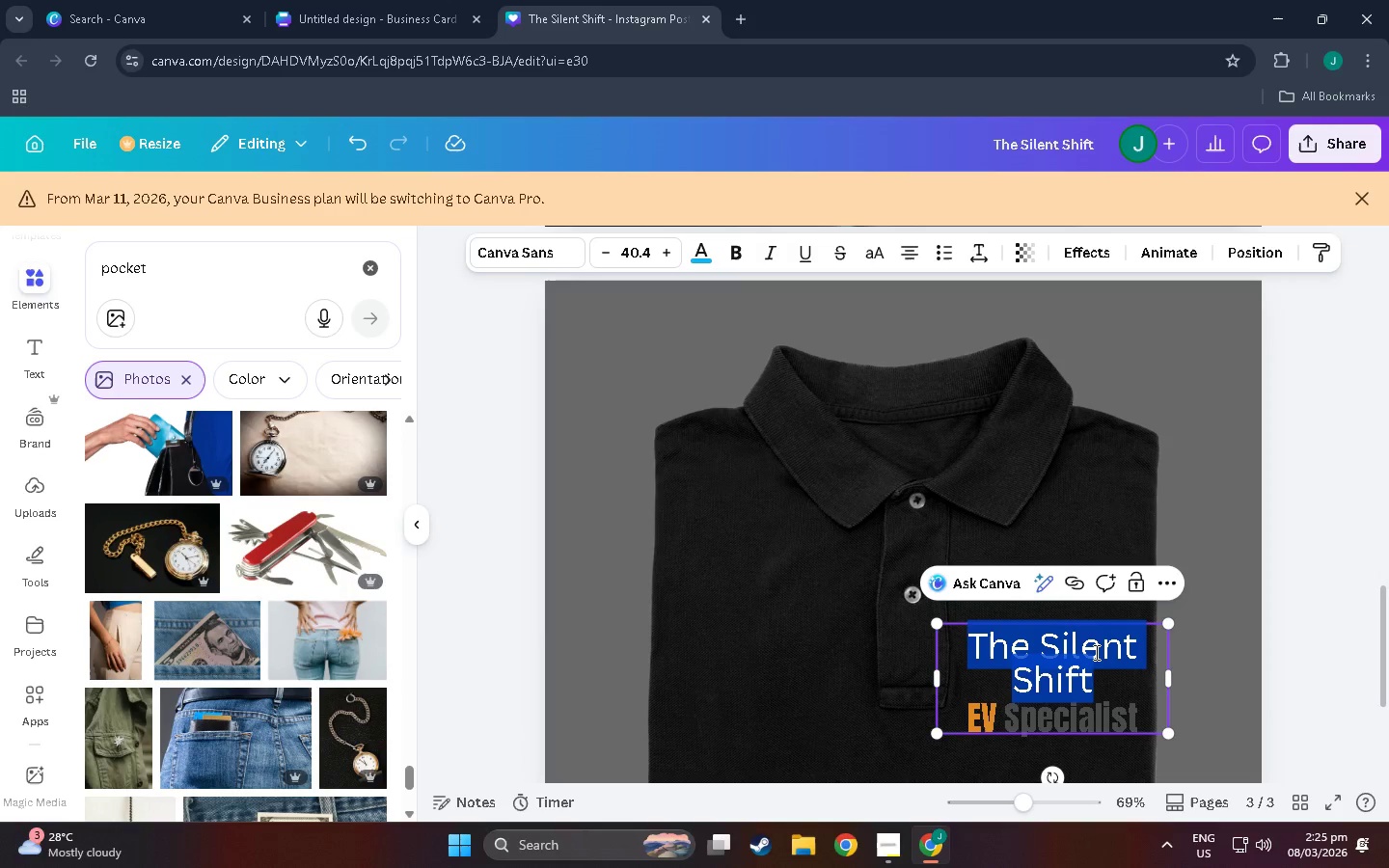 
triple_click([1095, 652])
 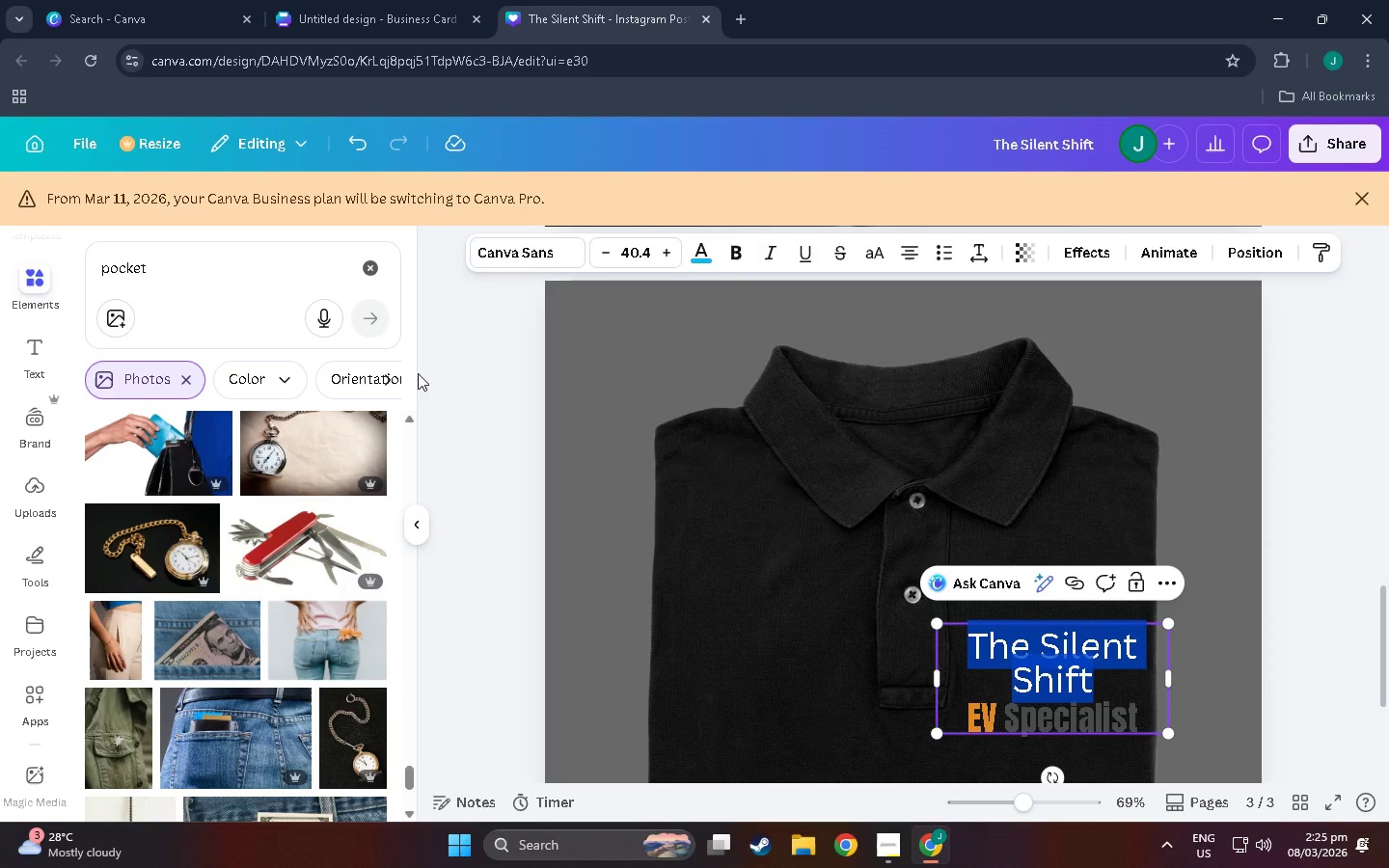 
left_click([552, 247])
 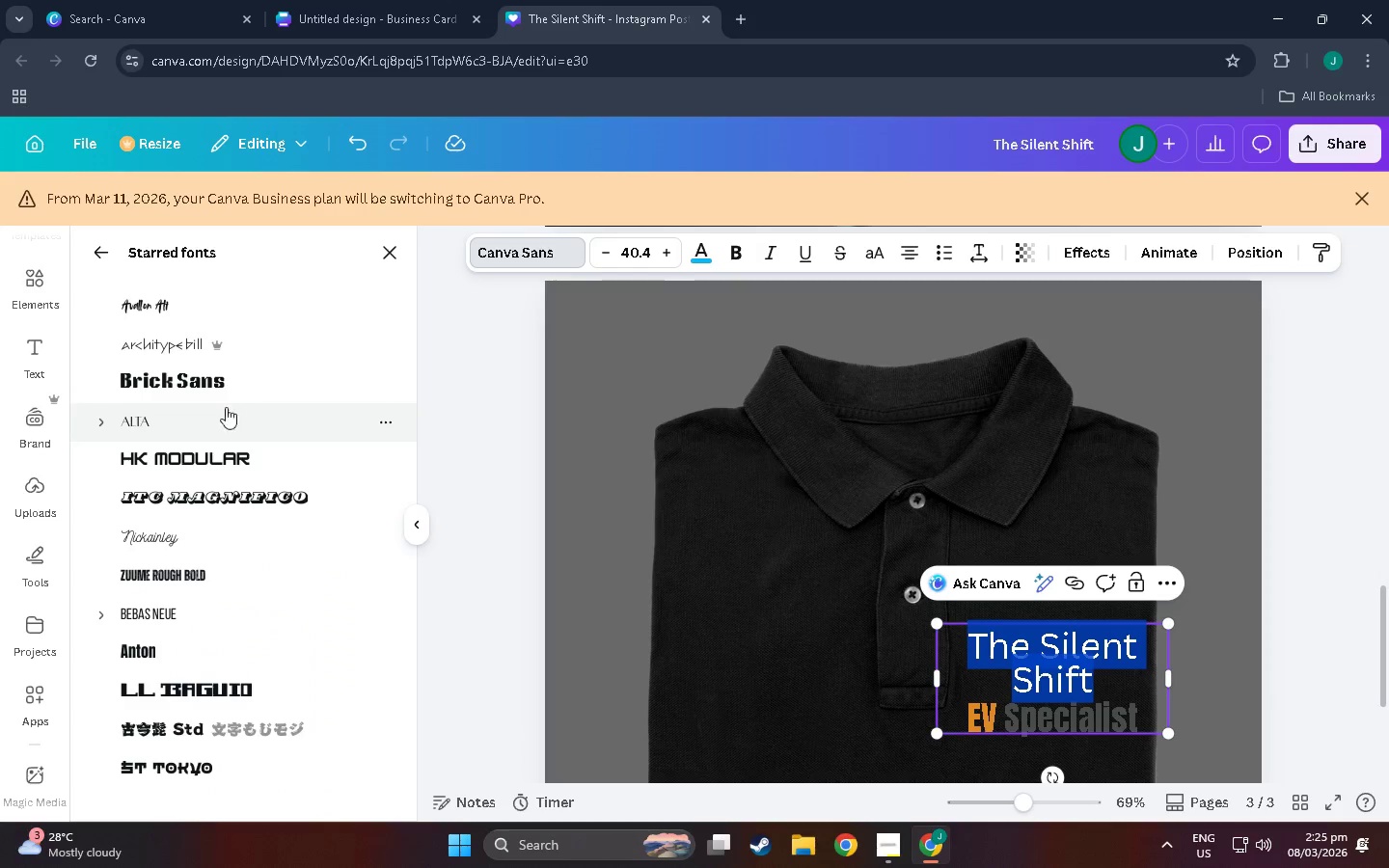 
left_click([181, 384])
 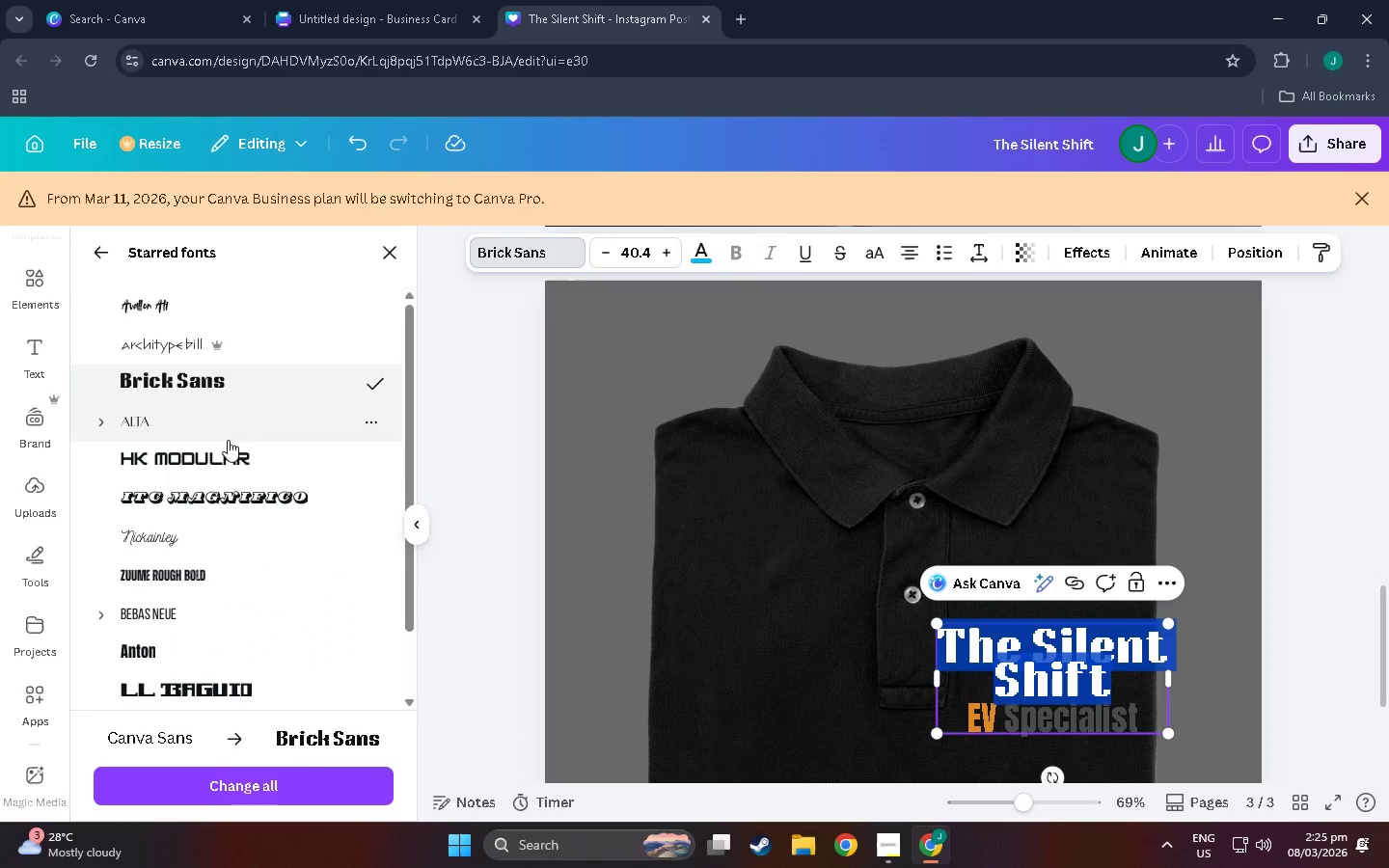 
left_click([186, 464])
 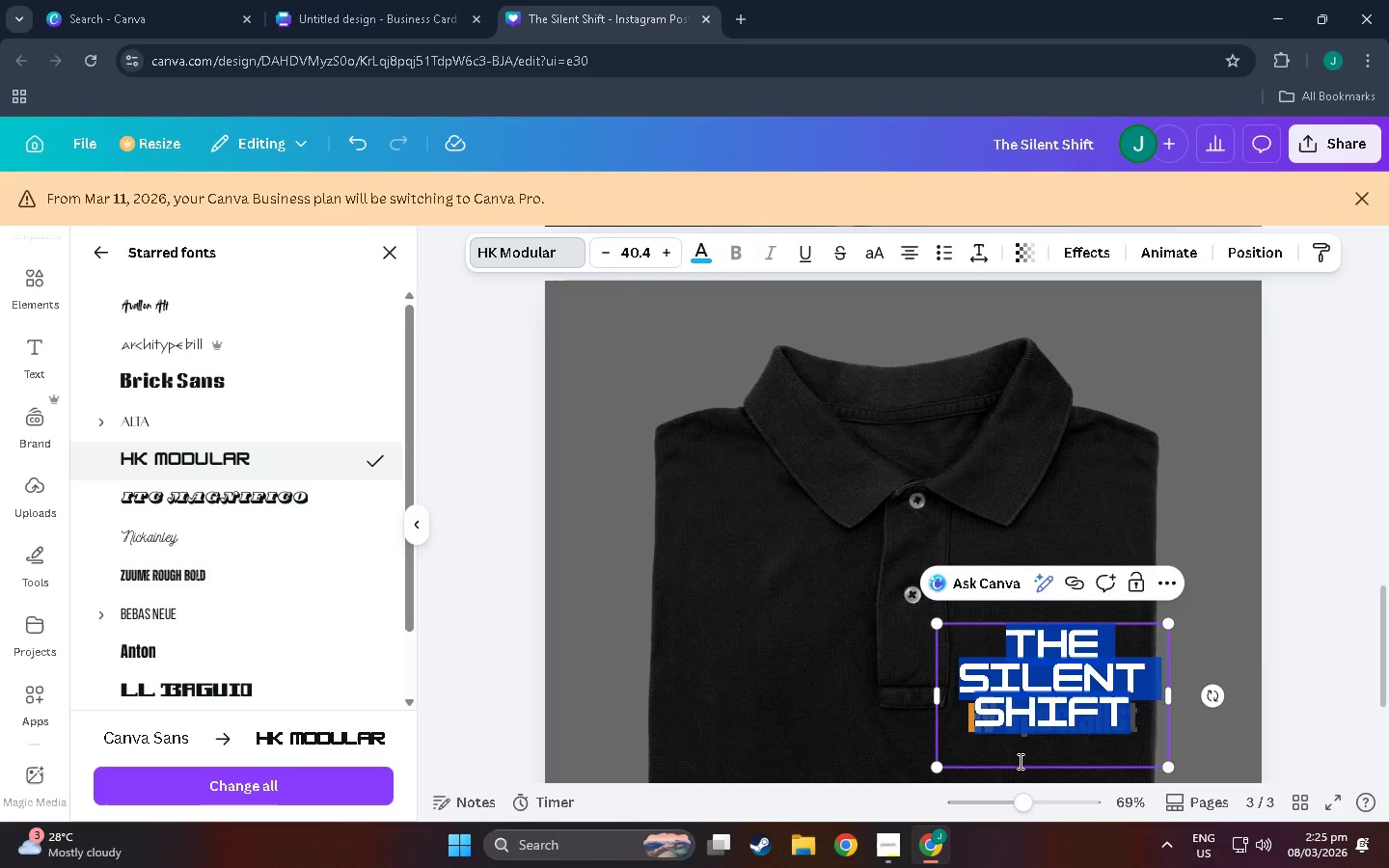 
left_click([1343, 621])
 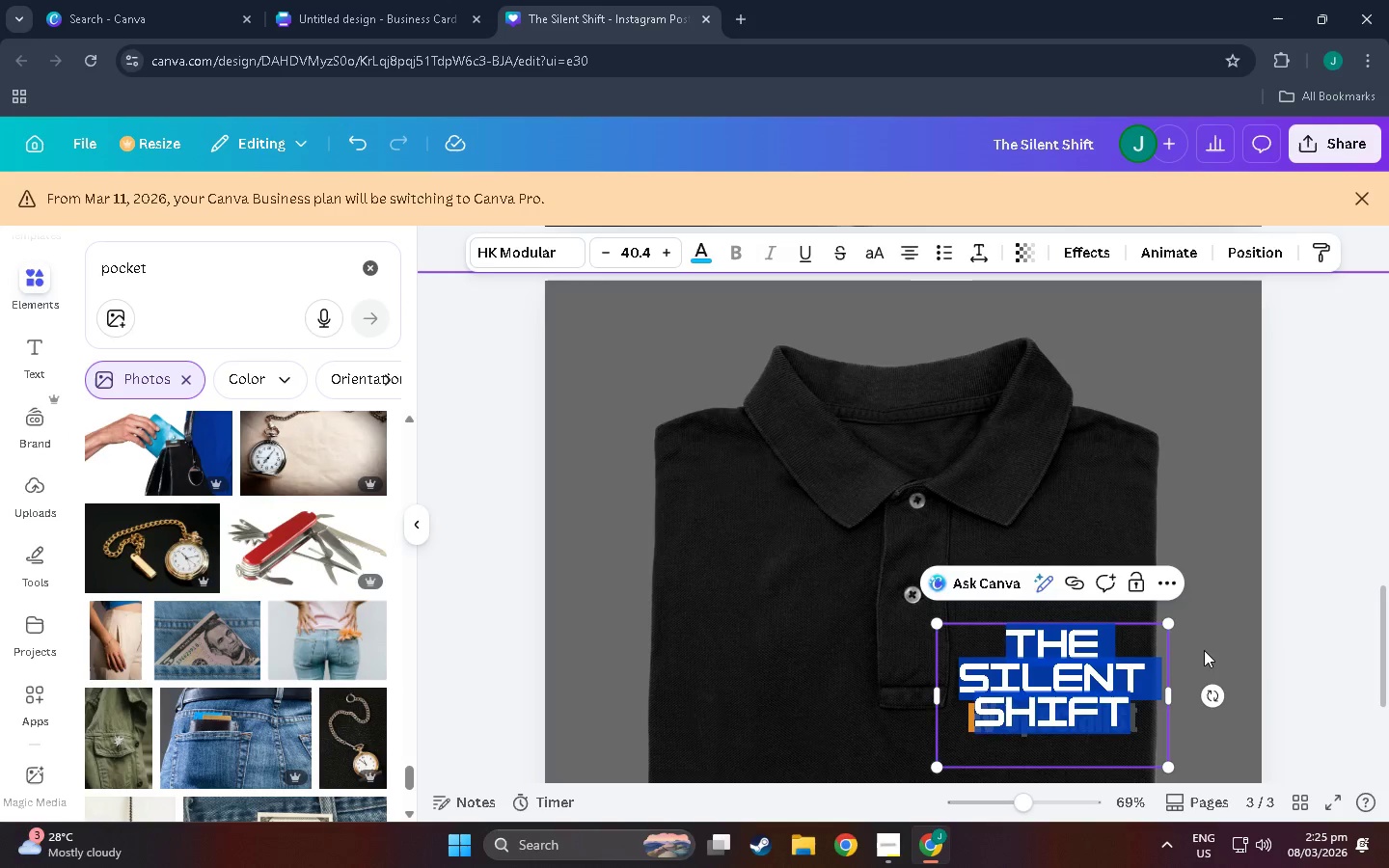 
left_click([1204, 650])
 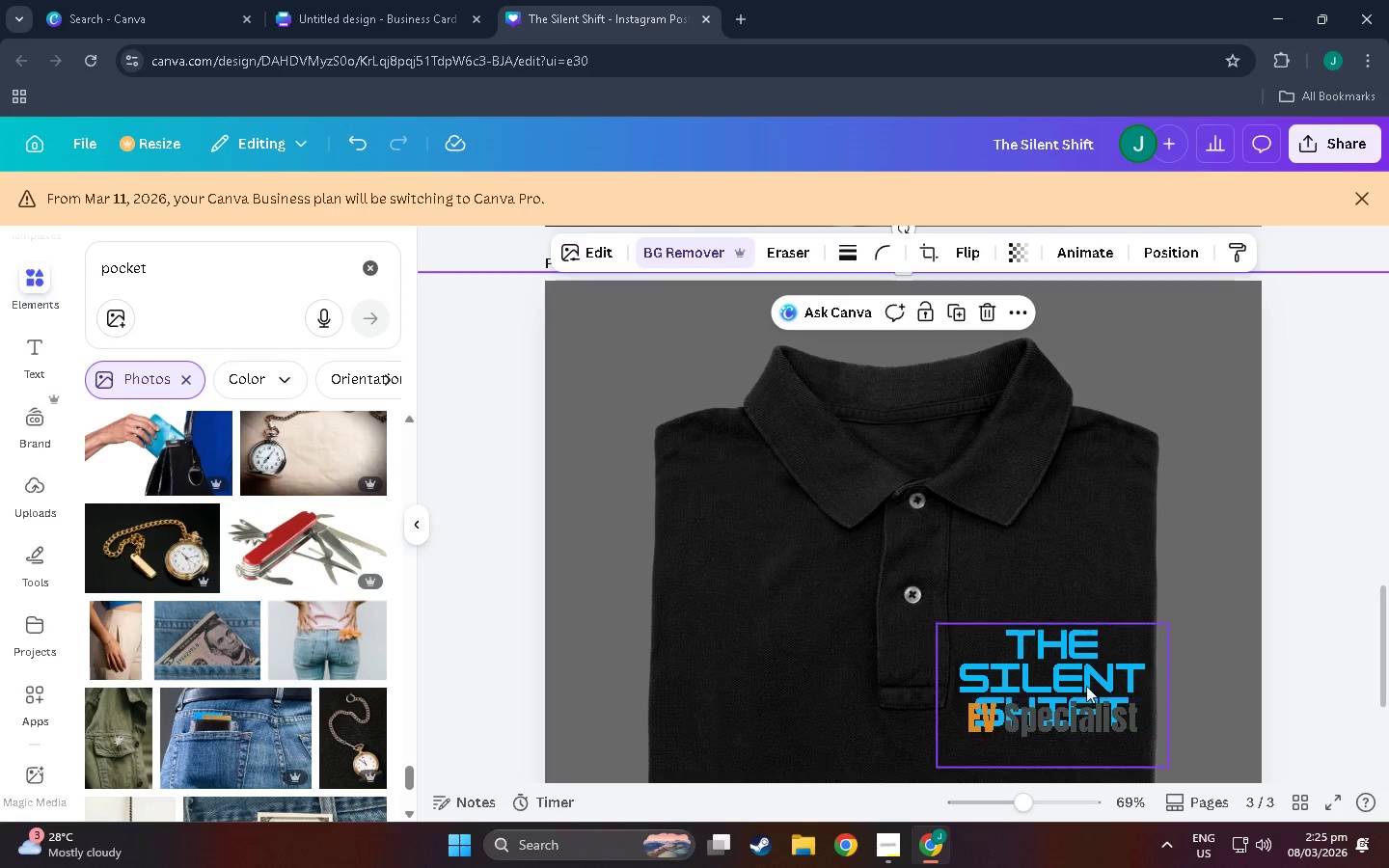 
left_click_drag(start_coordinate=[1086, 675], to_coordinate=[1085, 640])
 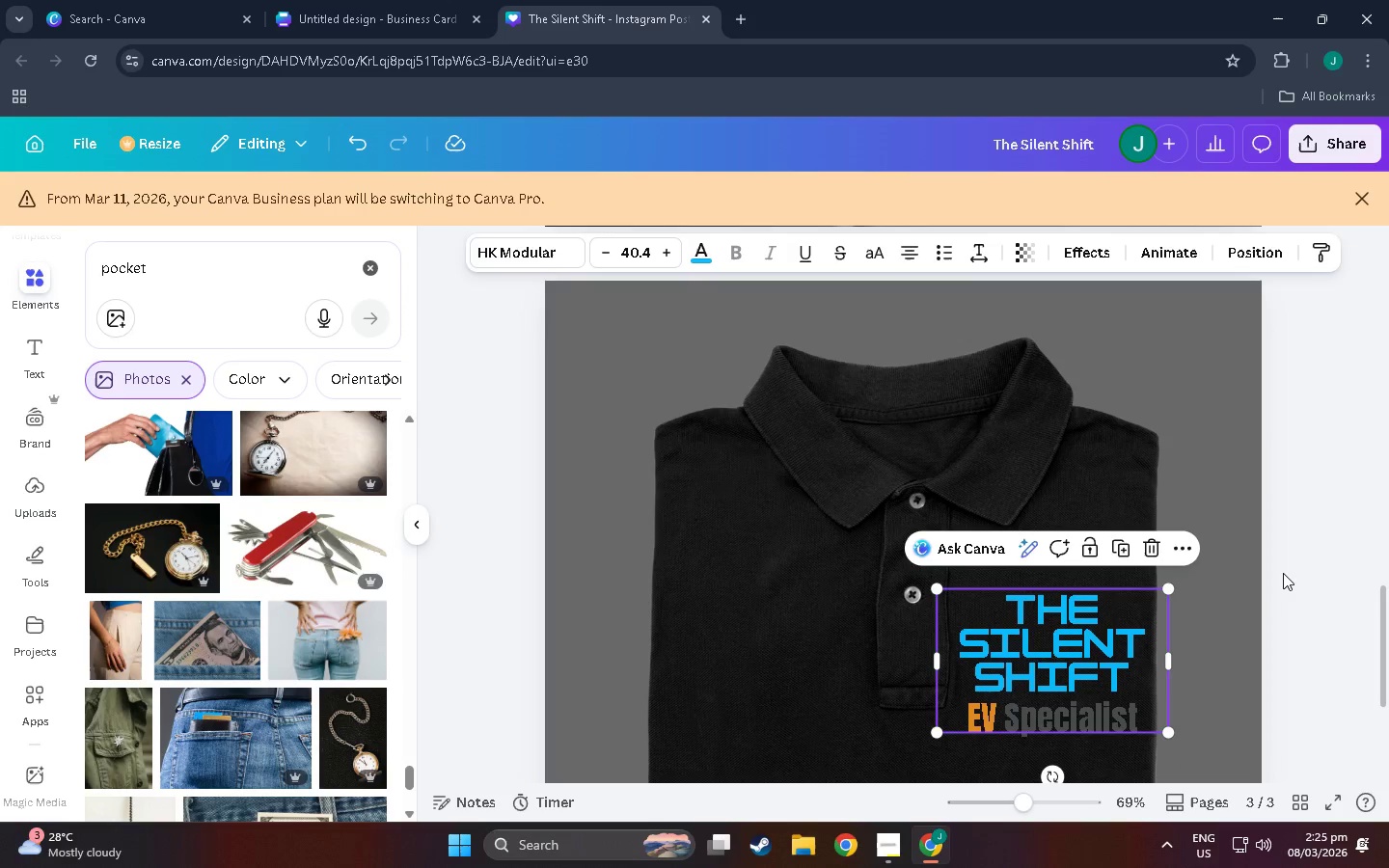 
left_click([1283, 573])
 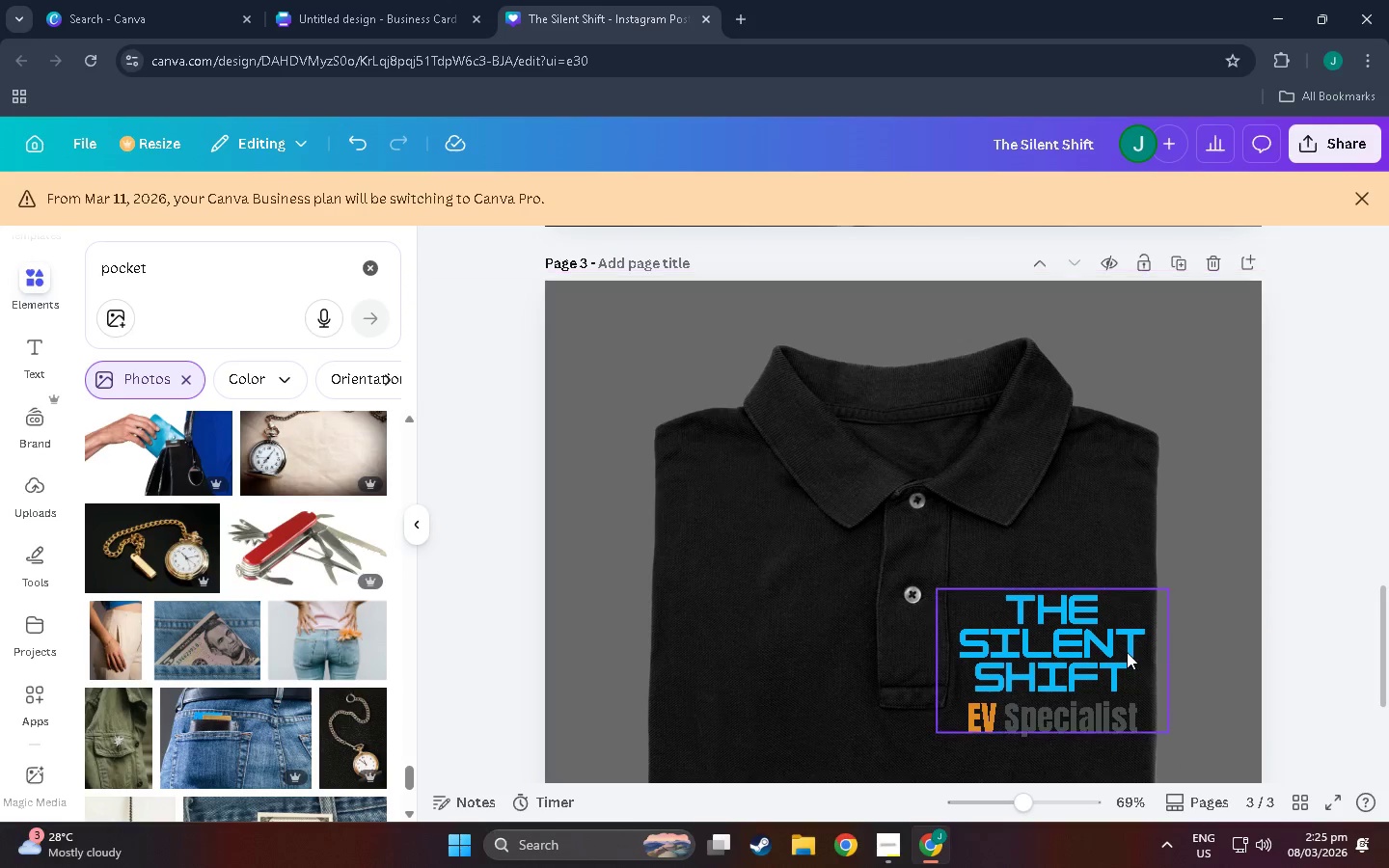 
left_click([897, 360])
 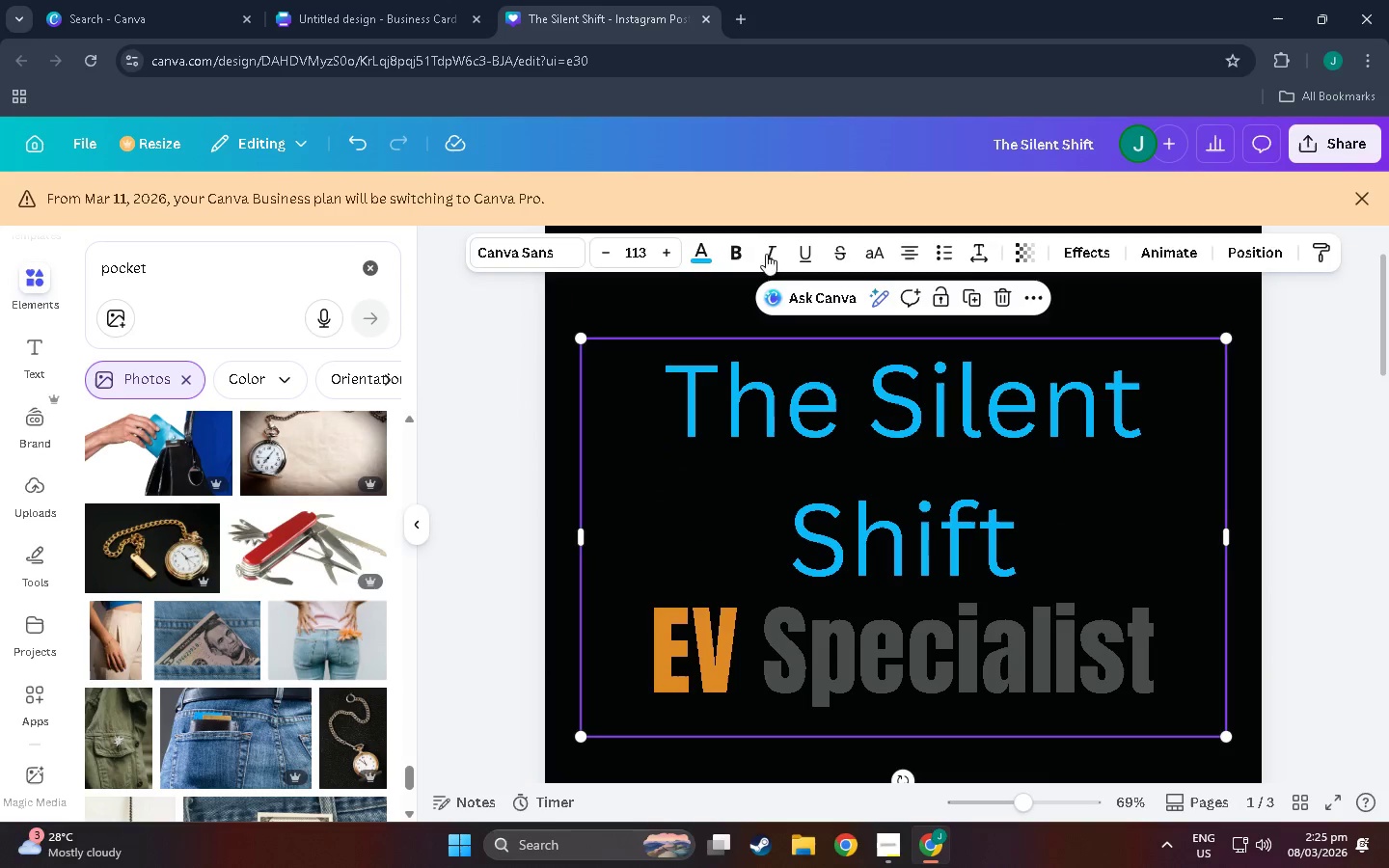 
scroll: coordinate [895, 355], scroll_direction: up, amount: 43.0
 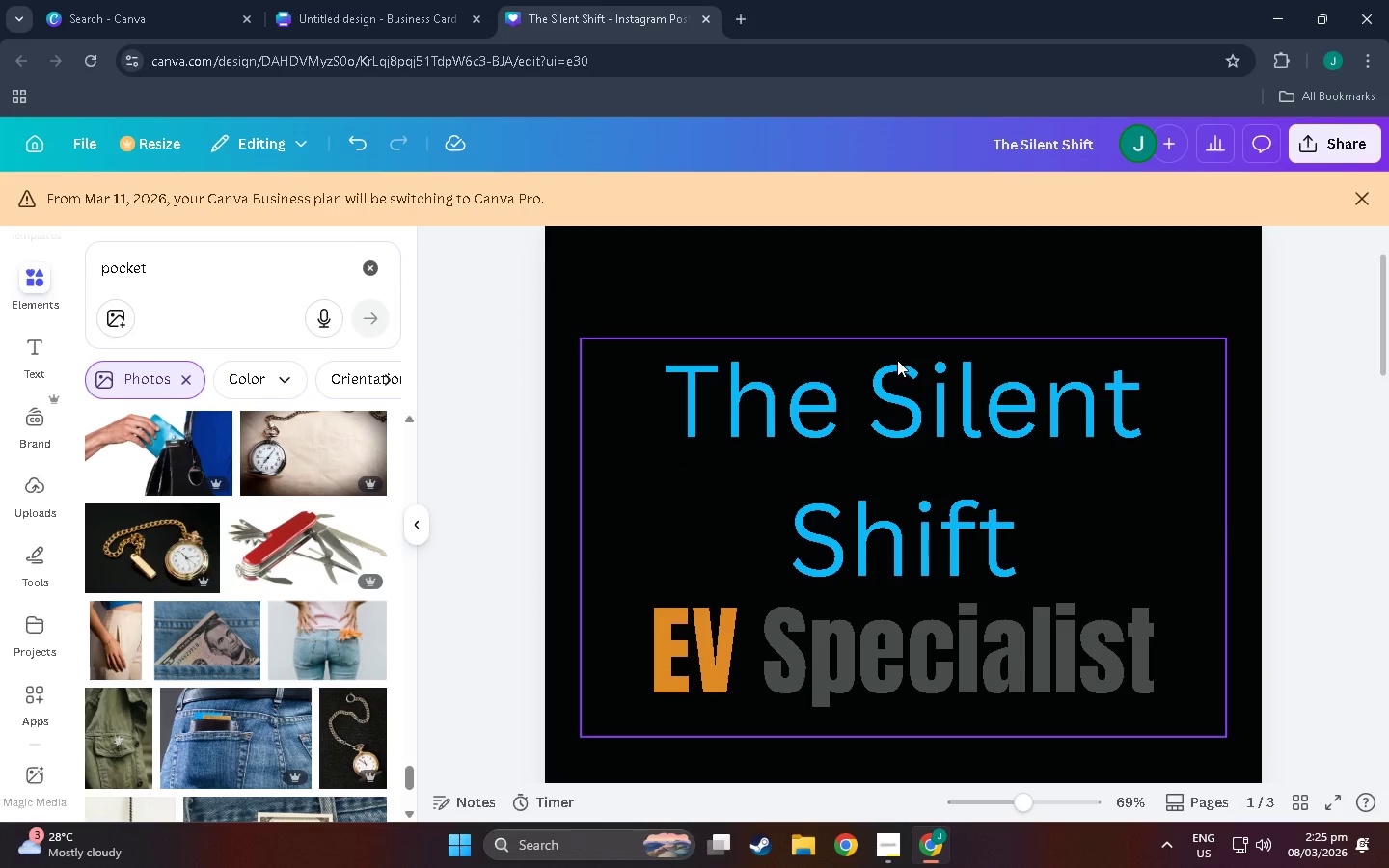 
left_click([516, 259])
 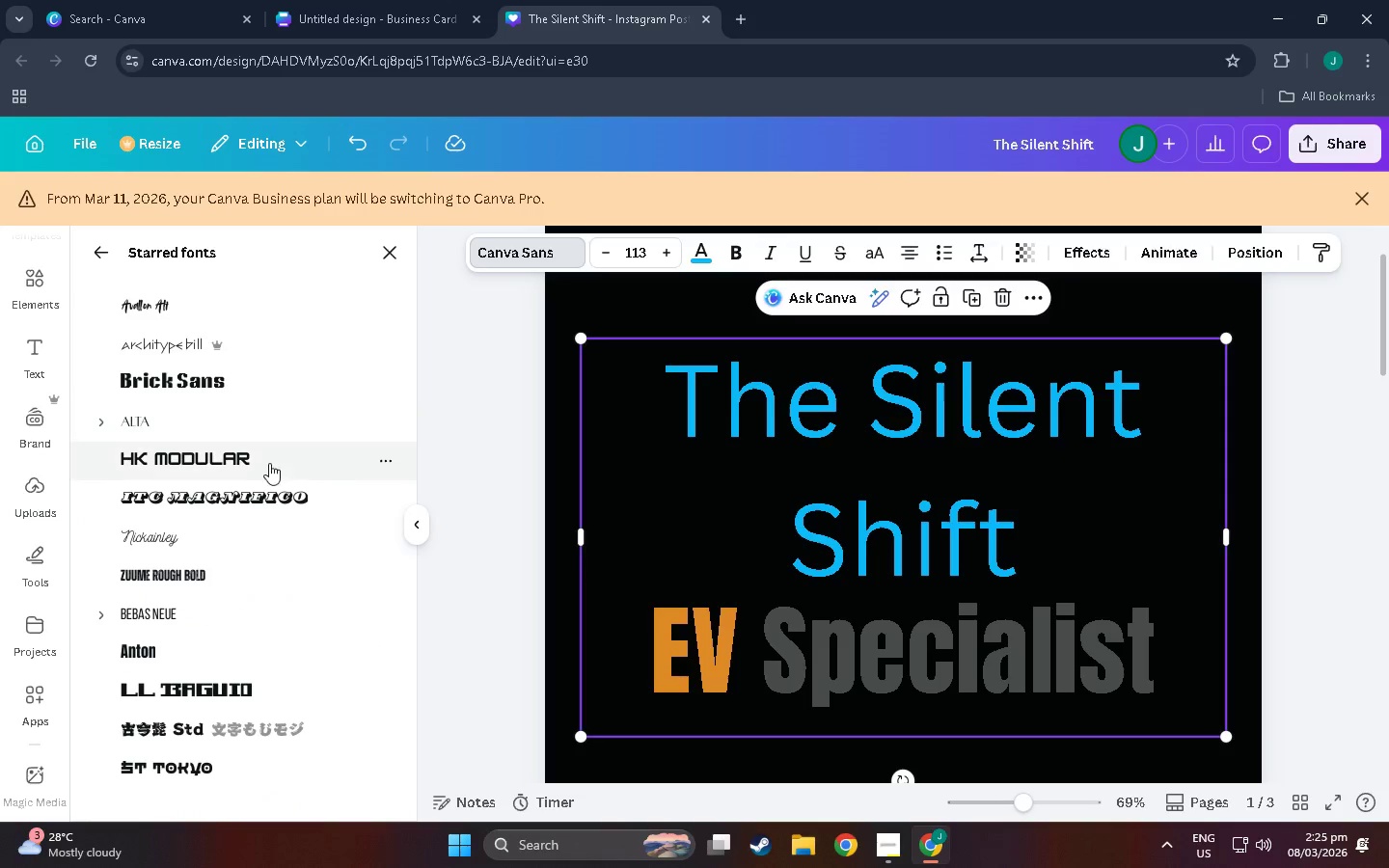 
left_click([268, 466])
 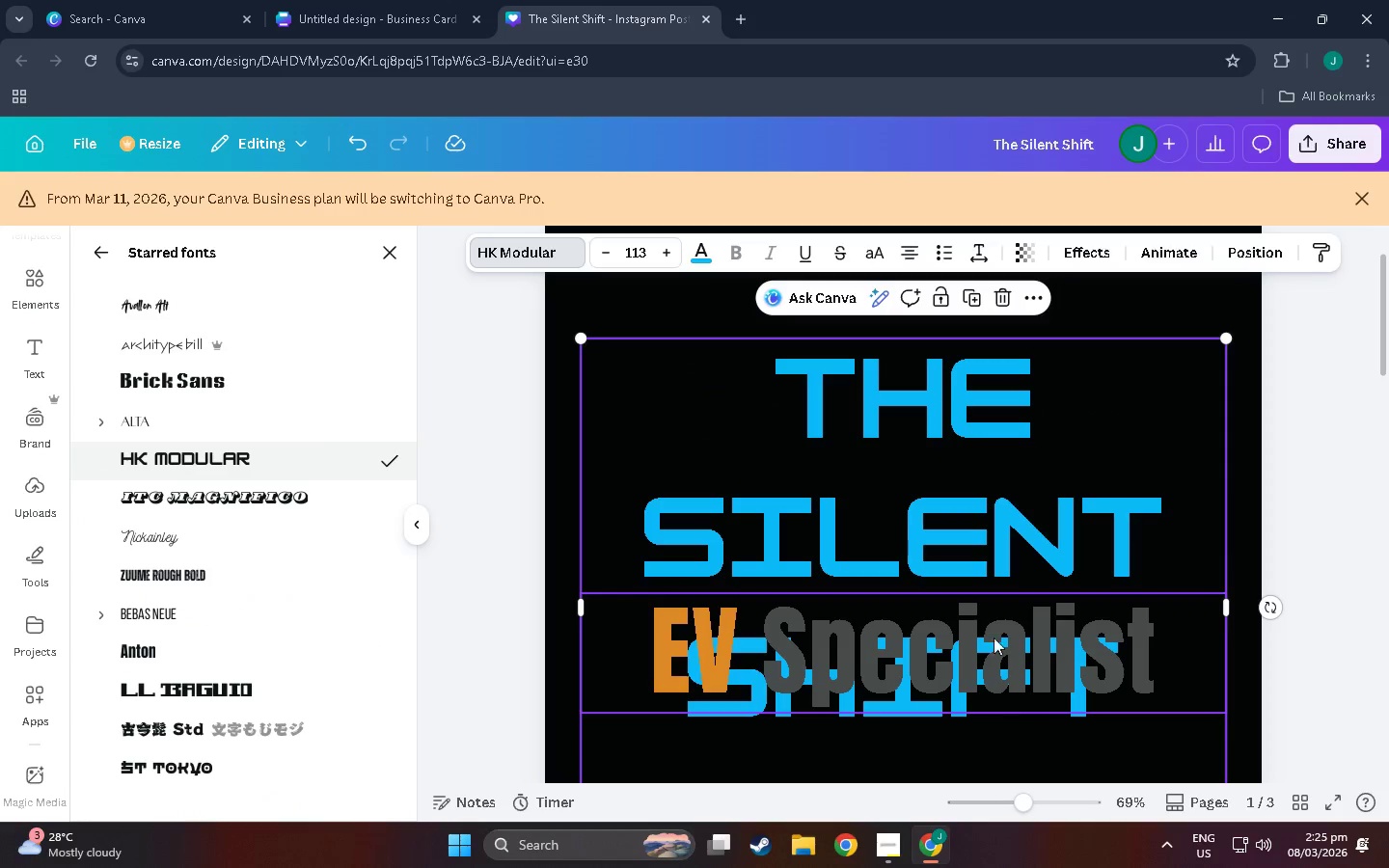 
left_click_drag(start_coordinate=[999, 565], to_coordinate=[1000, 432])
 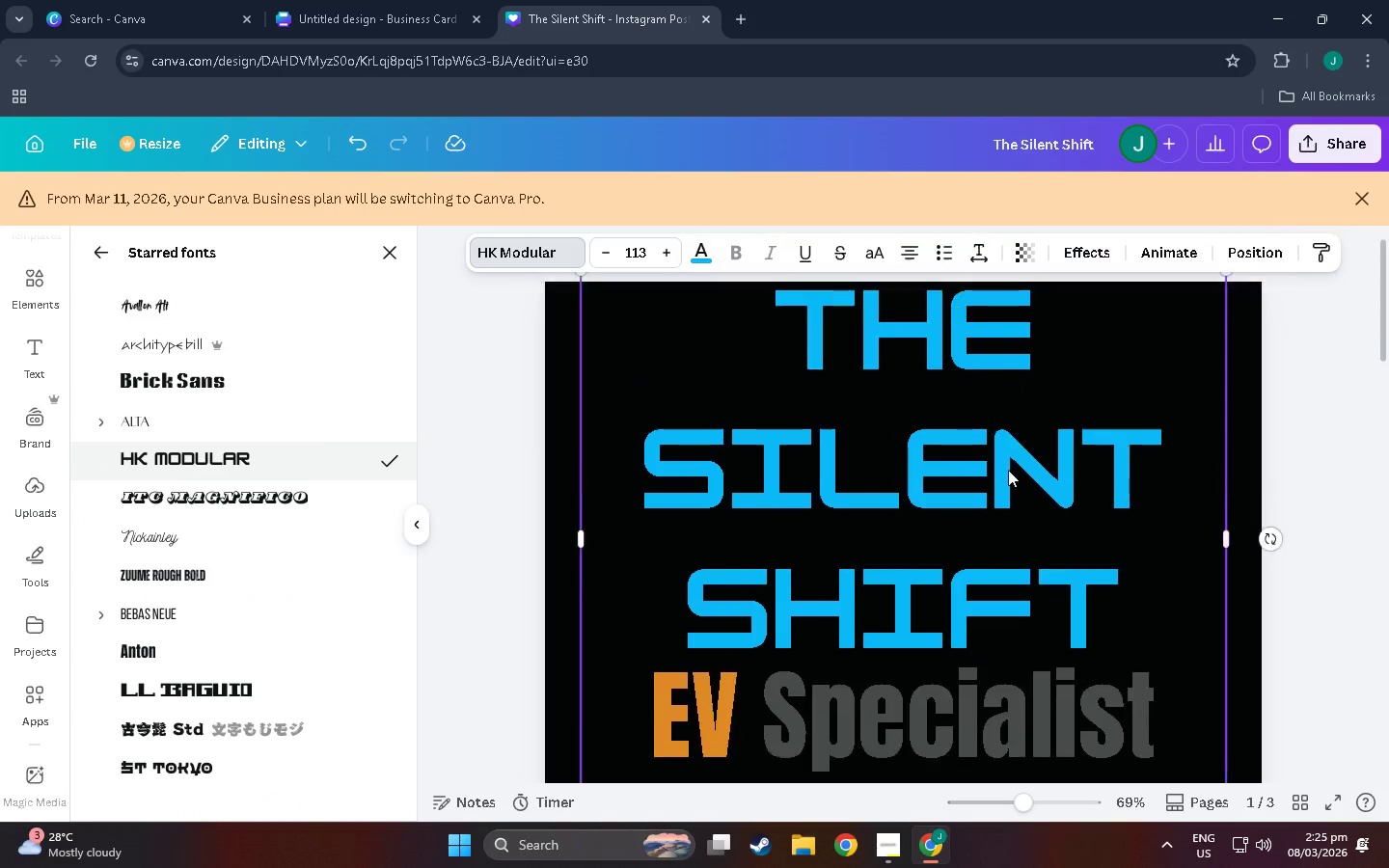 
scroll: coordinate [1008, 470], scroll_direction: up, amount: 4.0
 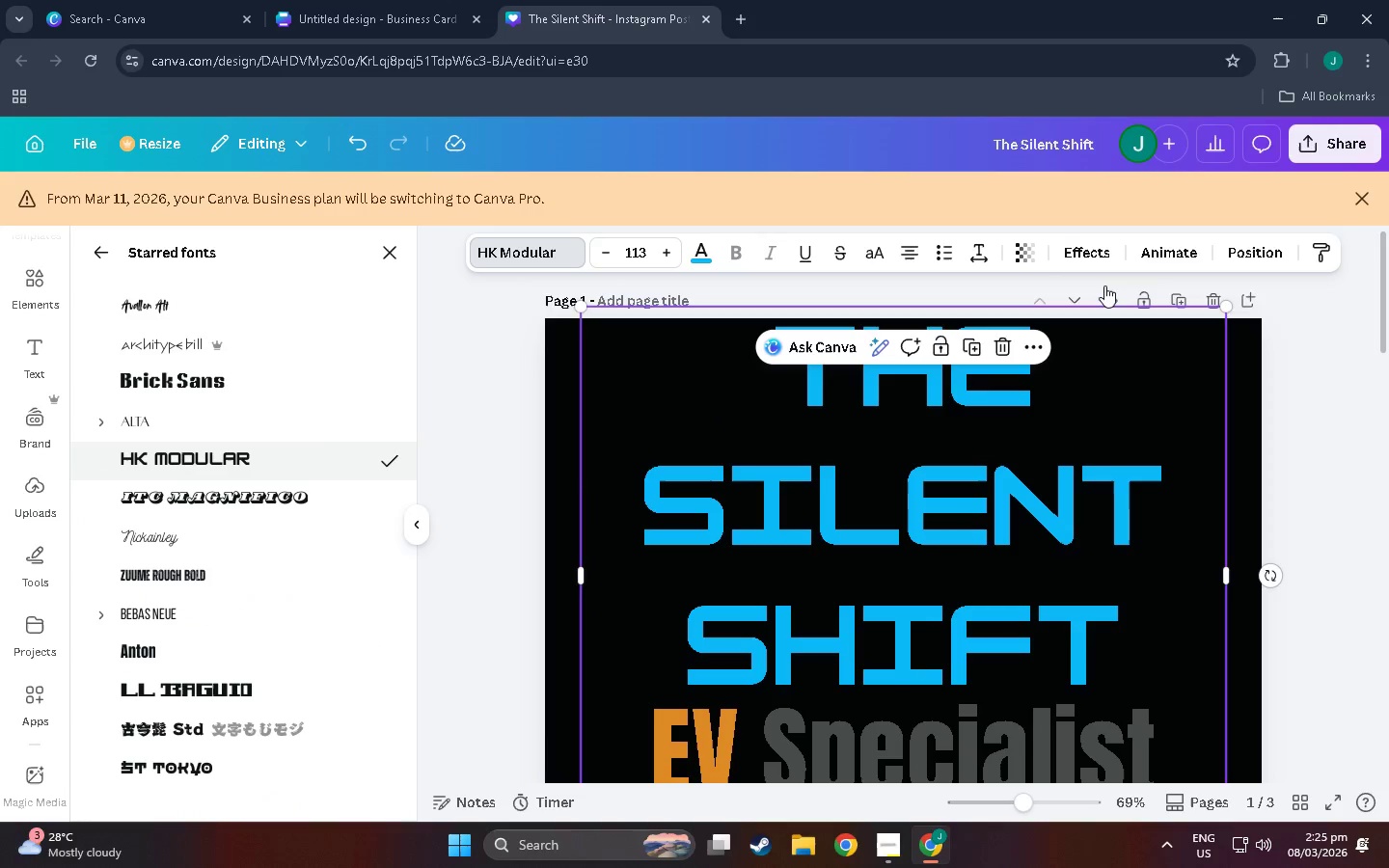 
left_click([1024, 245])
 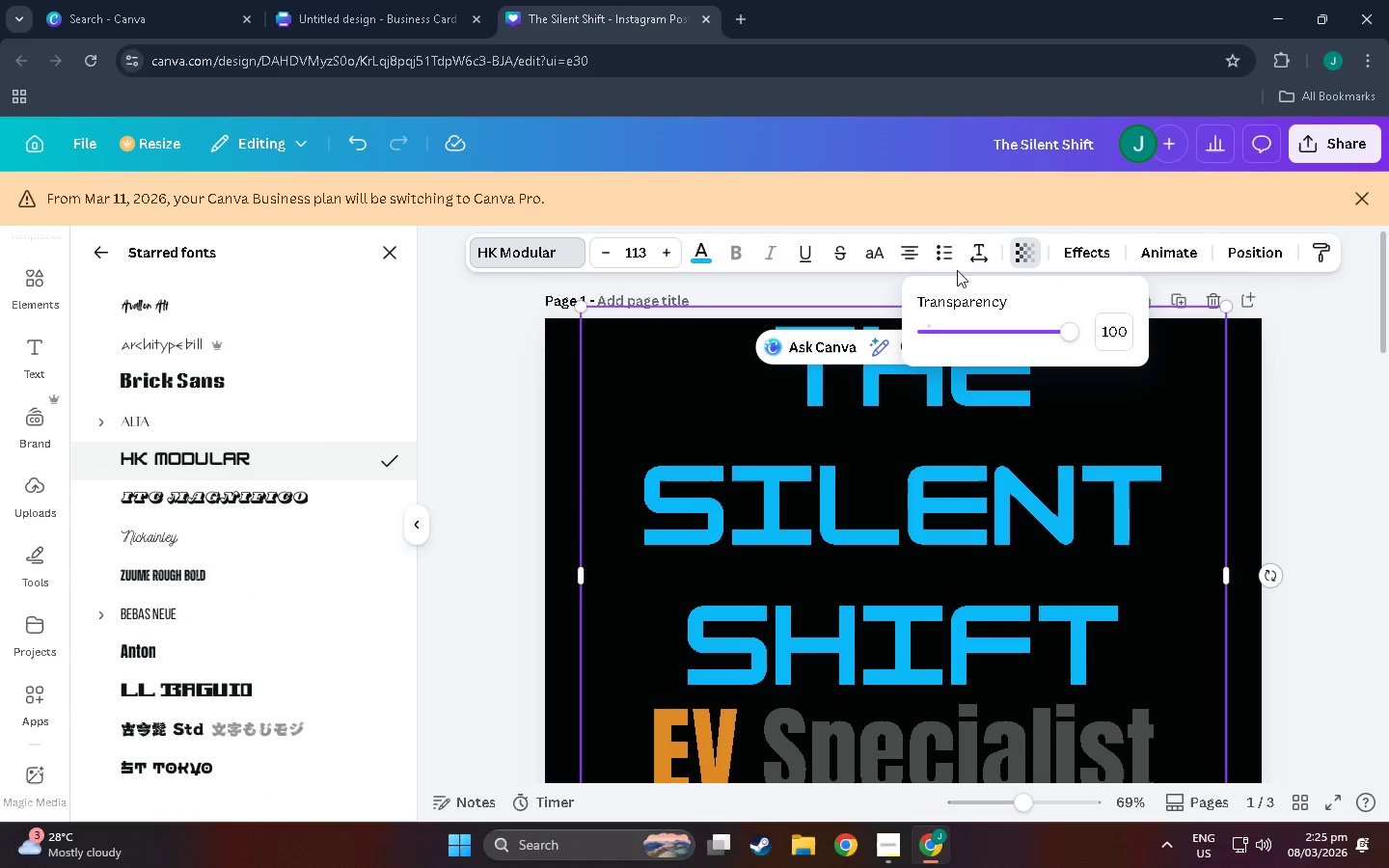 
left_click([978, 250])
 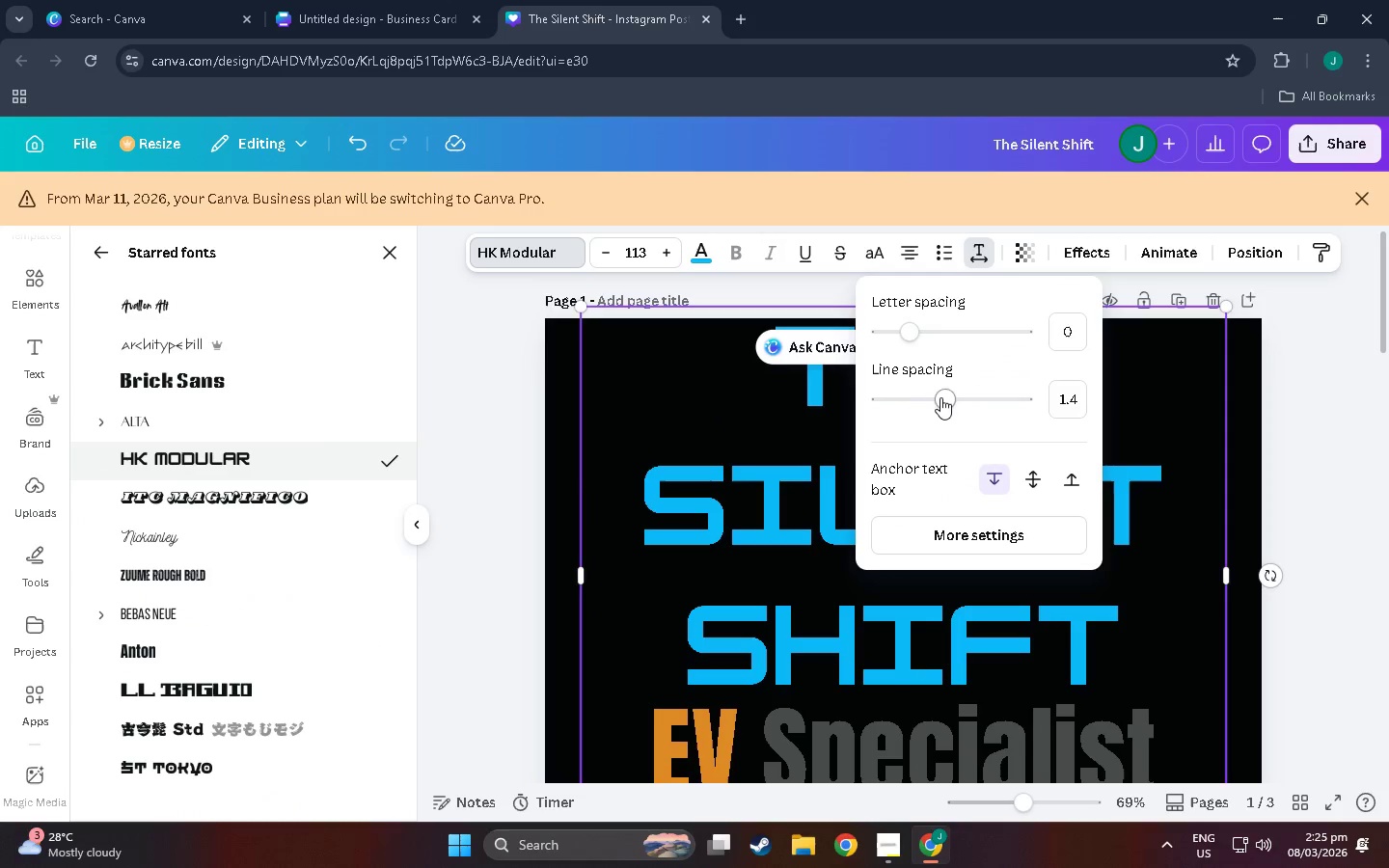 
left_click_drag(start_coordinate=[945, 402], to_coordinate=[913, 407])
 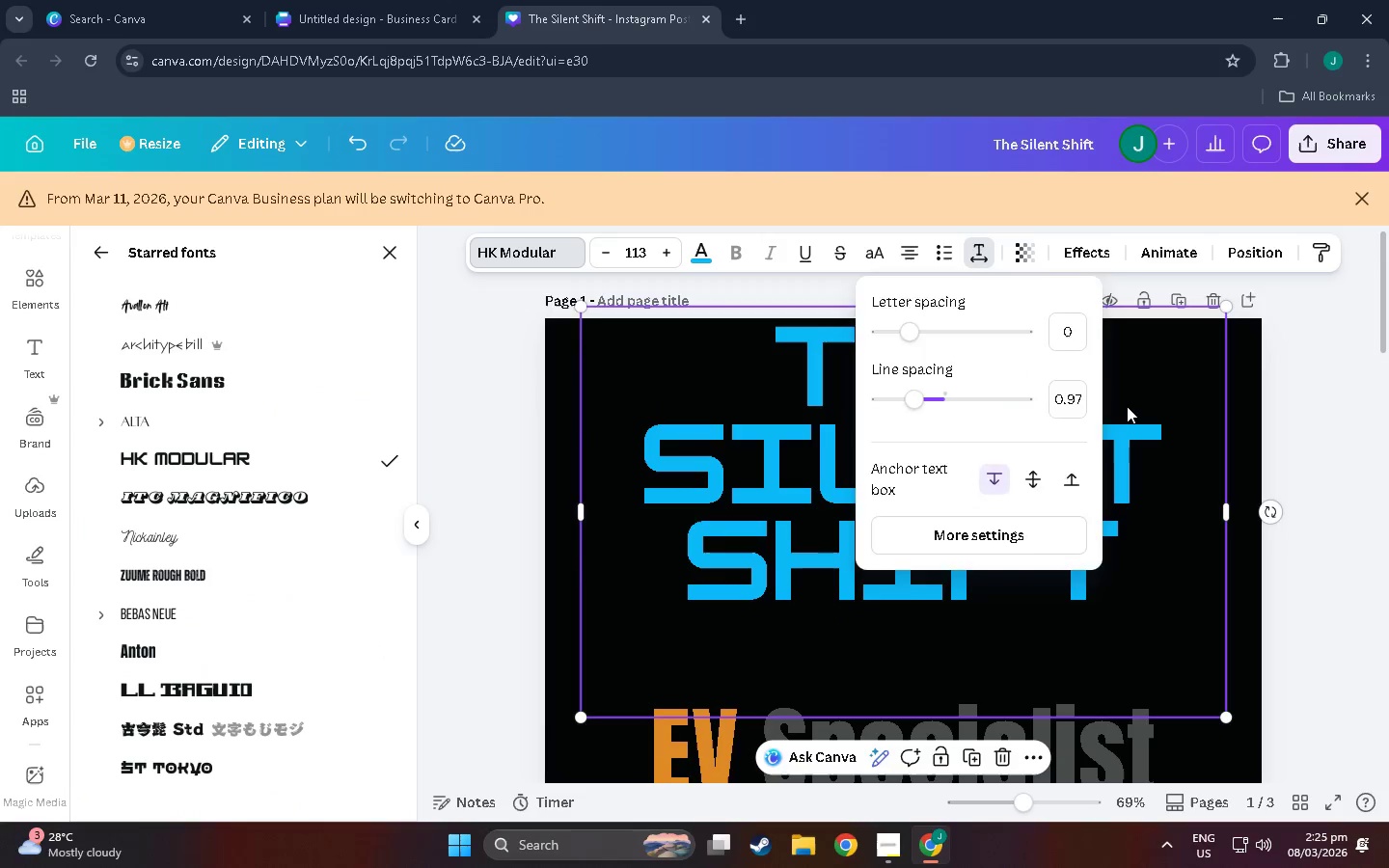 
left_click([1127, 406])
 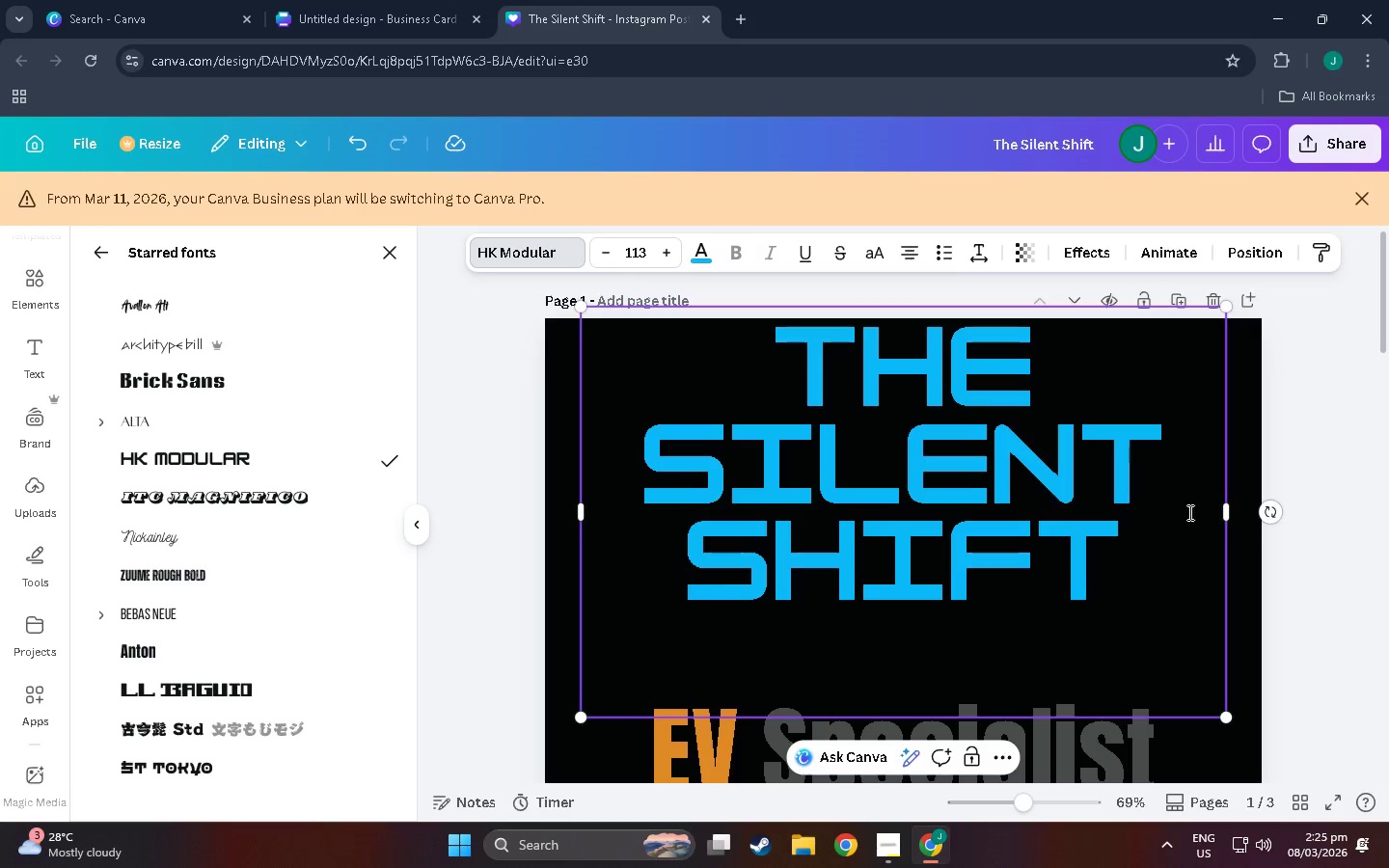 
left_click([1229, 506])
 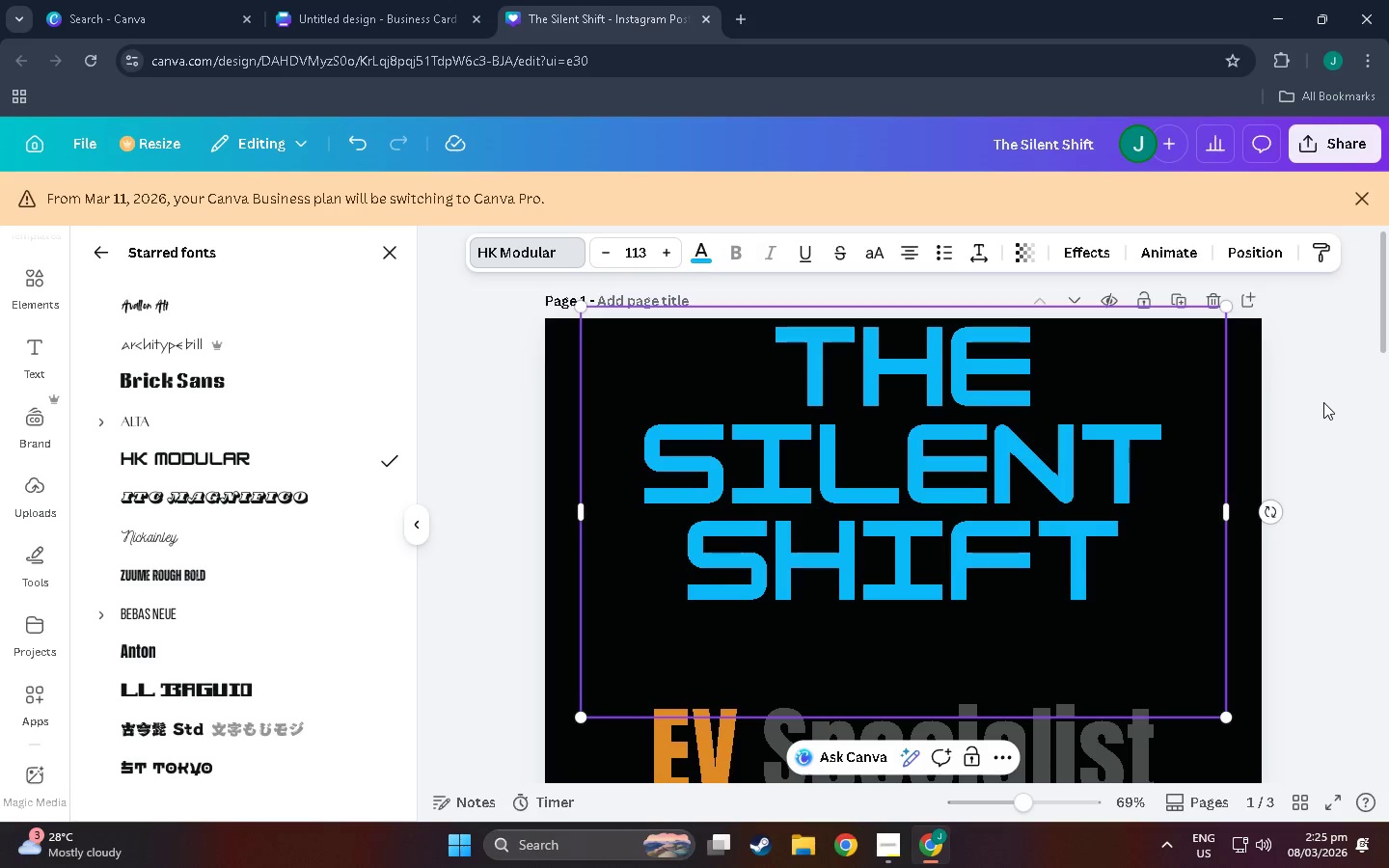 
left_click([1323, 402])
 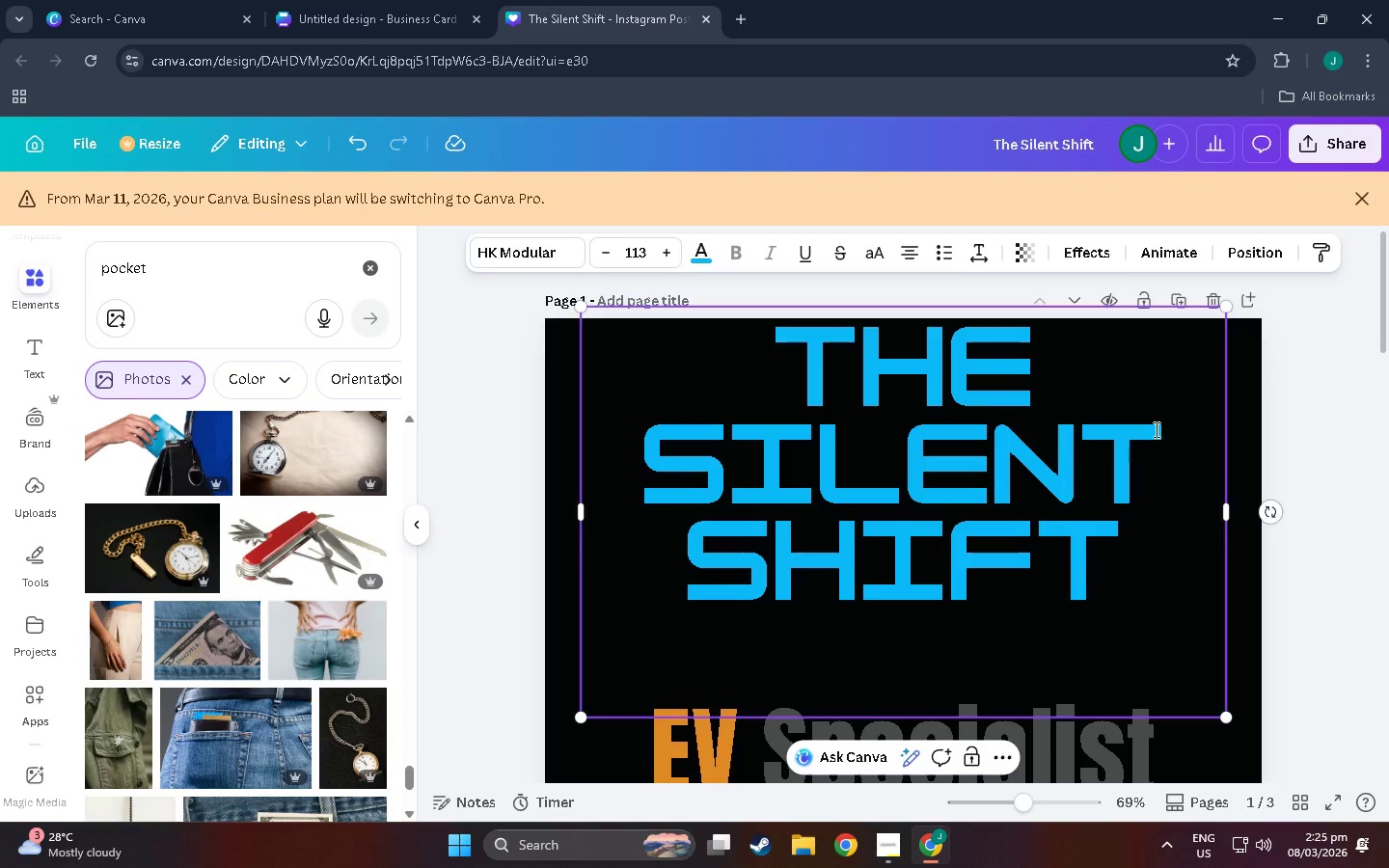 
left_click_drag(start_coordinate=[1155, 429], to_coordinate=[1164, 466])
 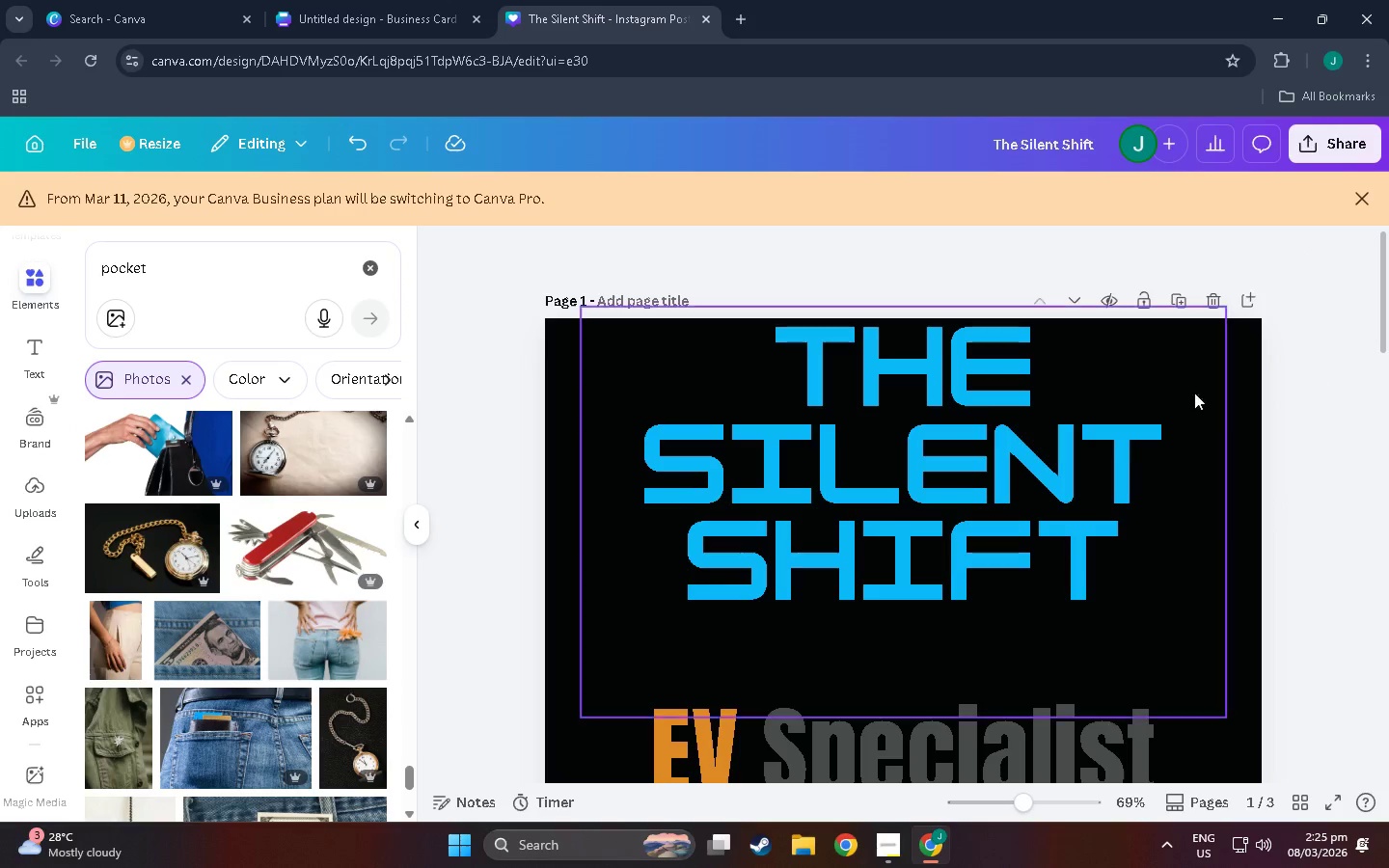 
left_click_drag(start_coordinate=[1144, 403], to_coordinate=[1154, 478])
 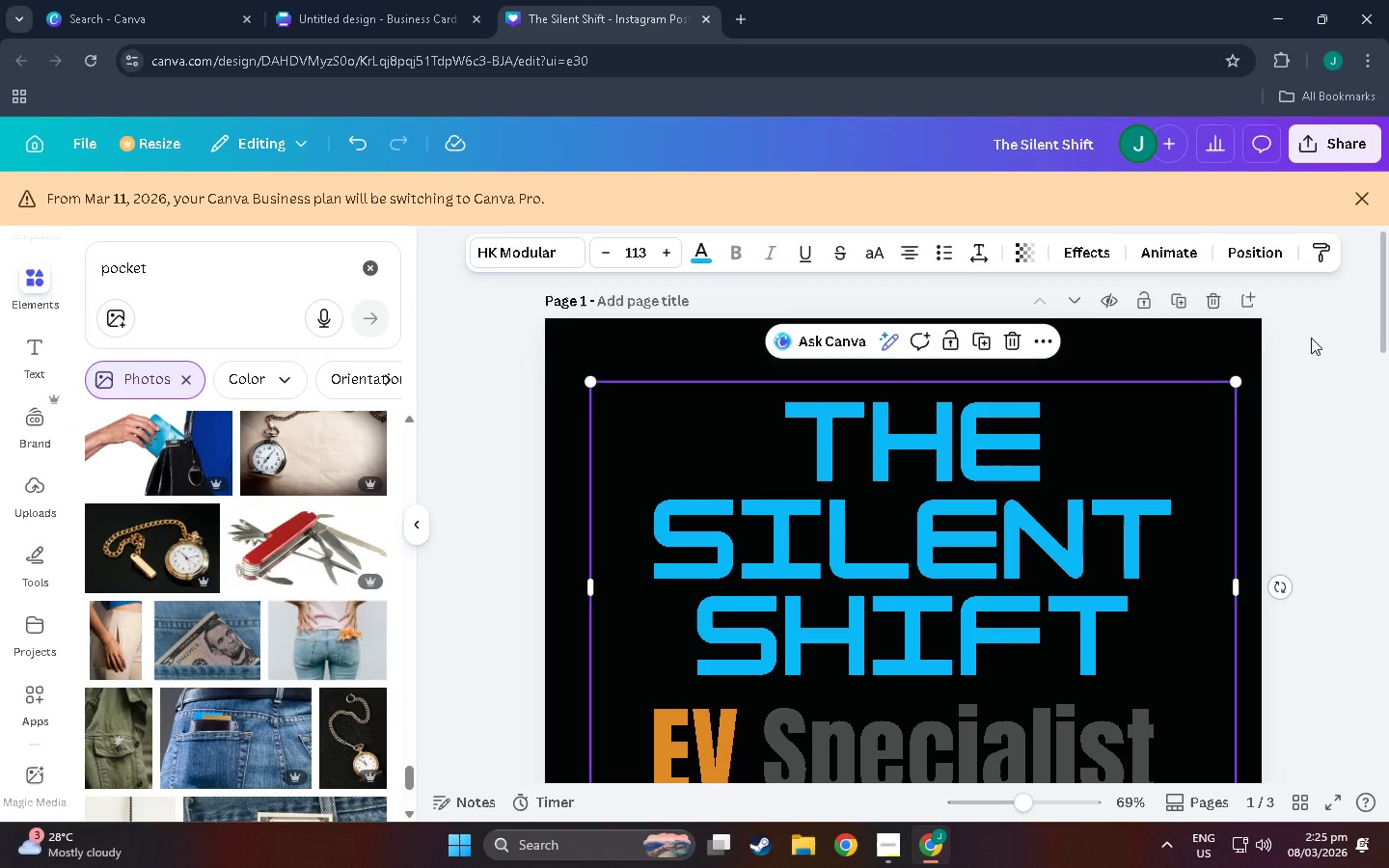 
left_click([1314, 338])
 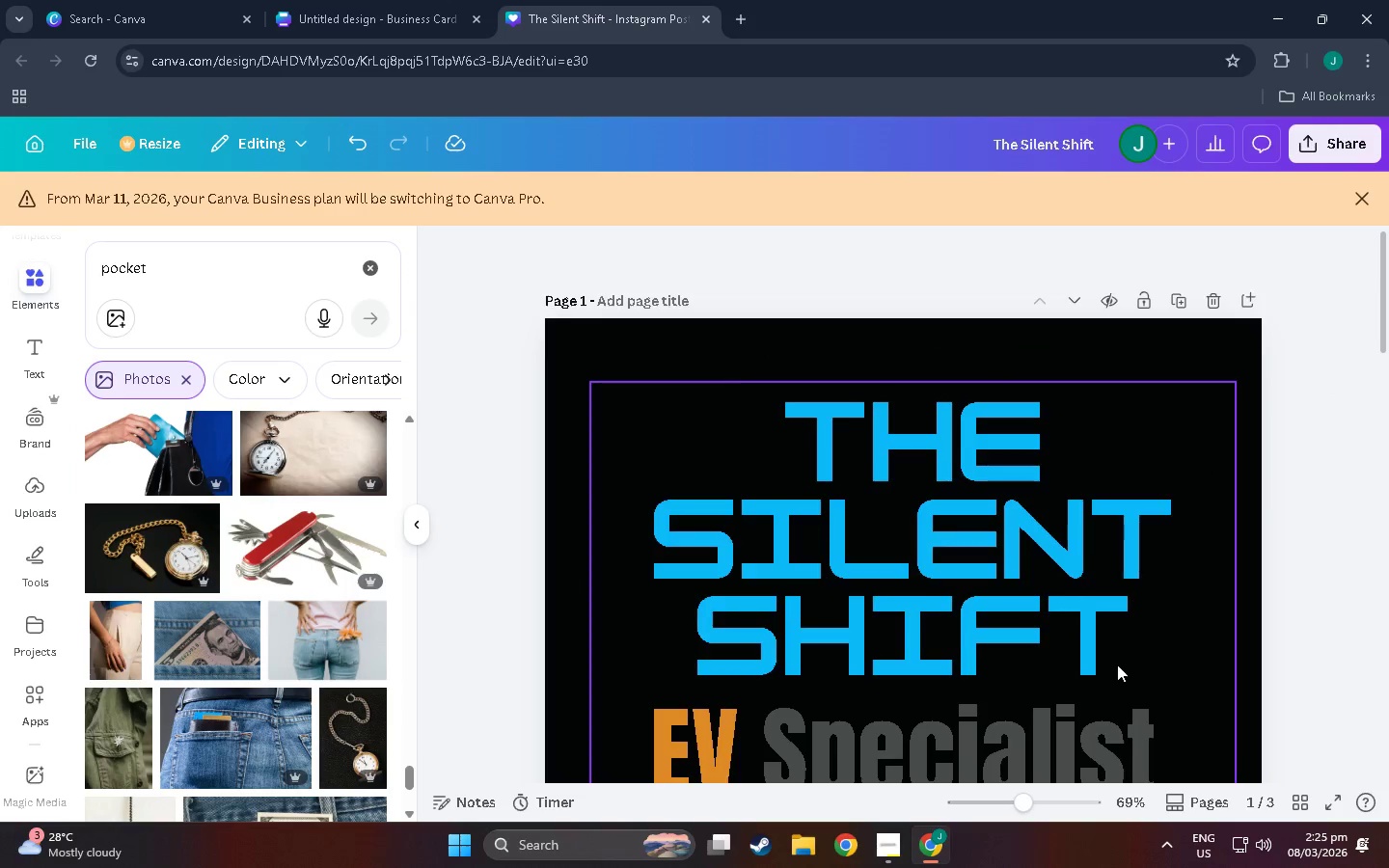 
scroll: coordinate [1117, 679], scroll_direction: down, amount: 6.0
 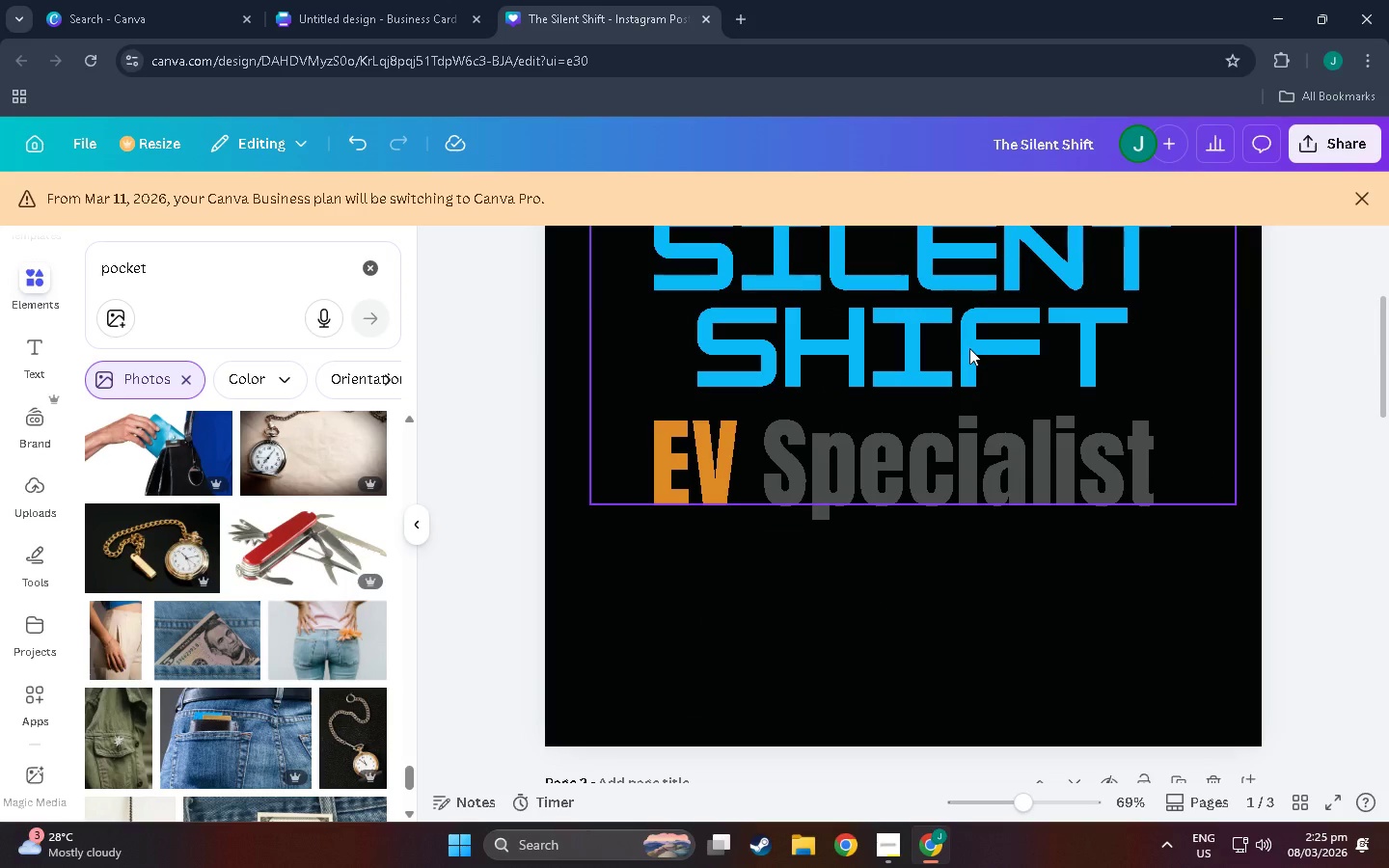 
left_click_drag(start_coordinate=[969, 348], to_coordinate=[980, 349])
 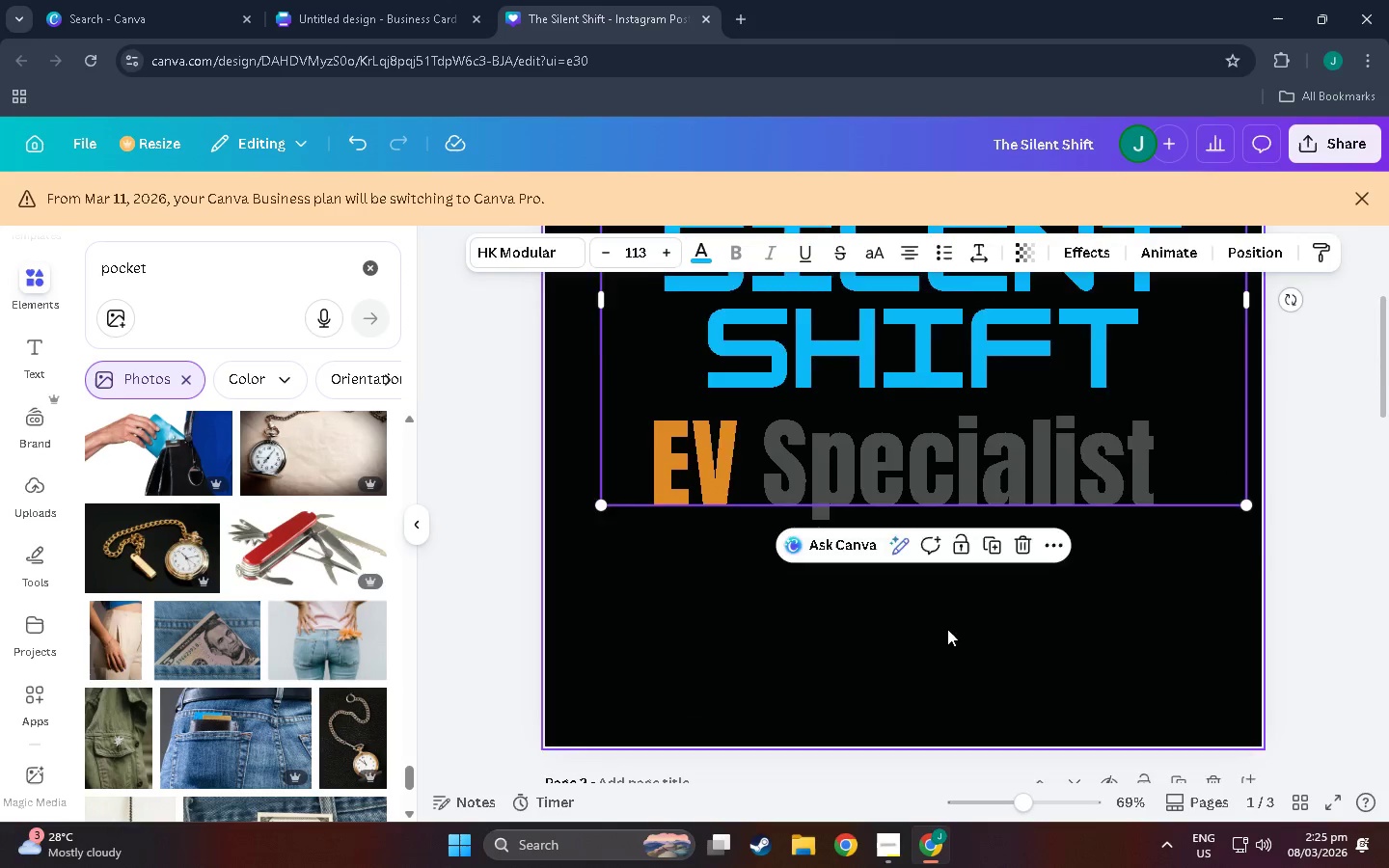 
left_click([991, 806])
 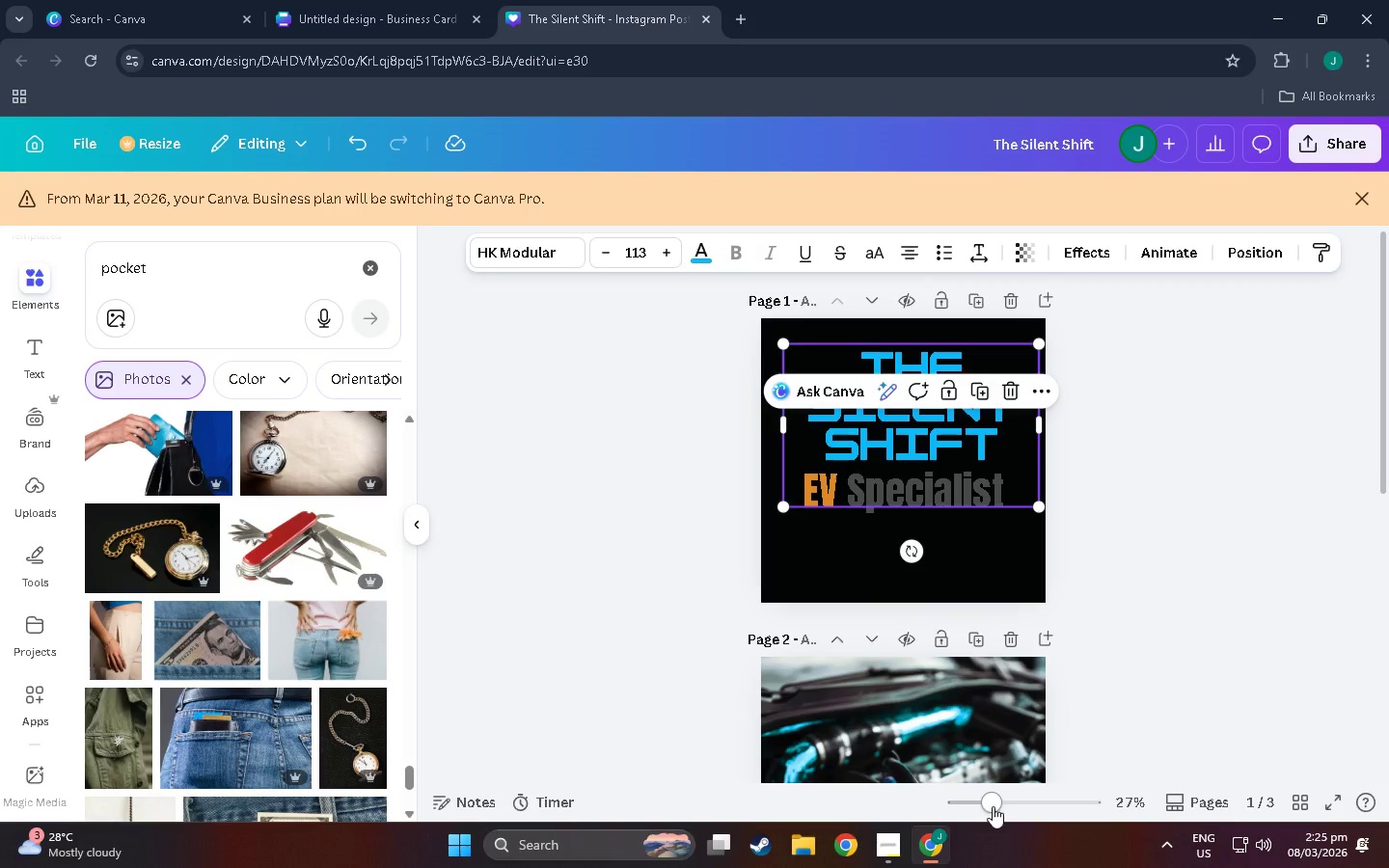 
scroll: coordinate [976, 773], scroll_direction: up, amount: 8.0
 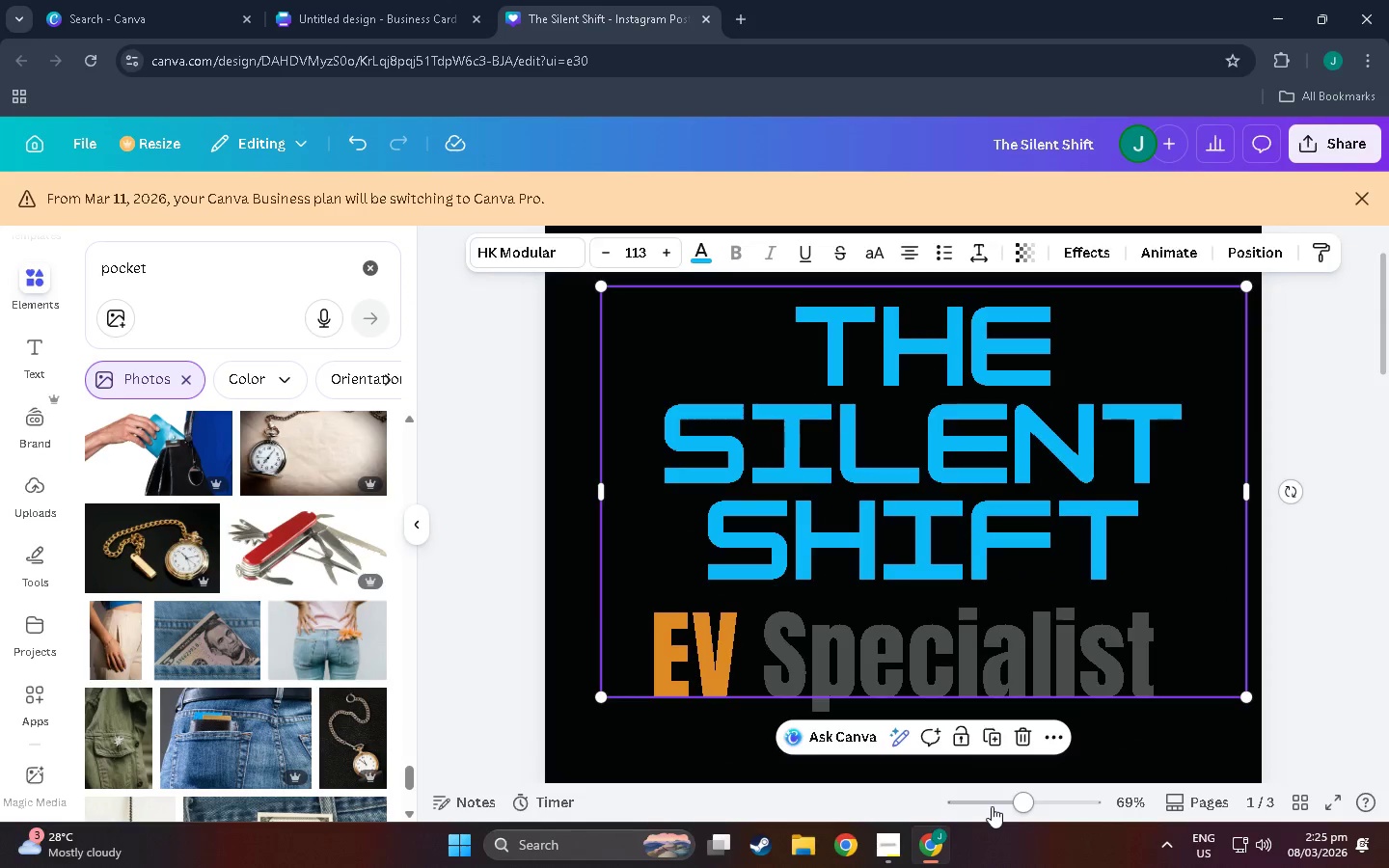 
left_click([1096, 461])
 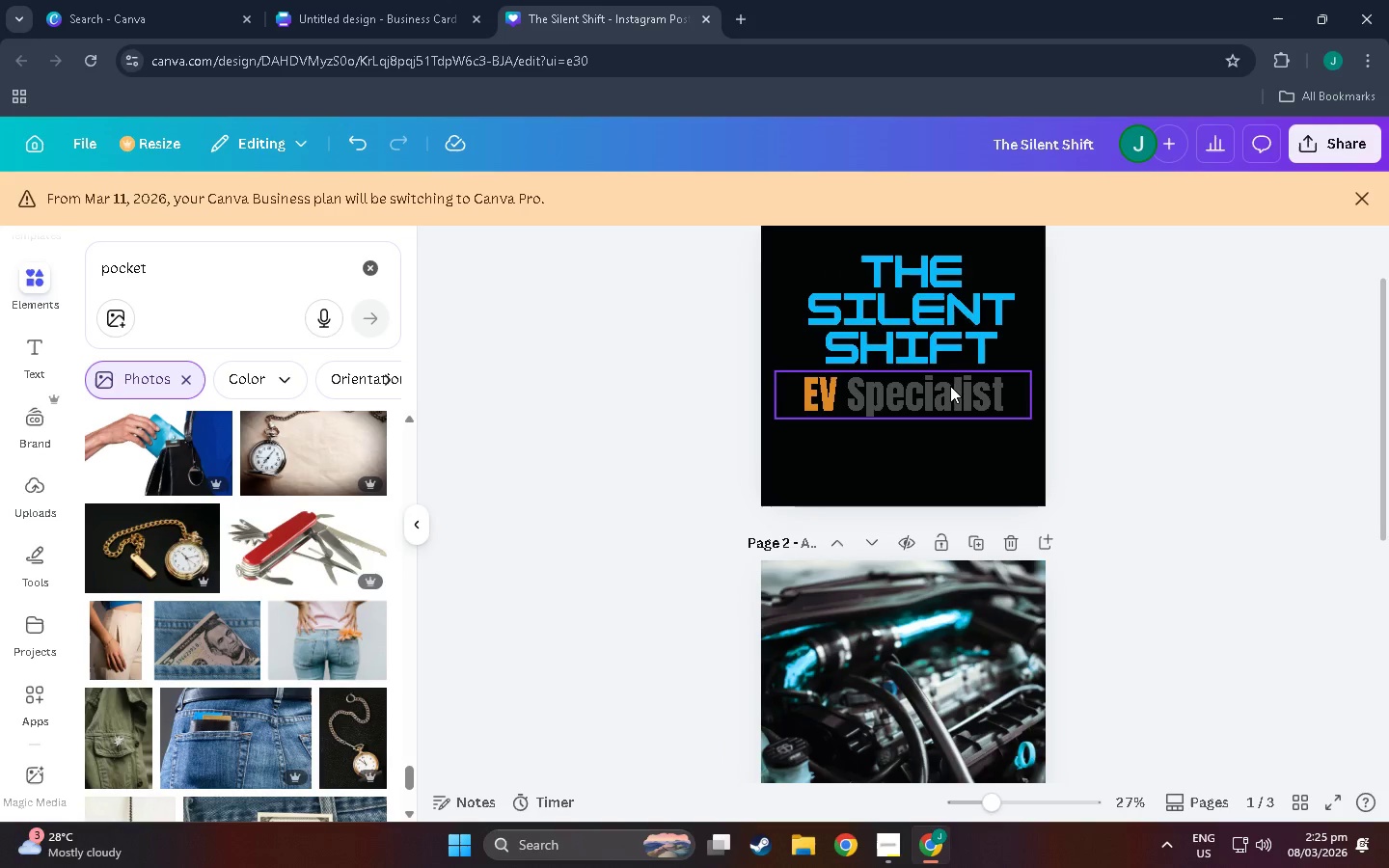 
scroll: coordinate [1022, 773], scroll_direction: down, amount: 3.0
 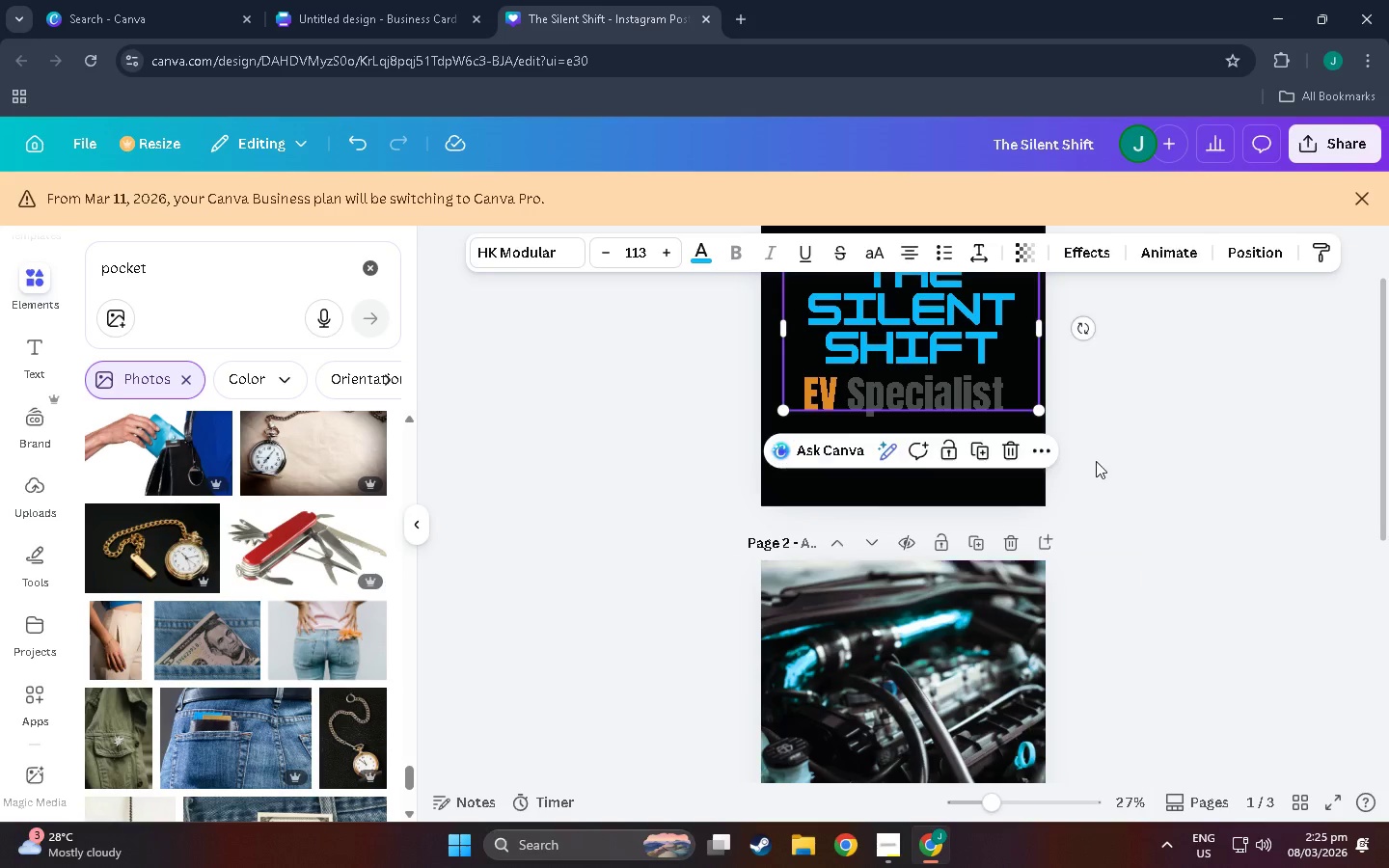 
left_click_drag(start_coordinate=[950, 386], to_coordinate=[950, 395])
 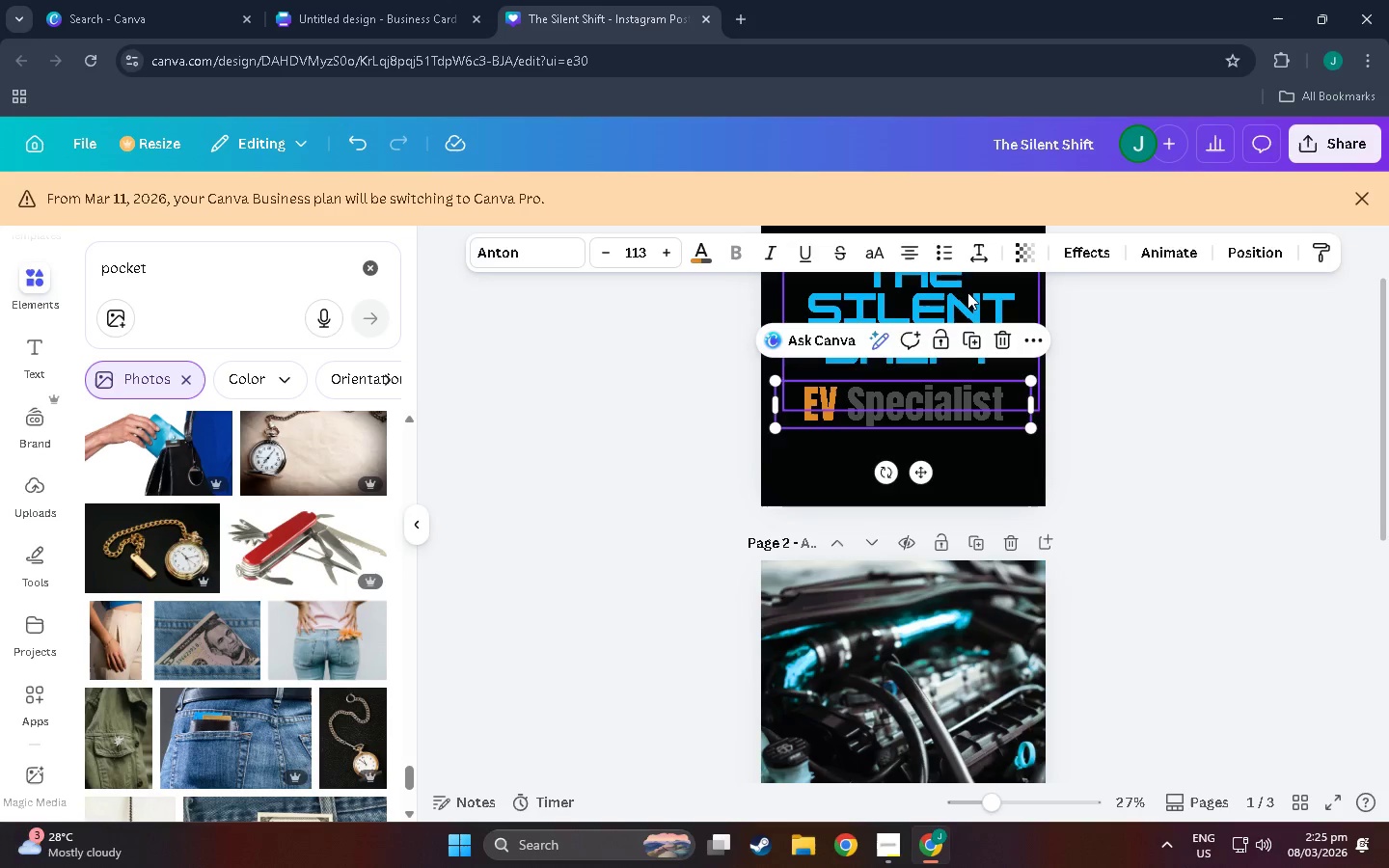 
left_click_drag(start_coordinate=[967, 292], to_coordinate=[955, 303])
 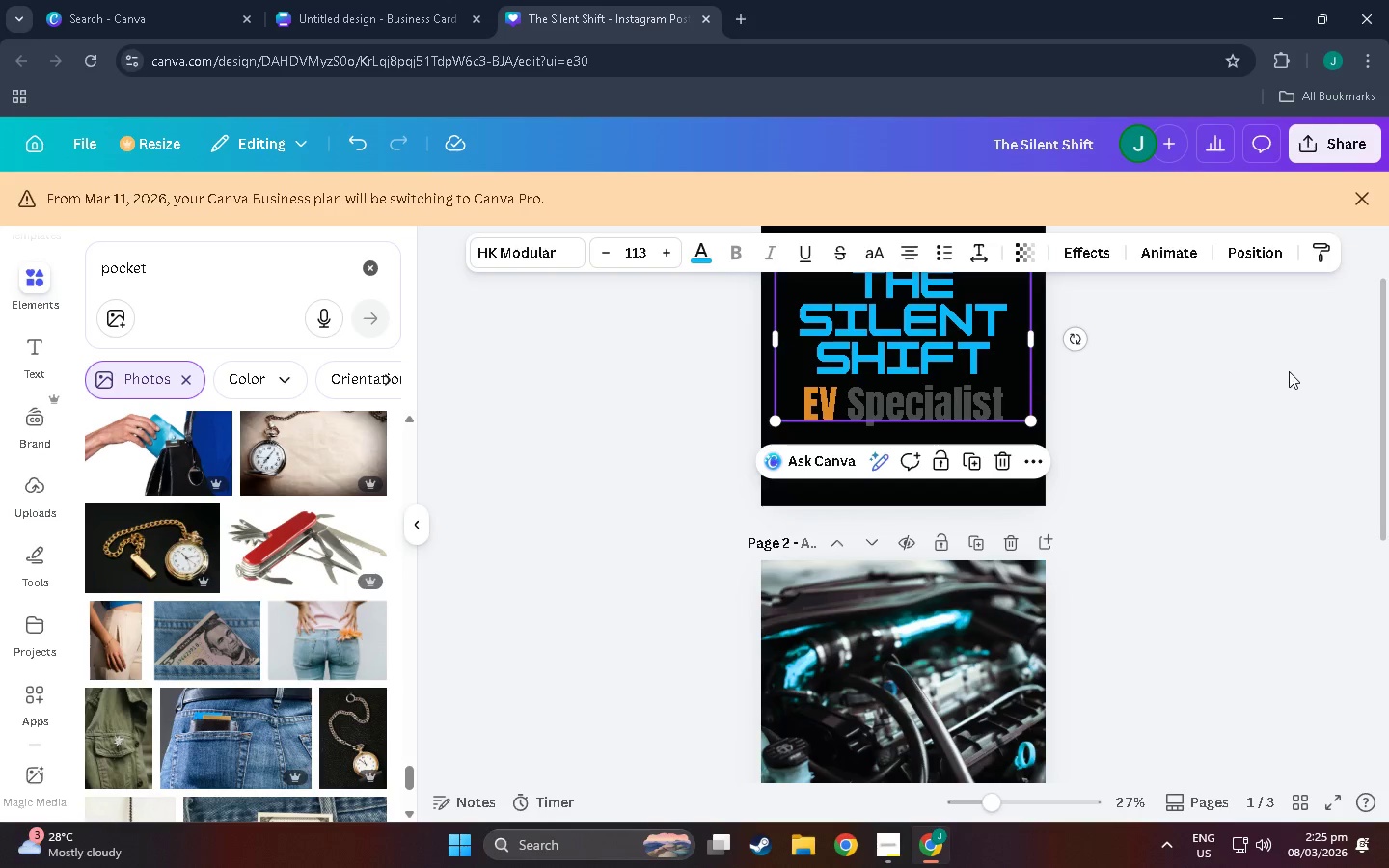 
left_click([1289, 371])
 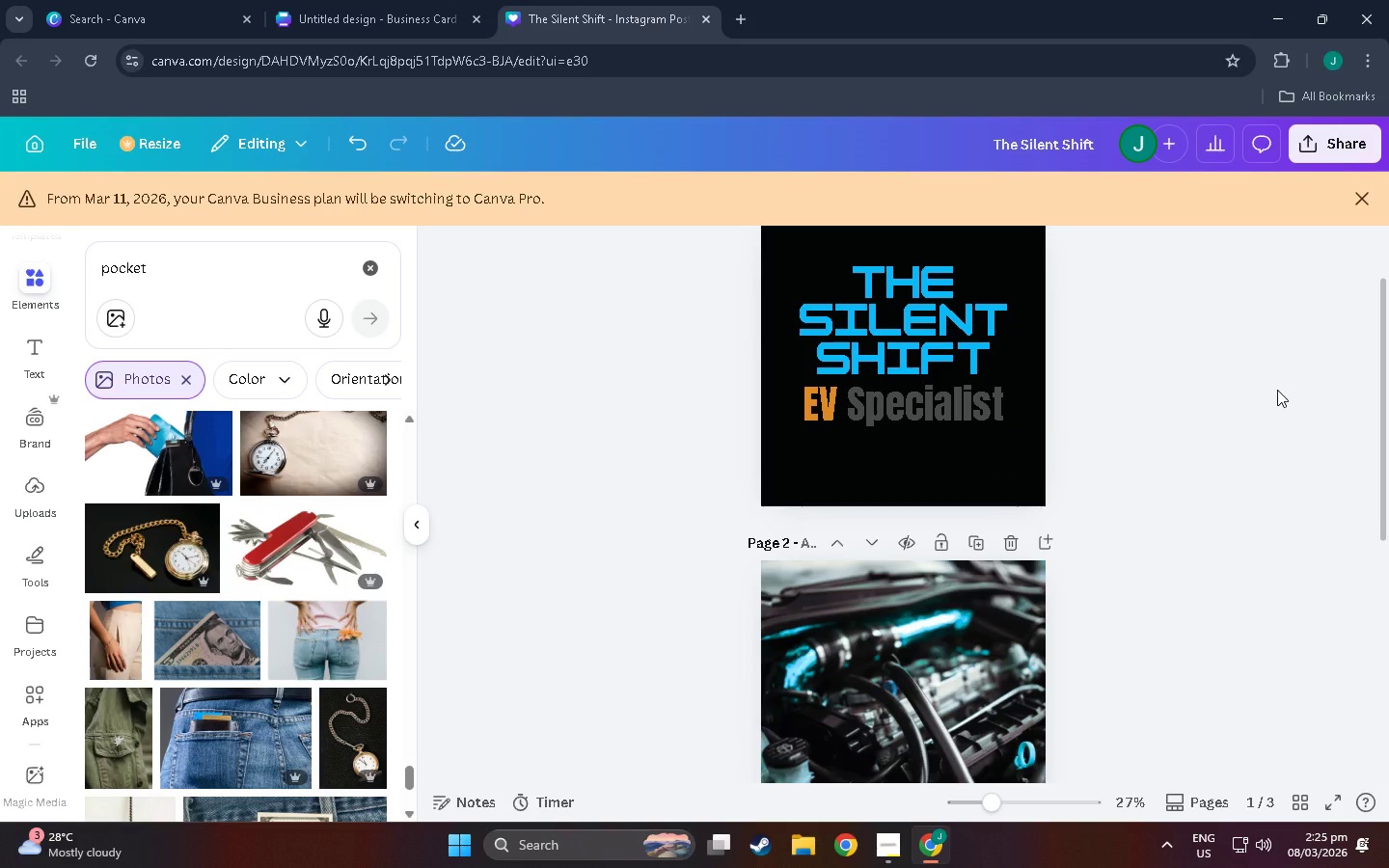 
scroll: coordinate [1218, 673], scroll_direction: down, amount: 20.0
 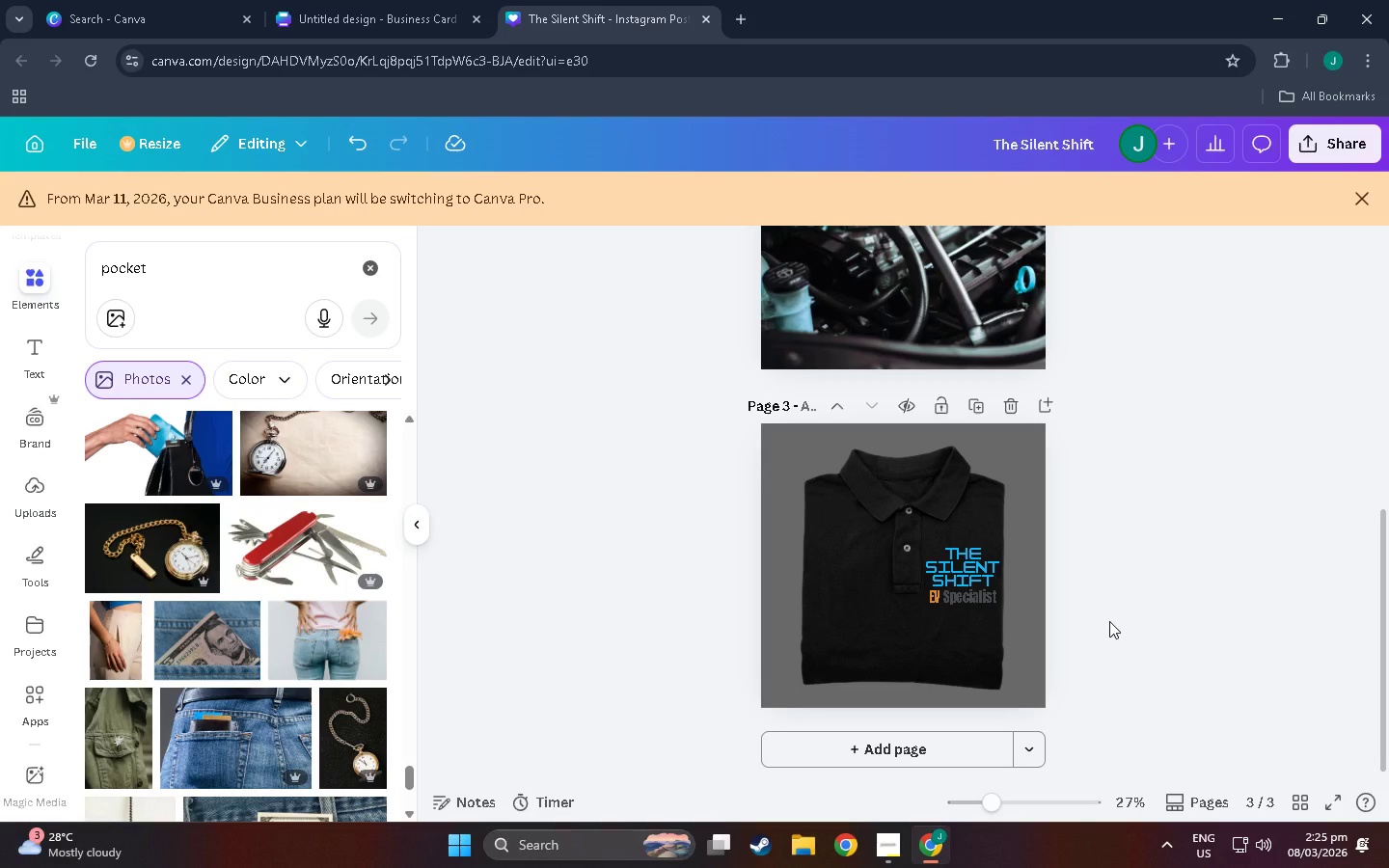 
wait(6.22)
 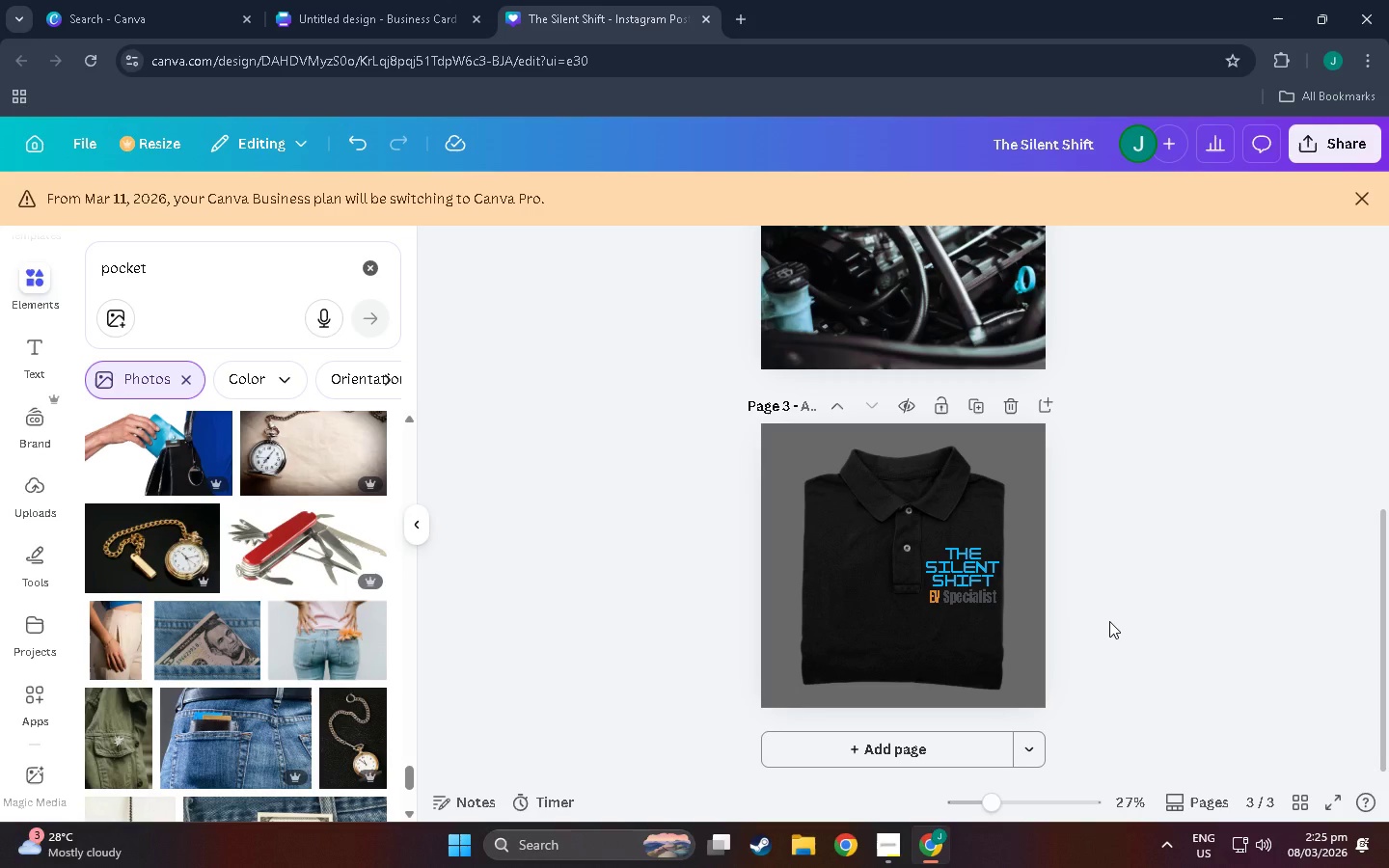 
scroll: coordinate [796, 545], scroll_direction: down, amount: 41.0
 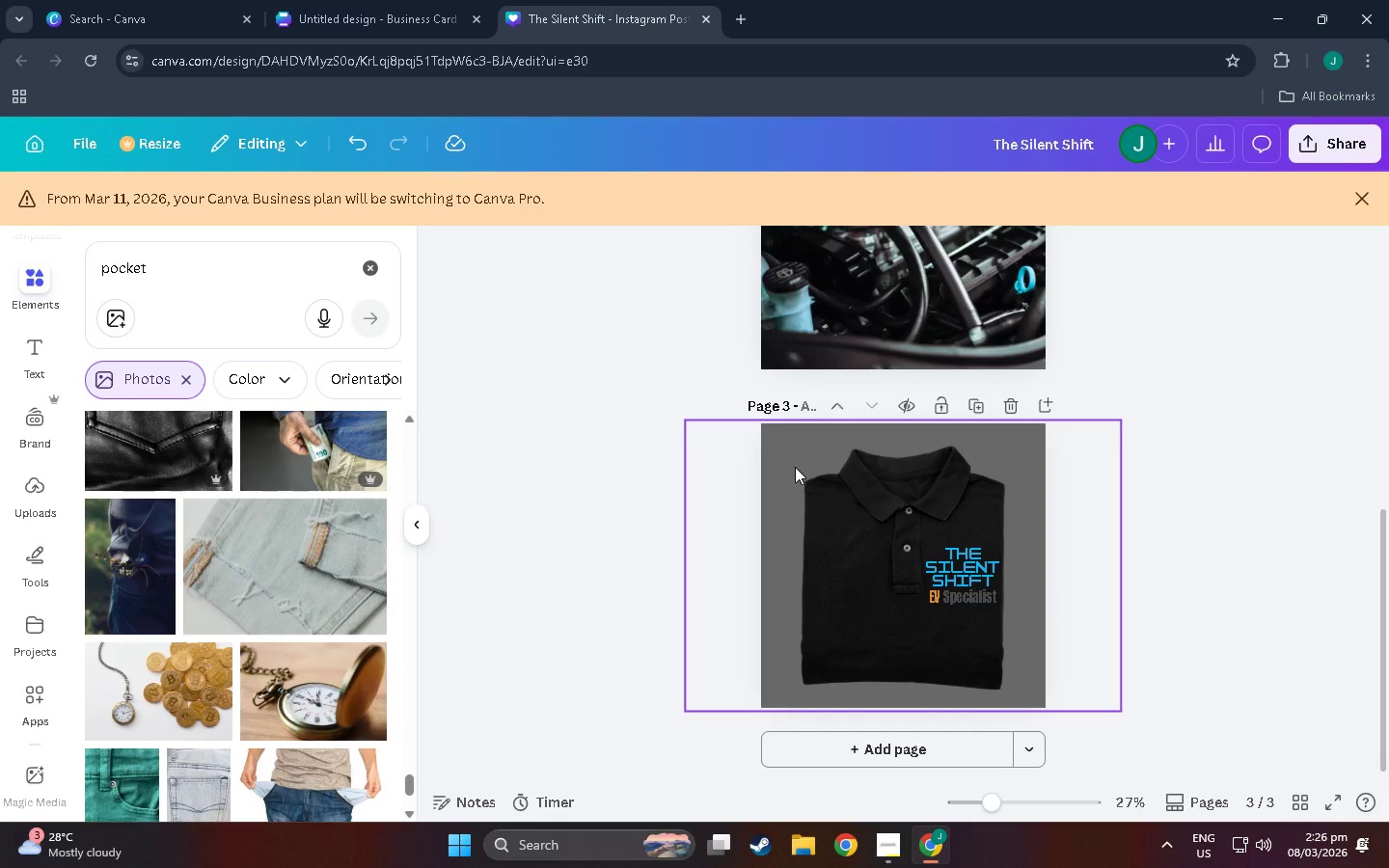 
scroll: coordinate [840, 475], scroll_direction: up, amount: 14.0
 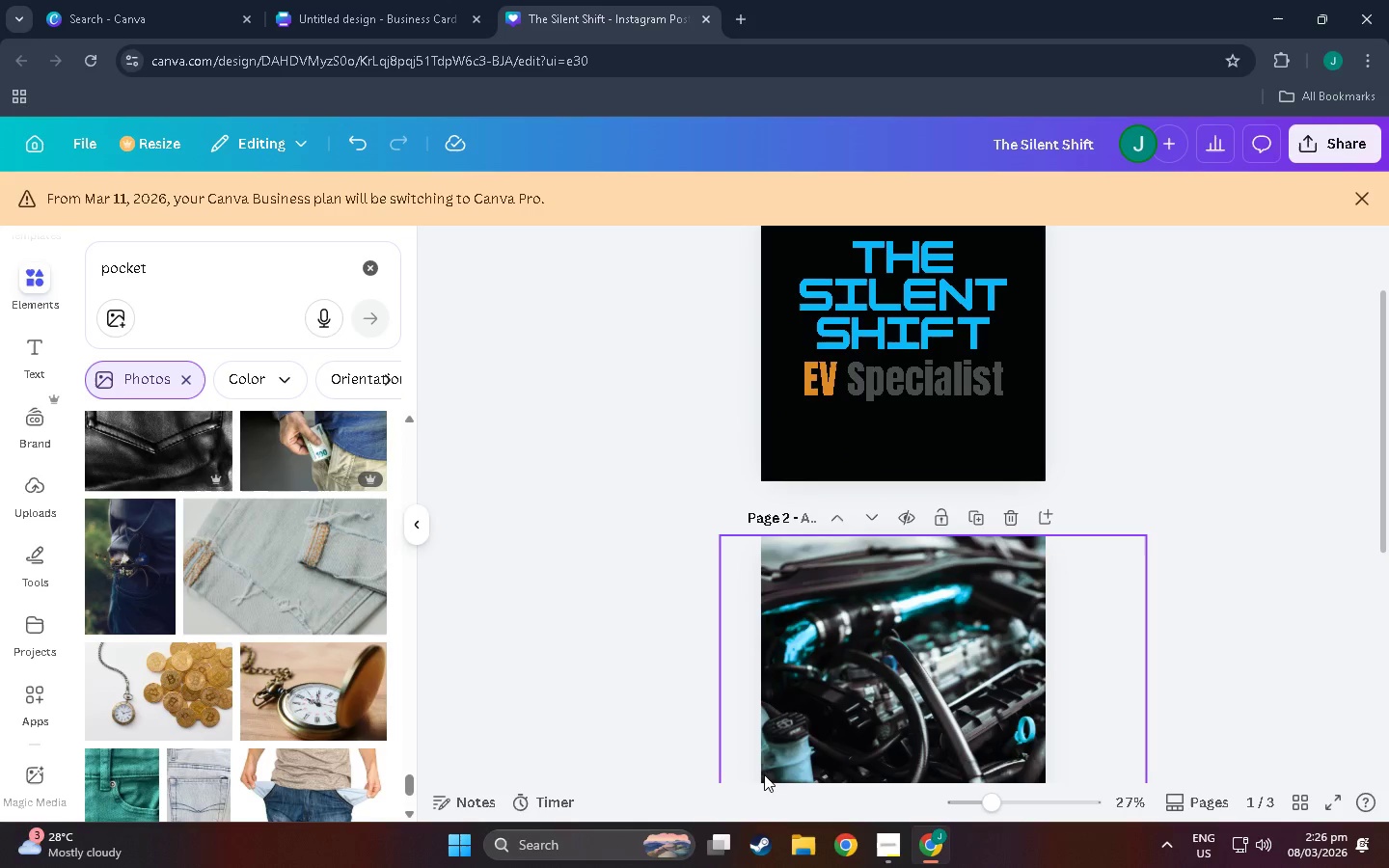 
left_click([837, 717])
 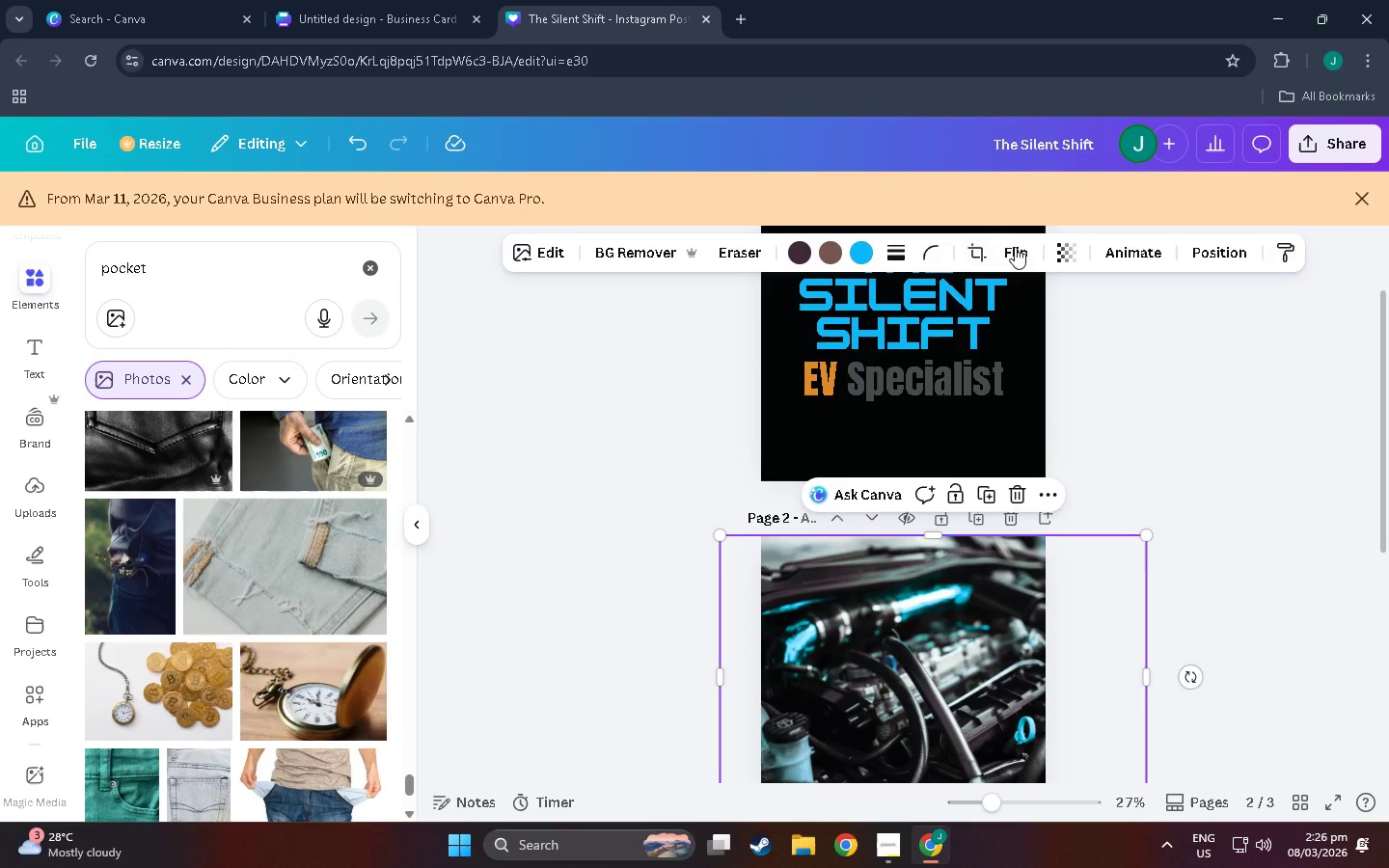 
left_click([1063, 253])
 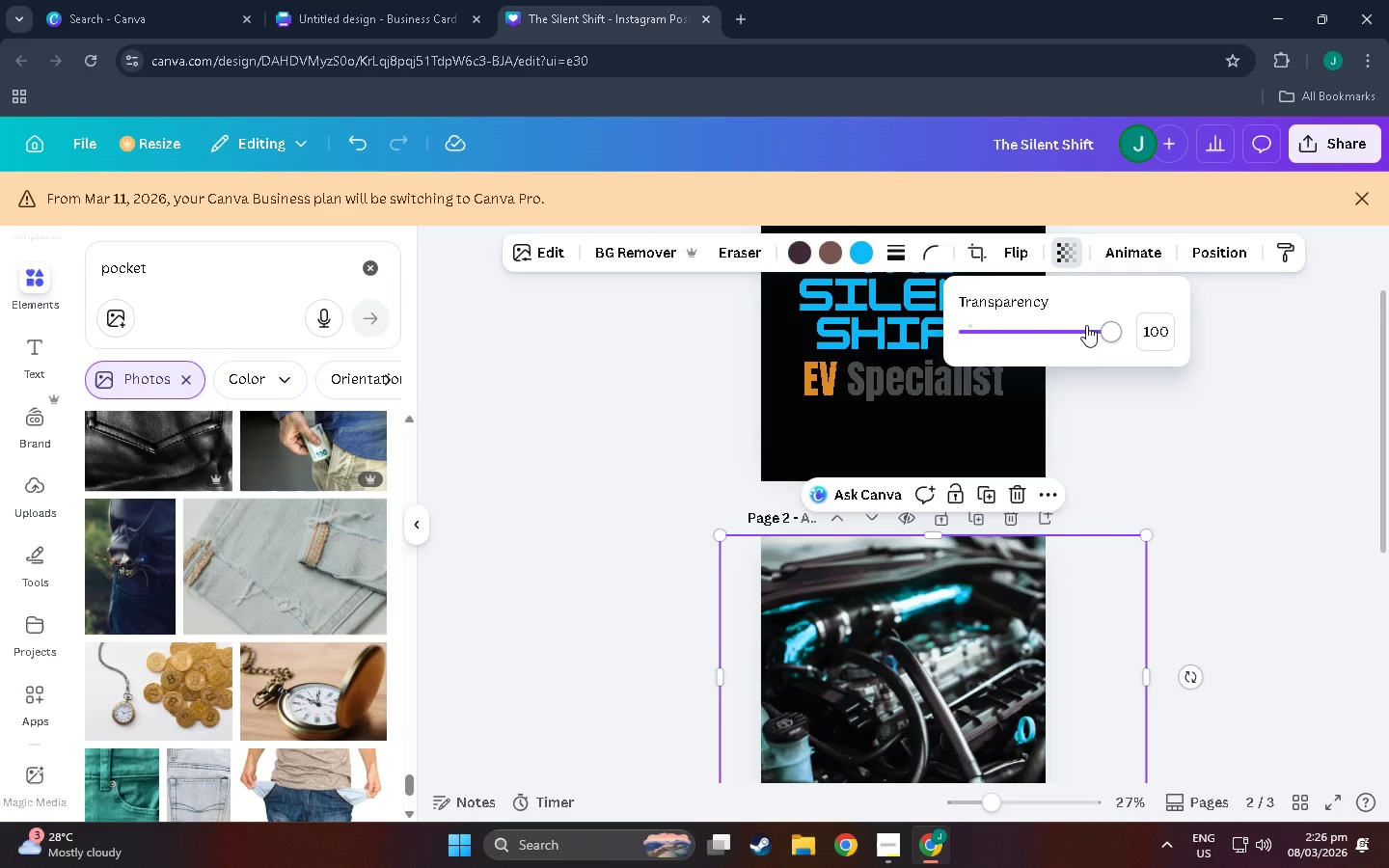 
left_click_drag(start_coordinate=[1086, 325], to_coordinate=[1026, 341])
 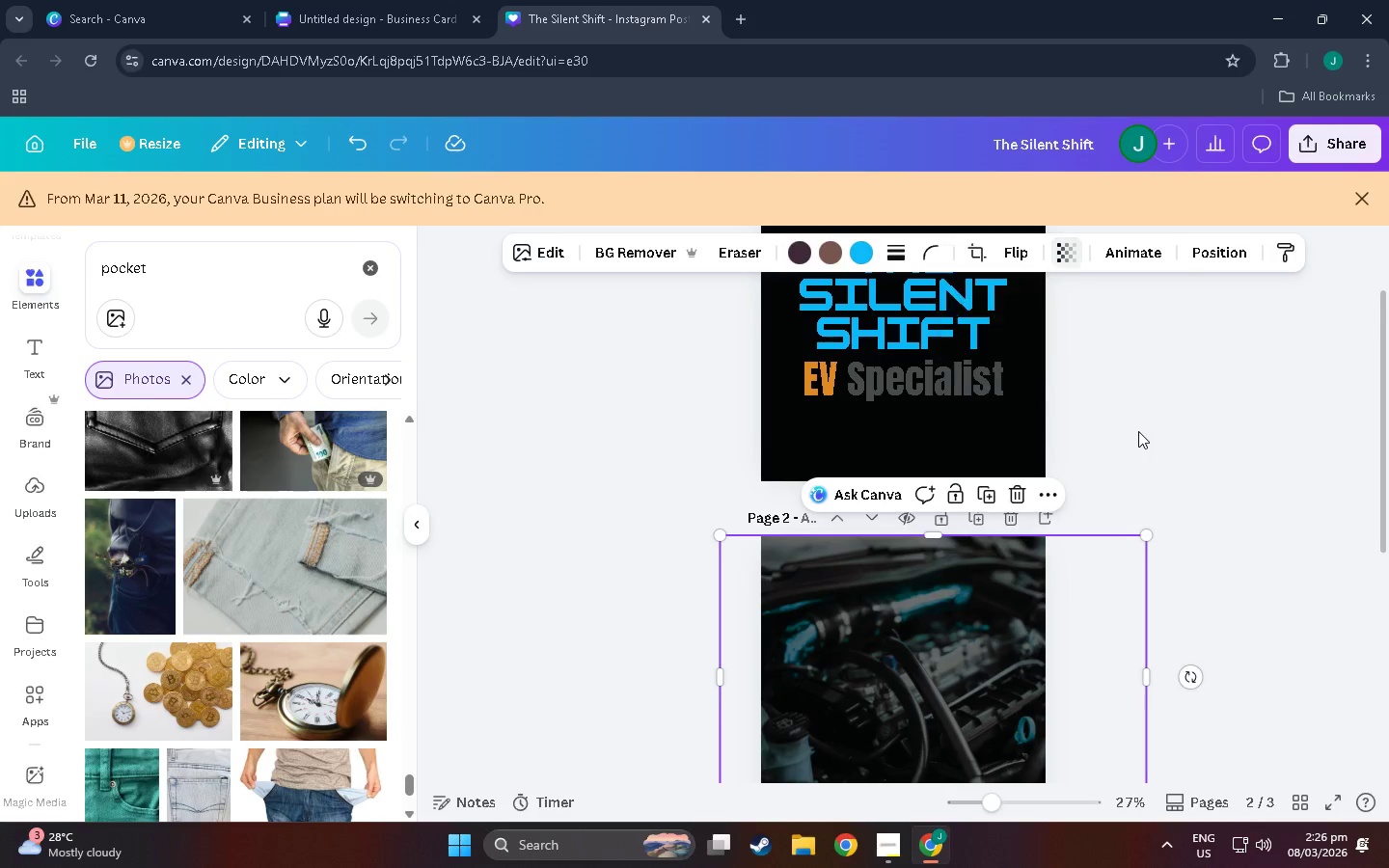 
left_click([1138, 431])
 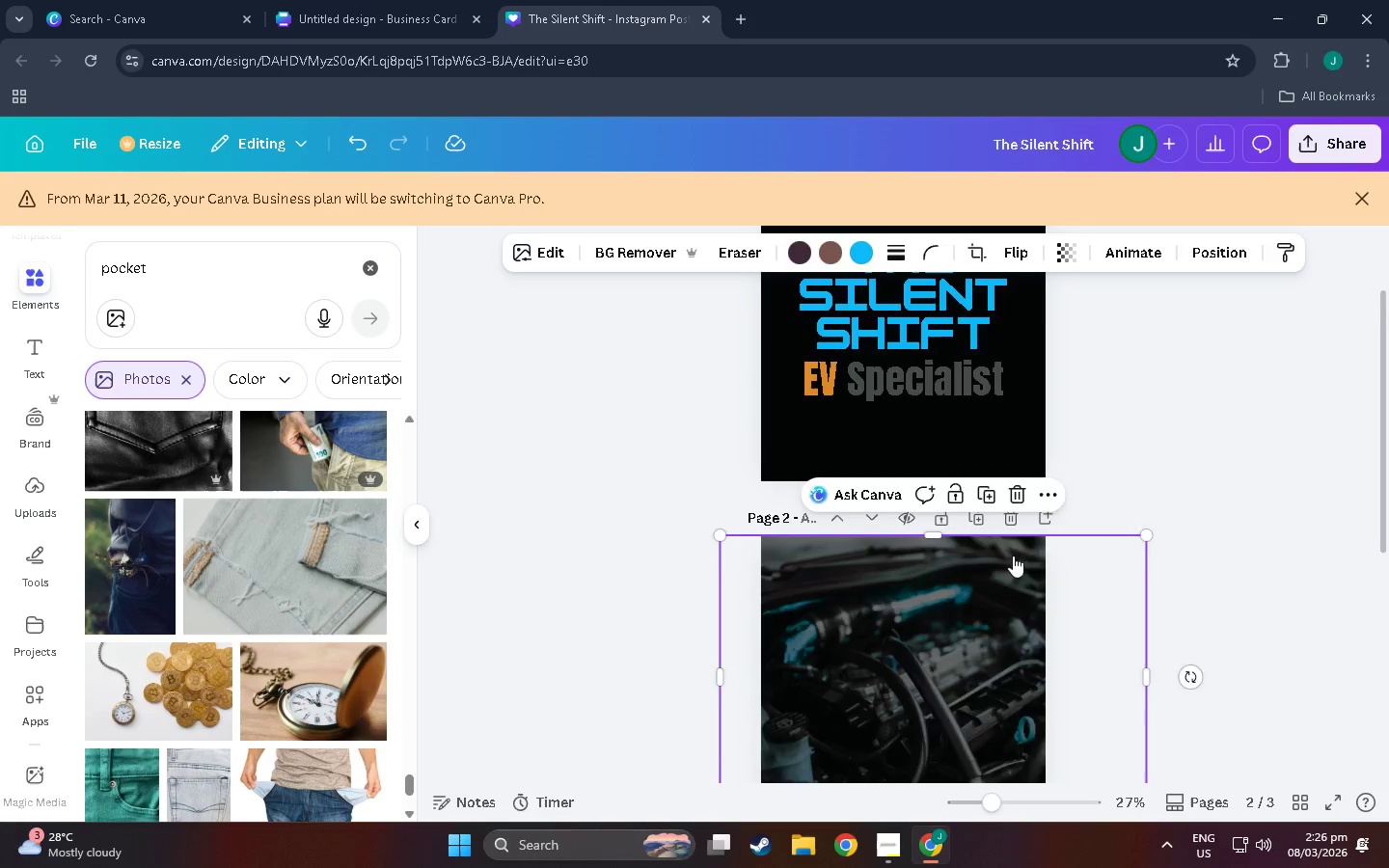 
scroll: coordinate [990, 535], scroll_direction: down, amount: 2.0
 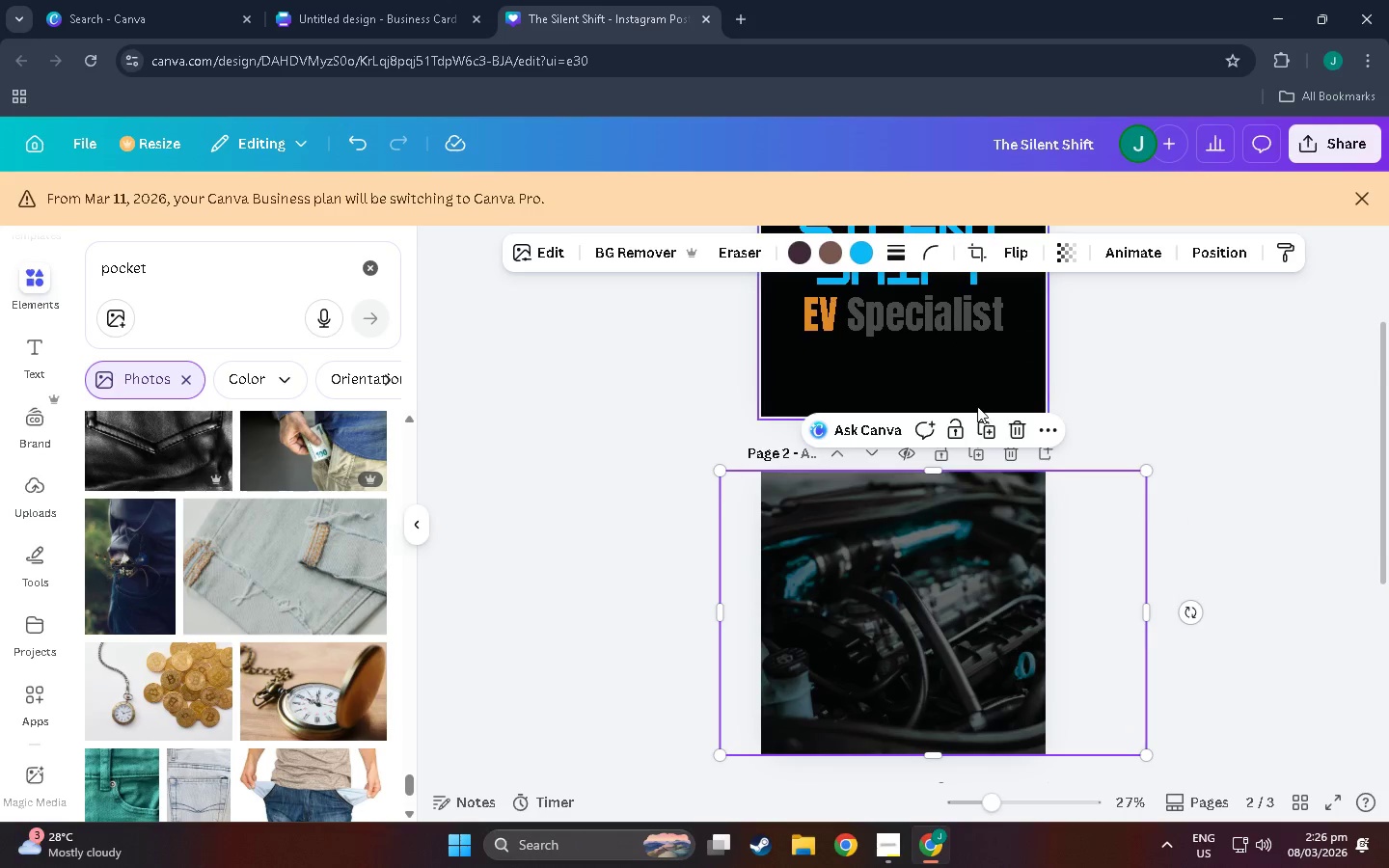 
scroll: coordinate [973, 415], scroll_direction: up, amount: 3.0
 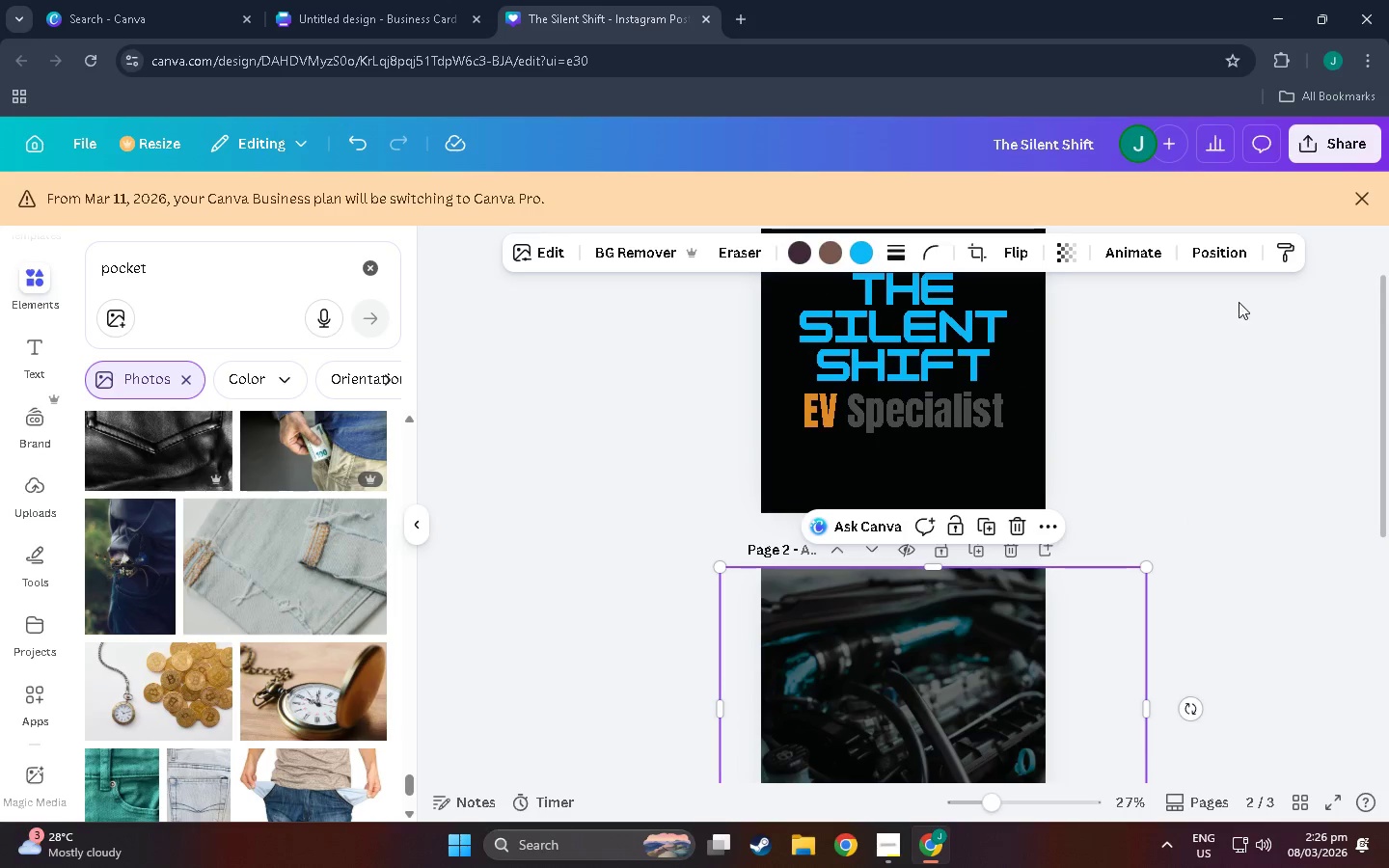 
left_click_drag(start_coordinate=[1232, 303], to_coordinate=[696, 423])
 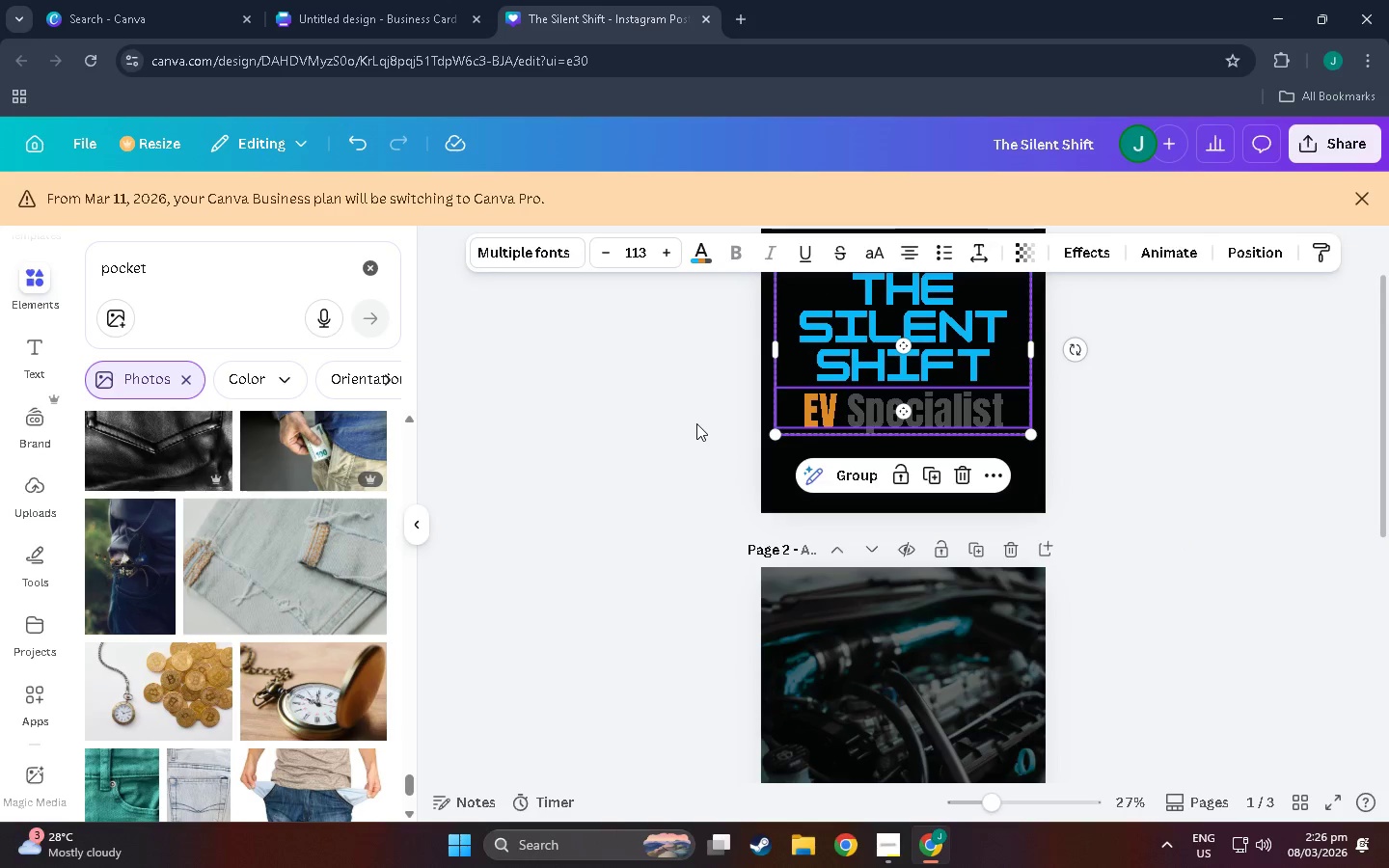 
key(Control+C)
 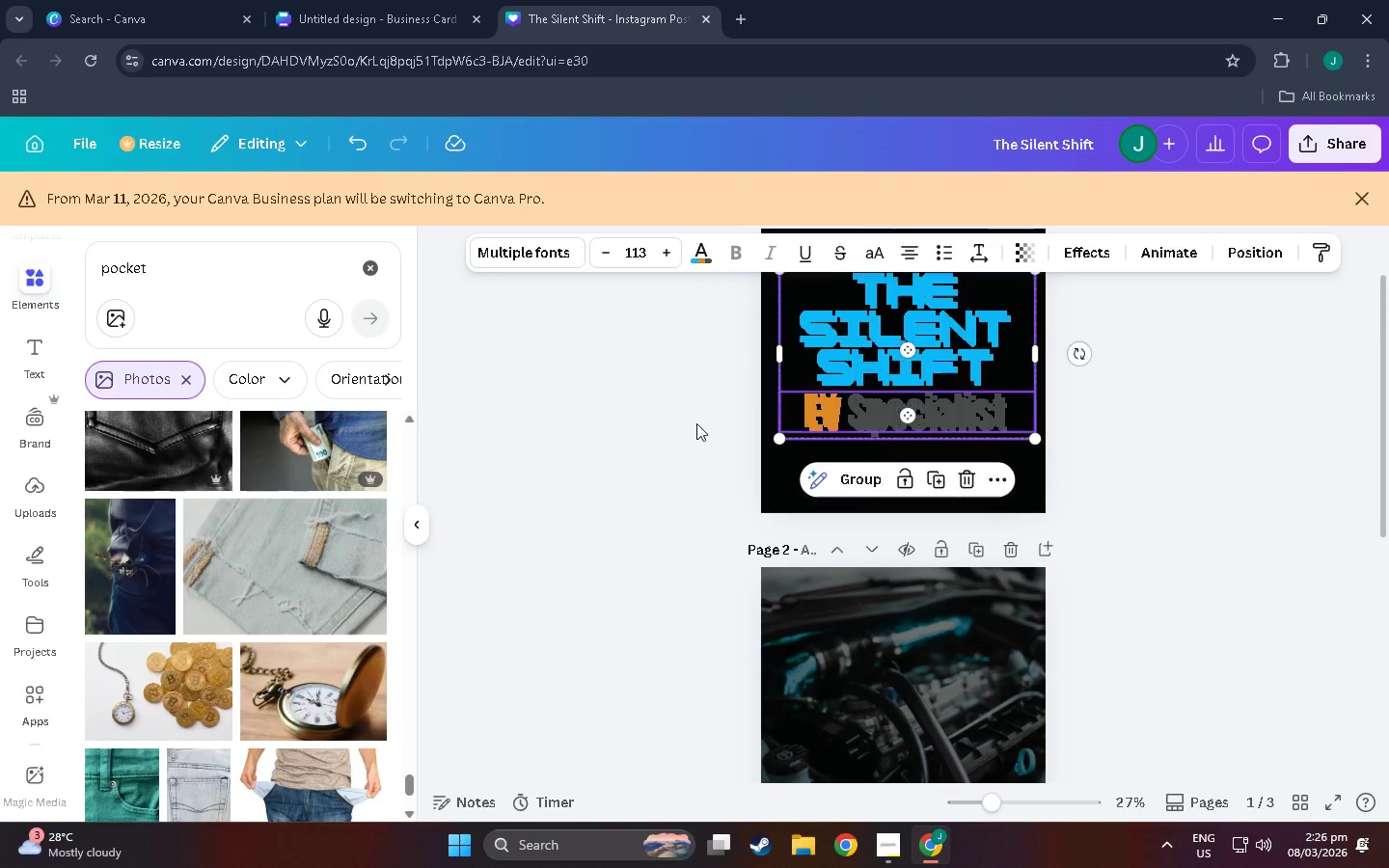 
key(Control+V)
 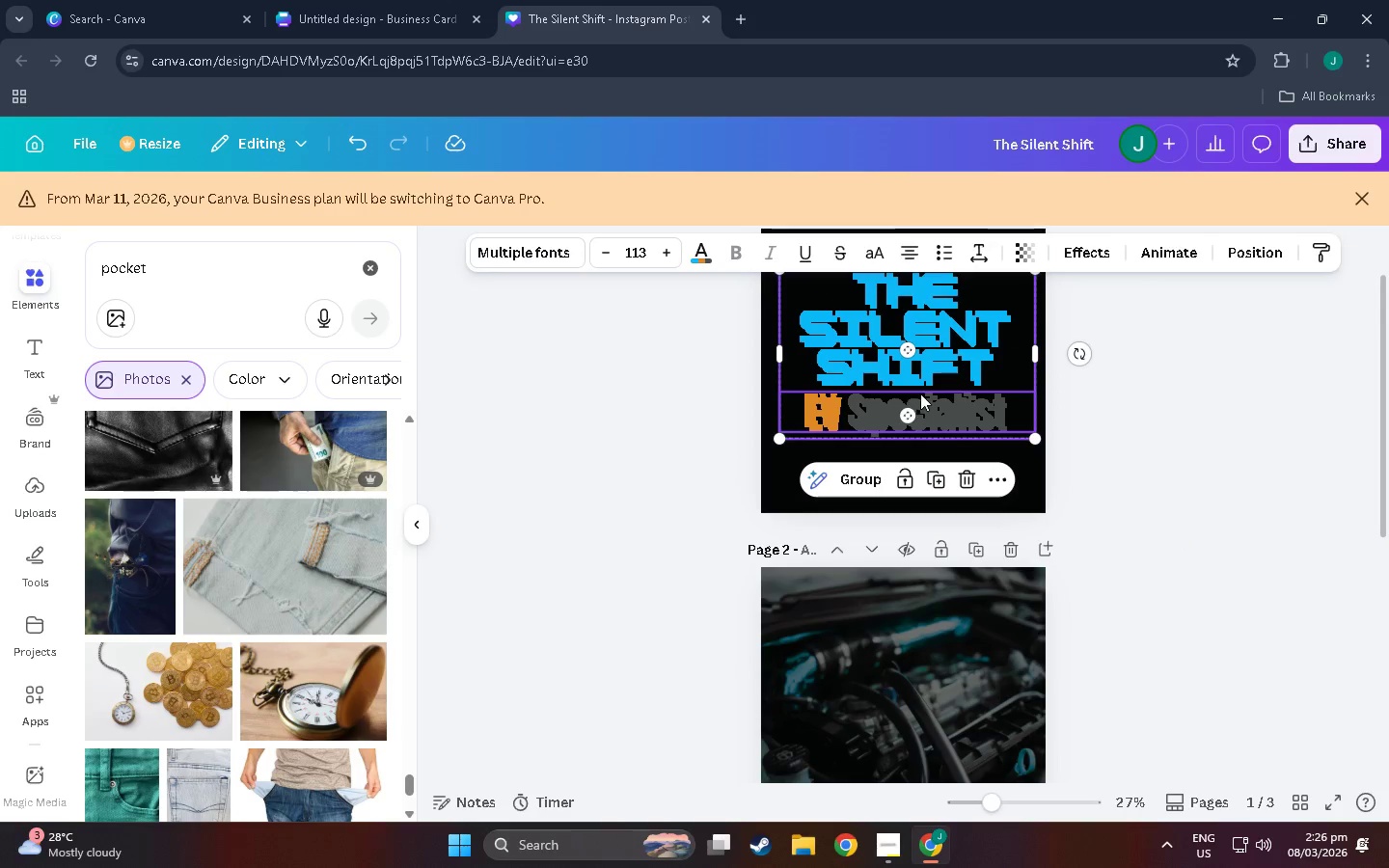 
left_click_drag(start_coordinate=[920, 393], to_coordinate=[932, 704])
 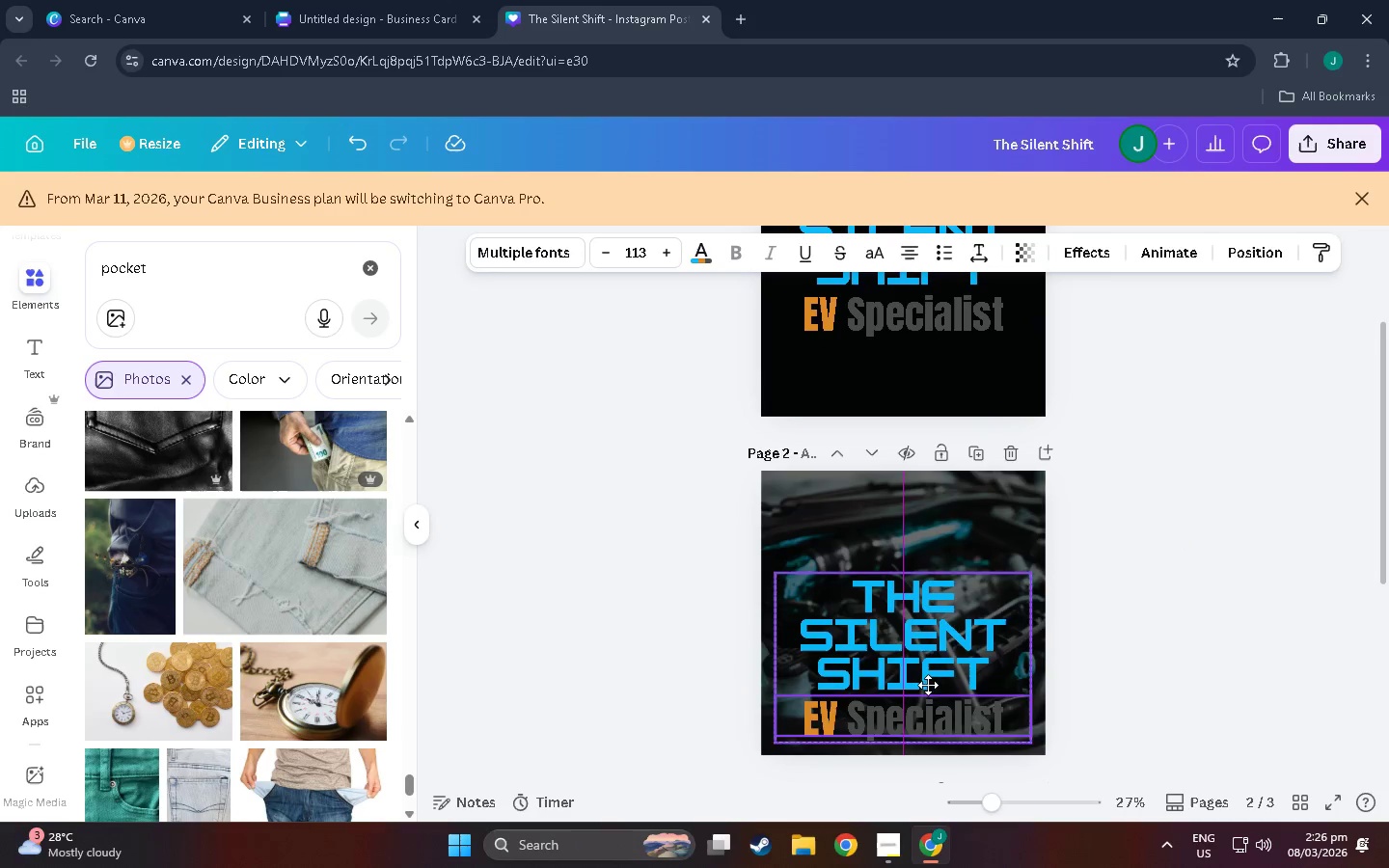 
scroll: coordinate [935, 727], scroll_direction: down, amount: 3.0
 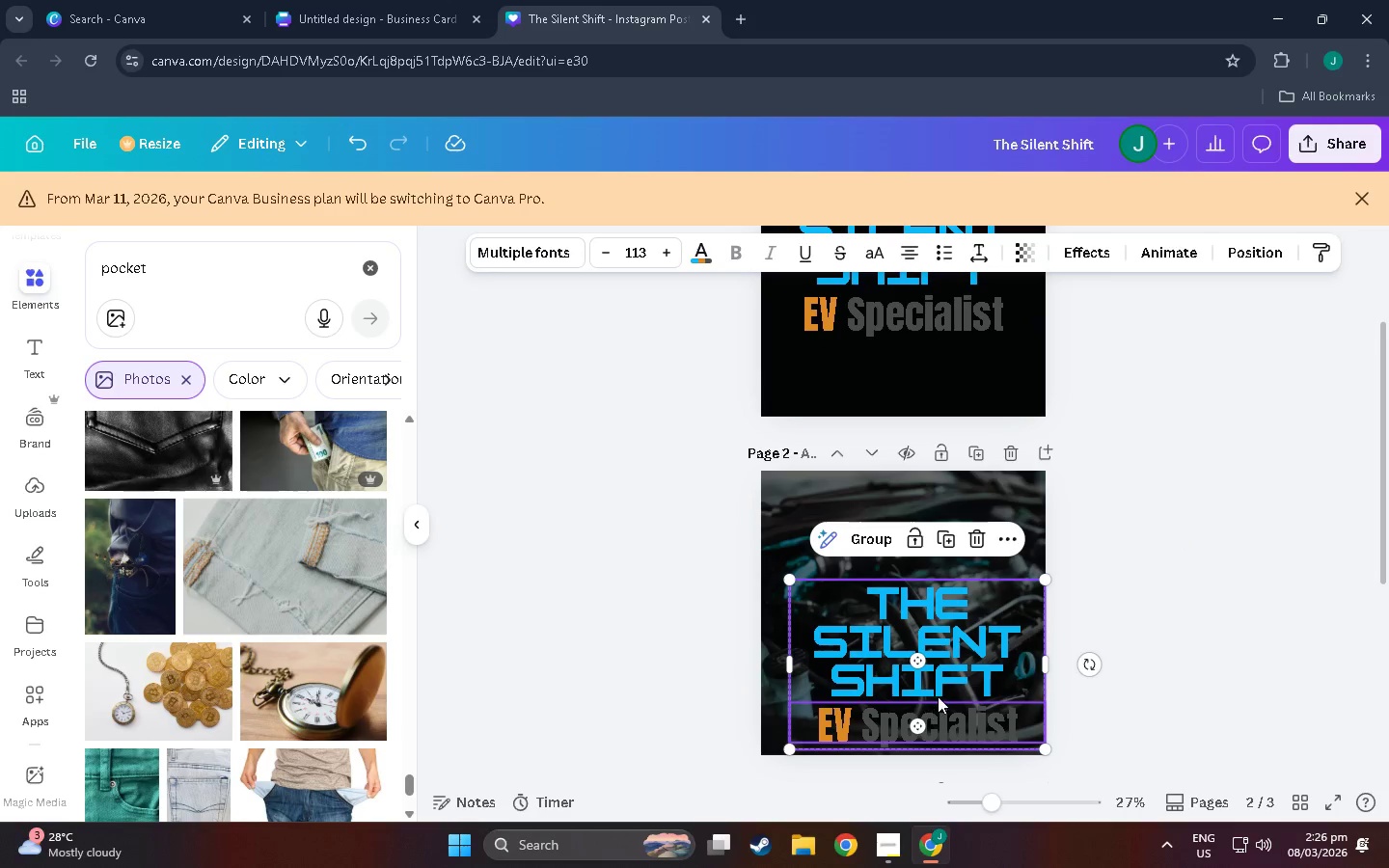 
left_click_drag(start_coordinate=[942, 694], to_coordinate=[923, 692])
 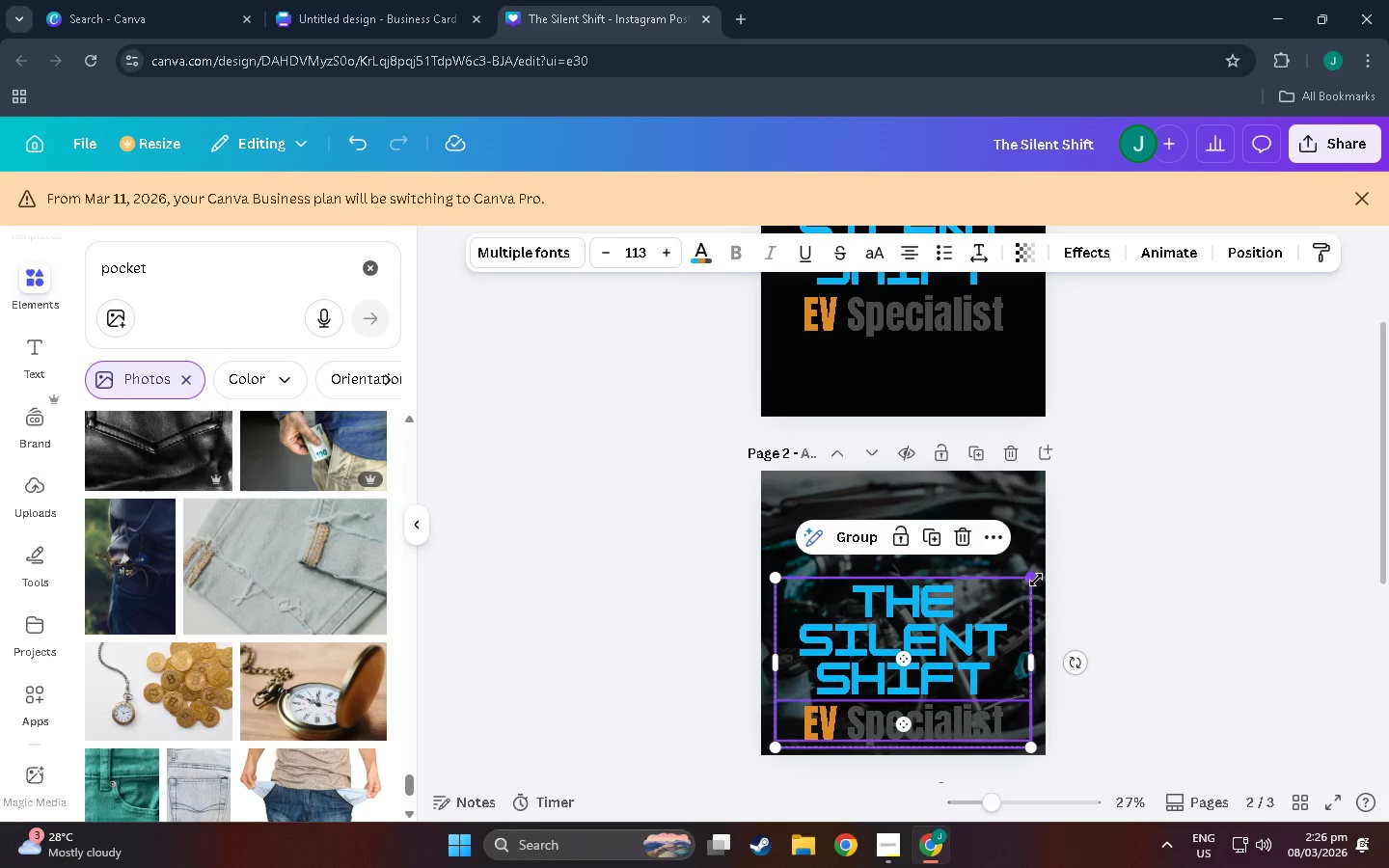 
left_click_drag(start_coordinate=[1036, 580], to_coordinate=[862, 722])
 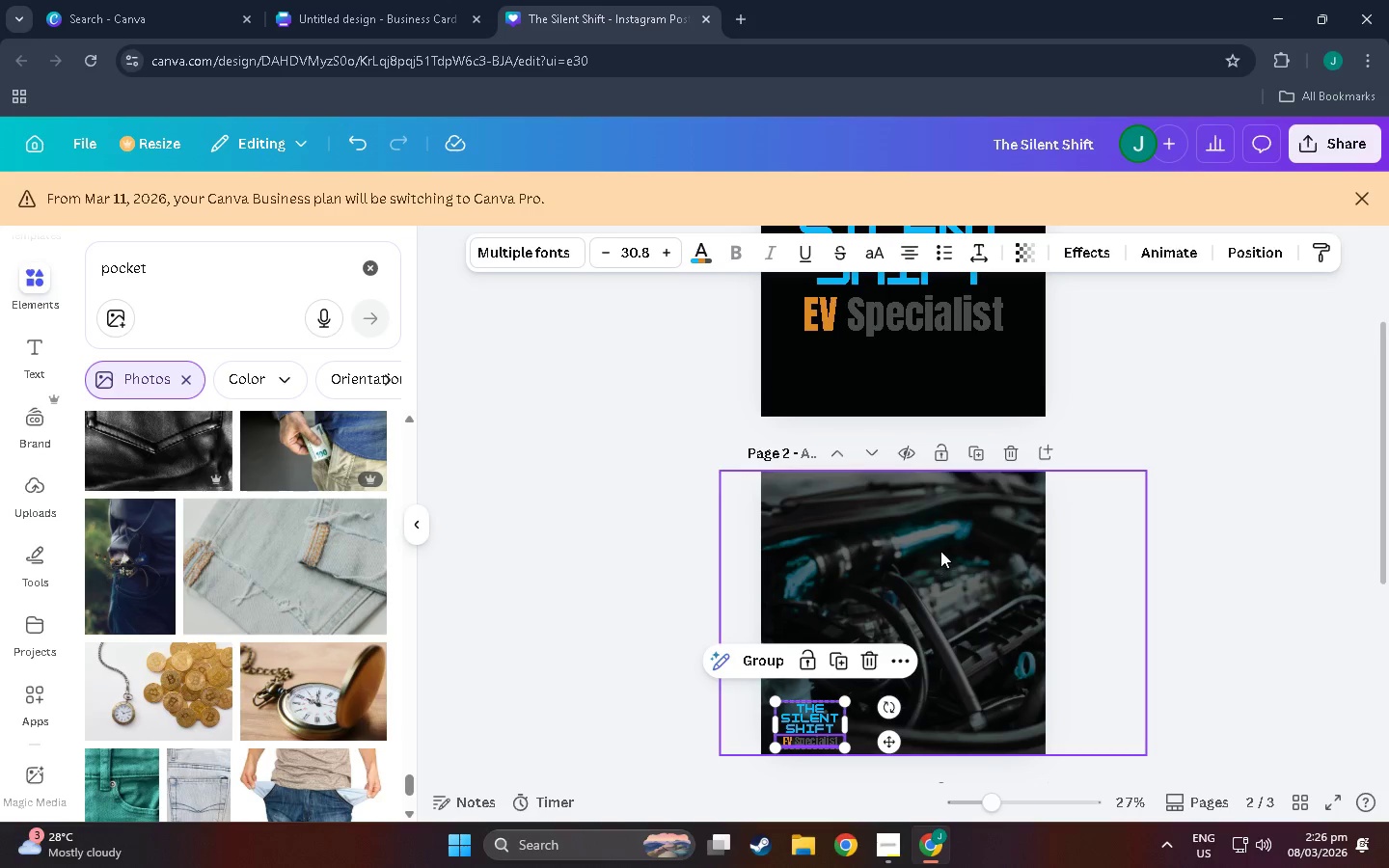 
left_click([940, 551])
 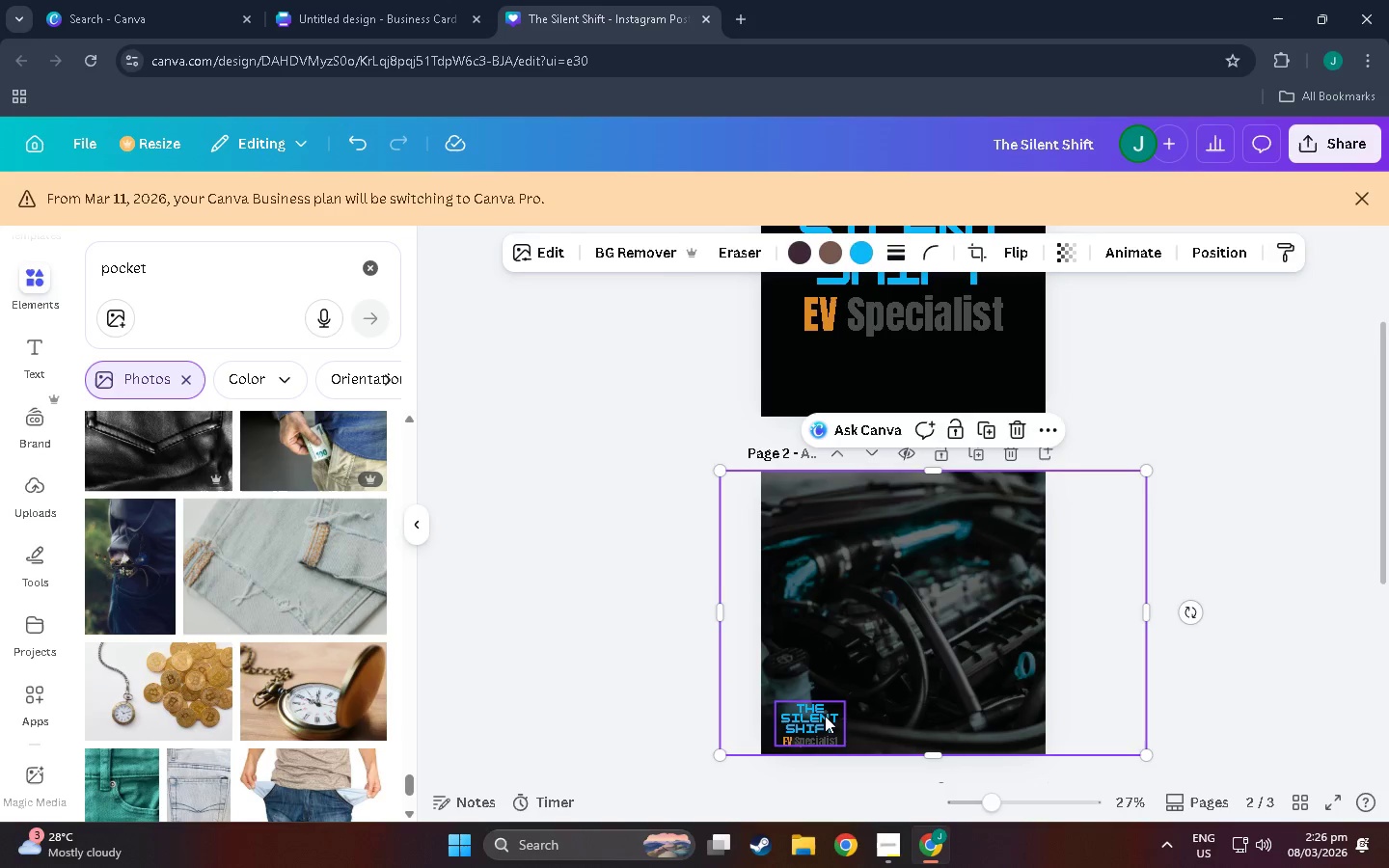 
left_click([824, 716])
 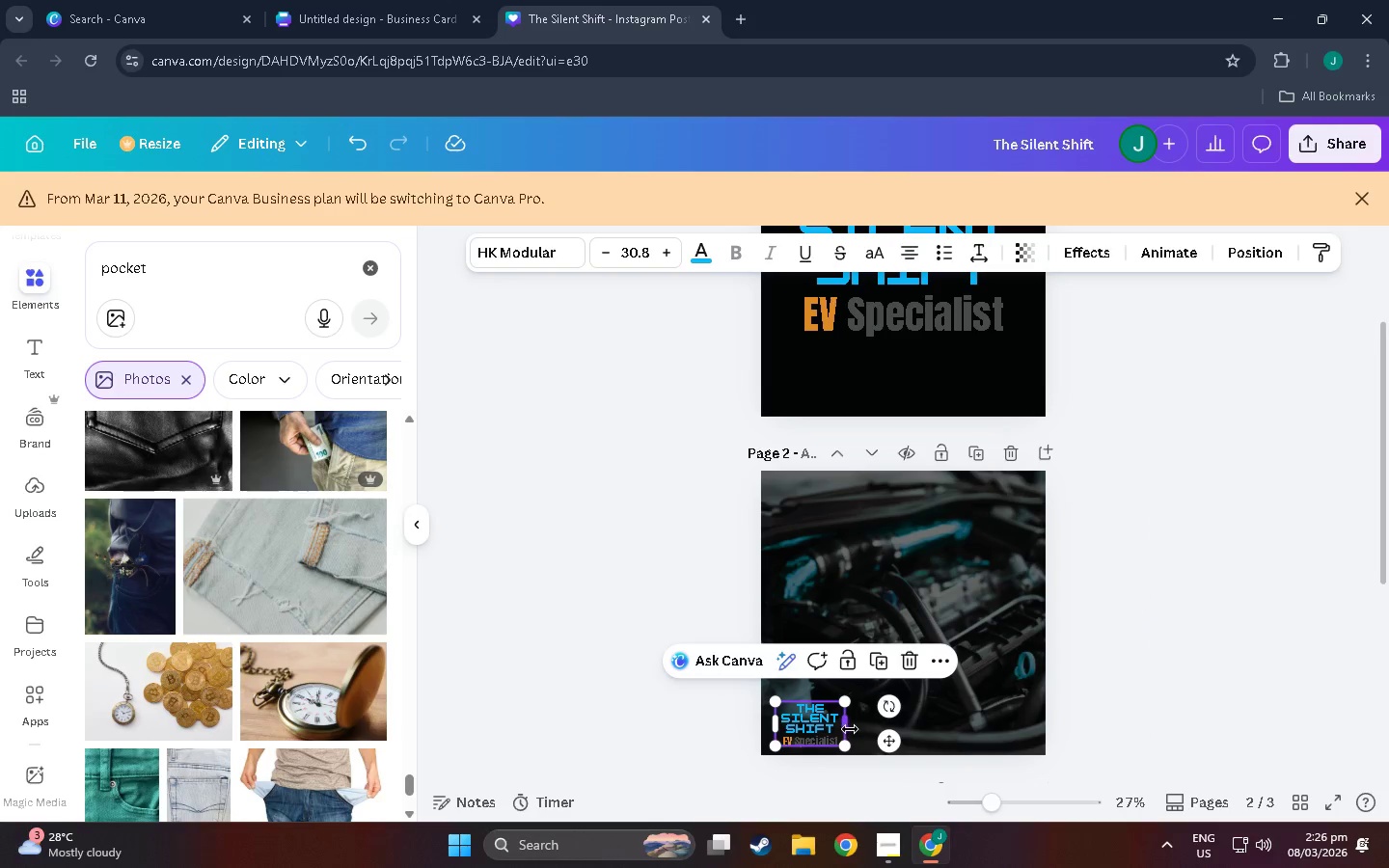 
left_click_drag(start_coordinate=[848, 729], to_coordinate=[927, 732])
 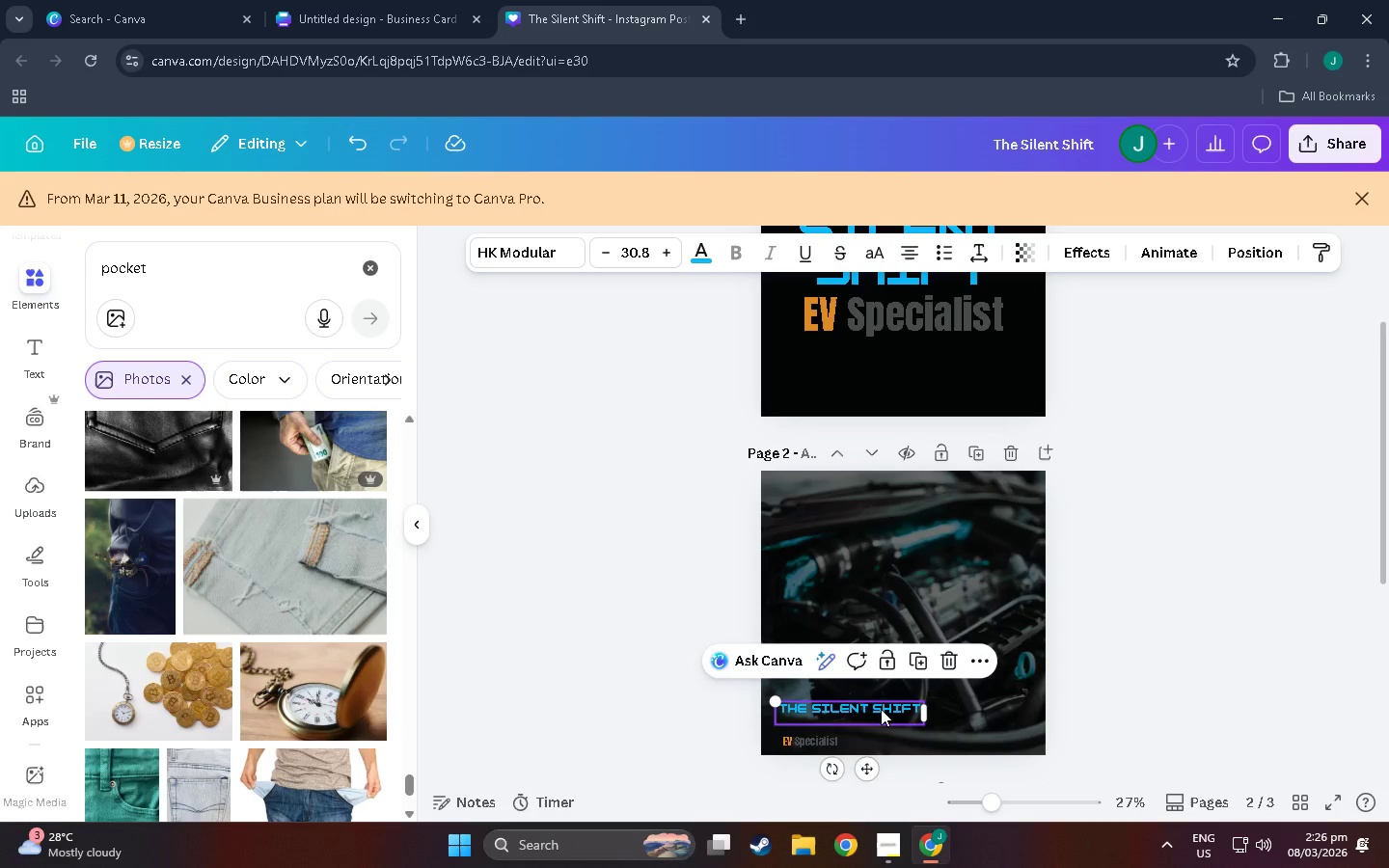 
left_click_drag(start_coordinate=[881, 709], to_coordinate=[871, 730])
 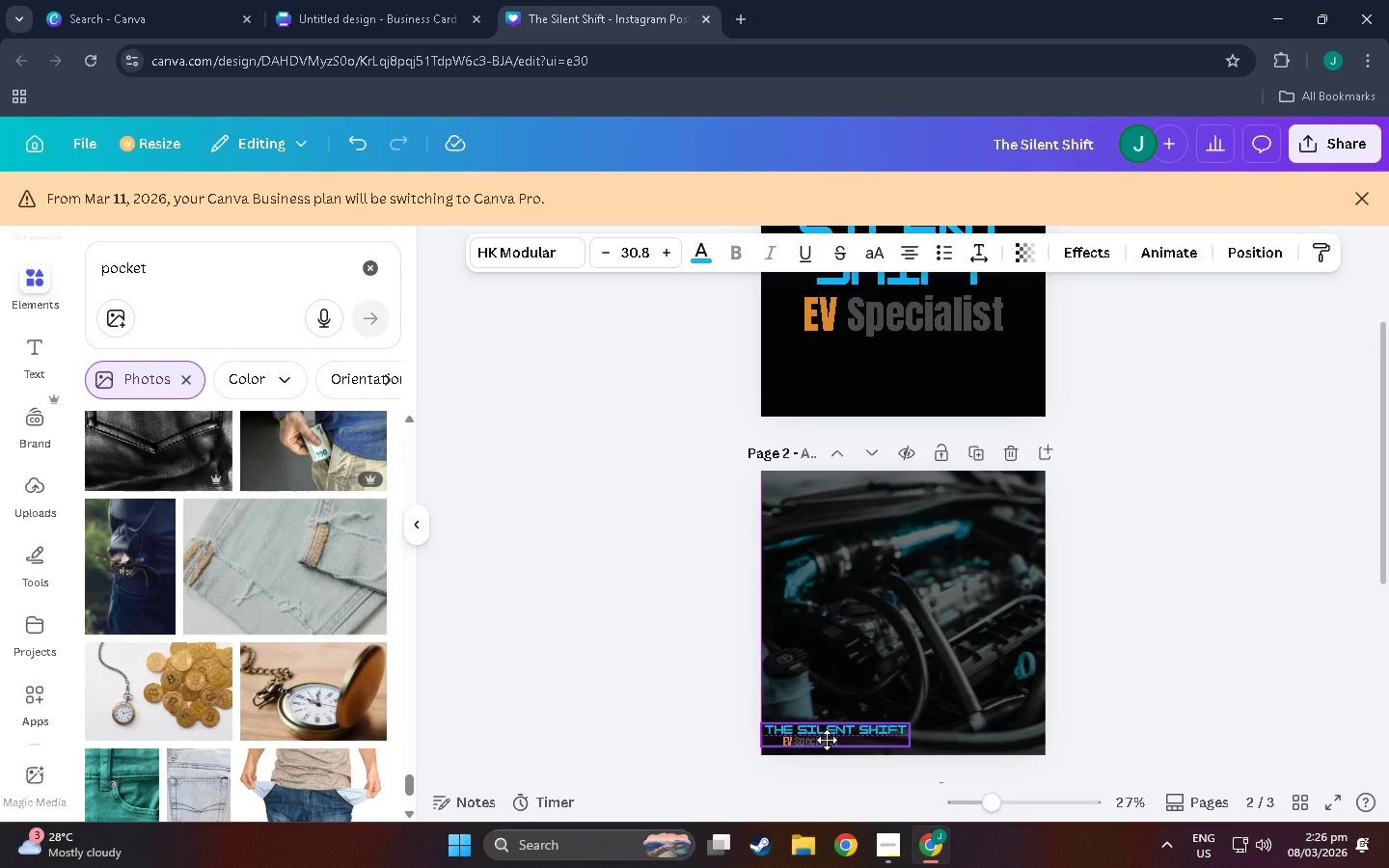 
left_click([819, 746])
 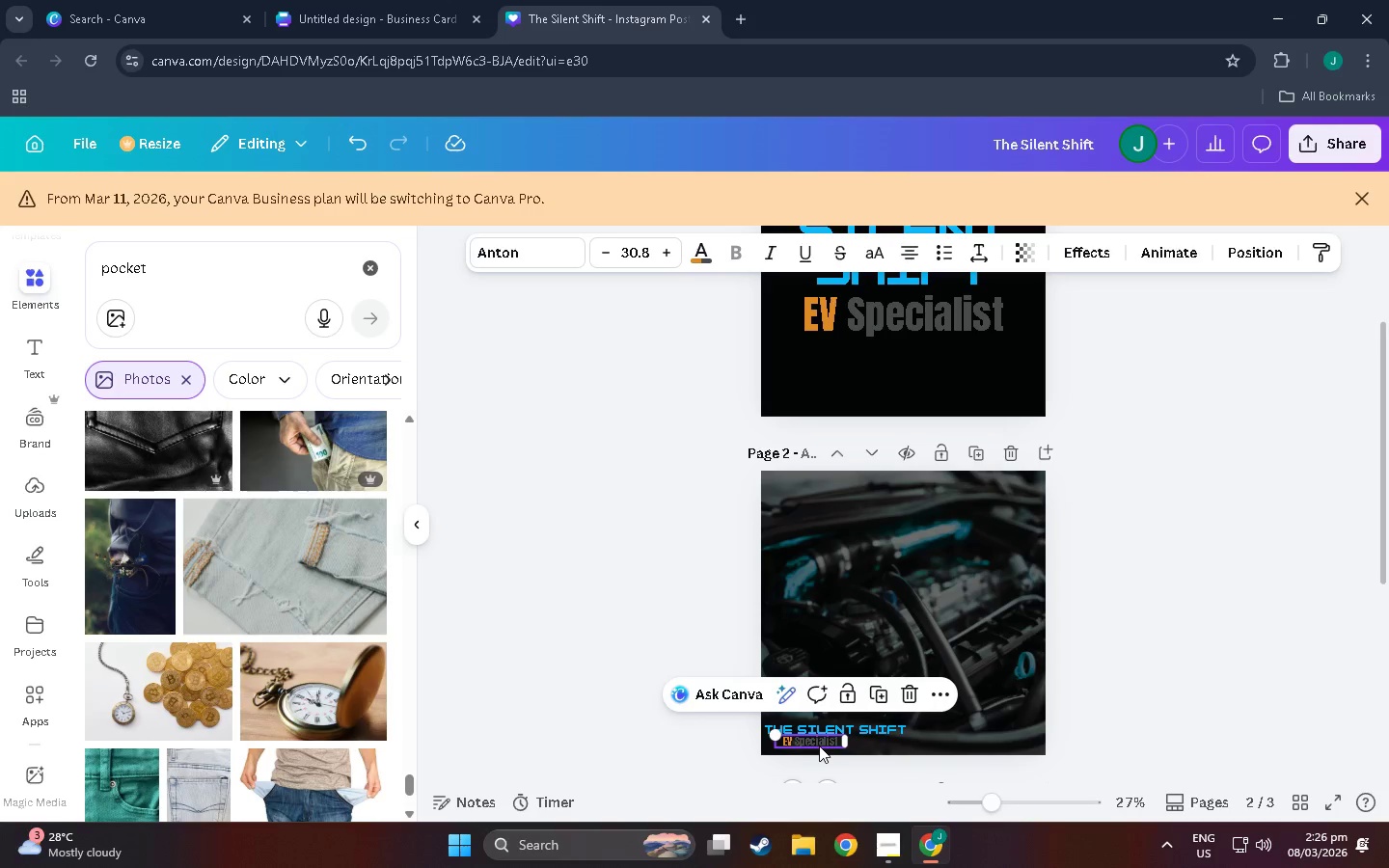 
left_click_drag(start_coordinate=[819, 746], to_coordinate=[811, 746])
 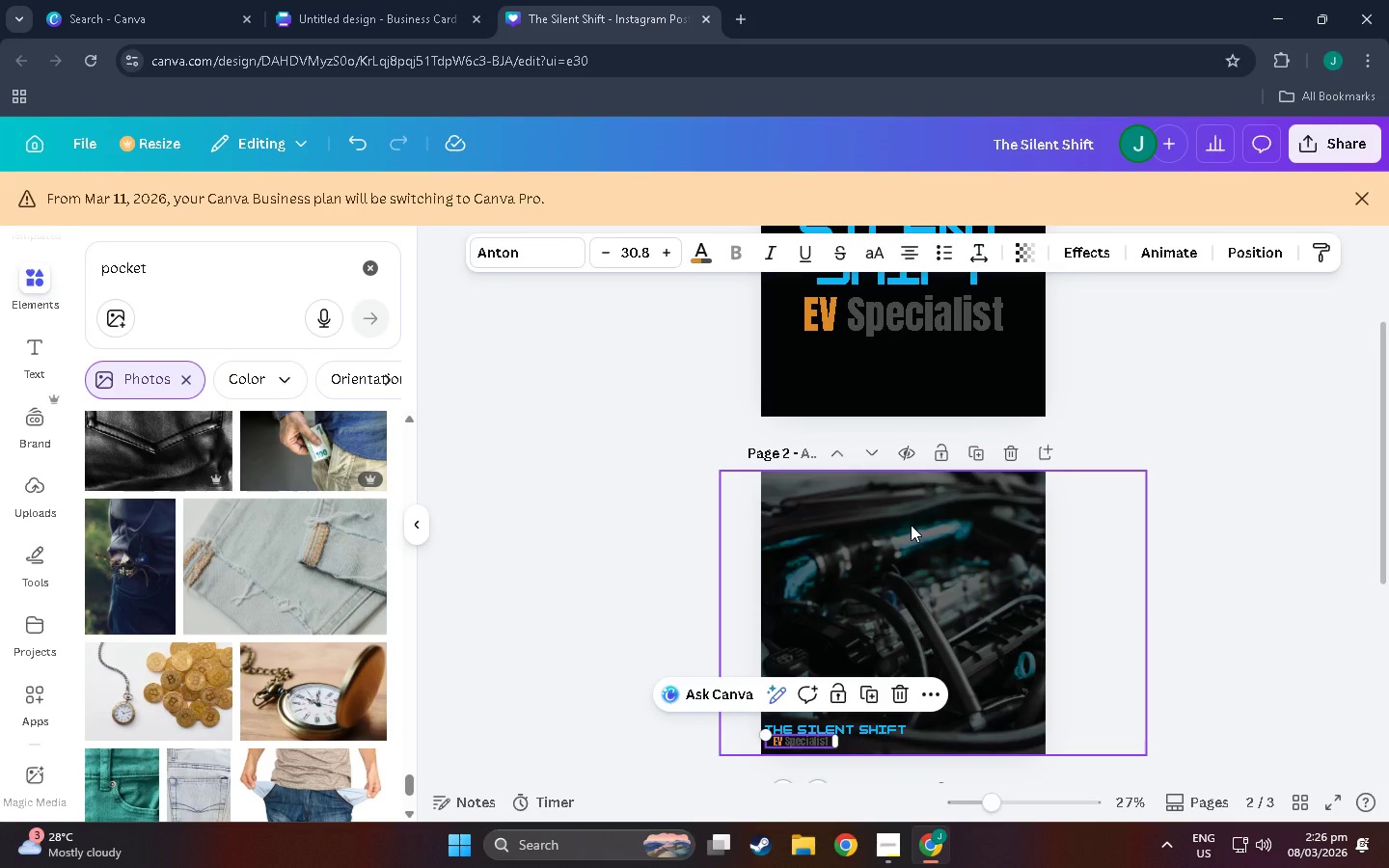 
left_click([911, 525])
 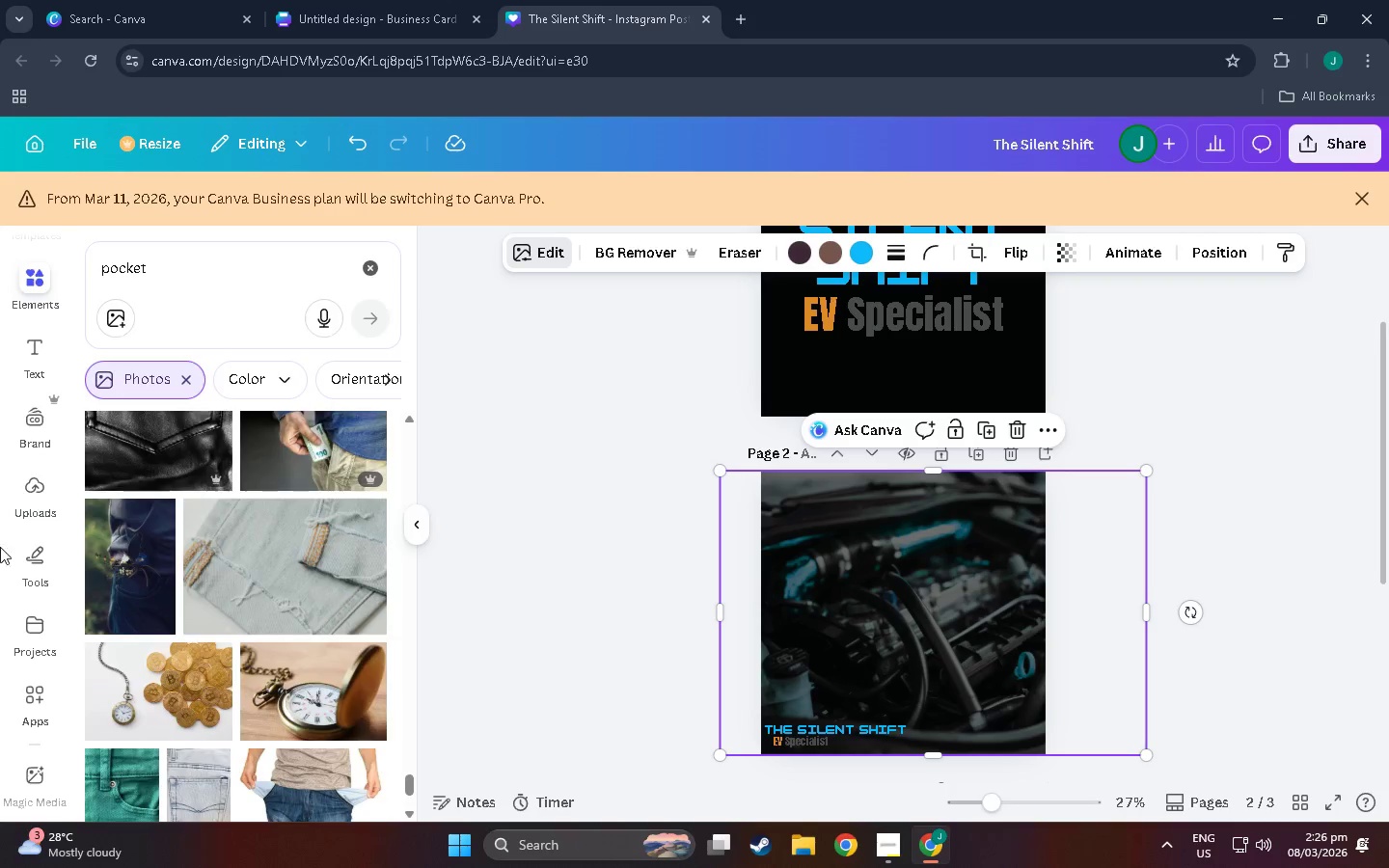 
scroll: coordinate [33, 630], scroll_direction: down, amount: 46.0
 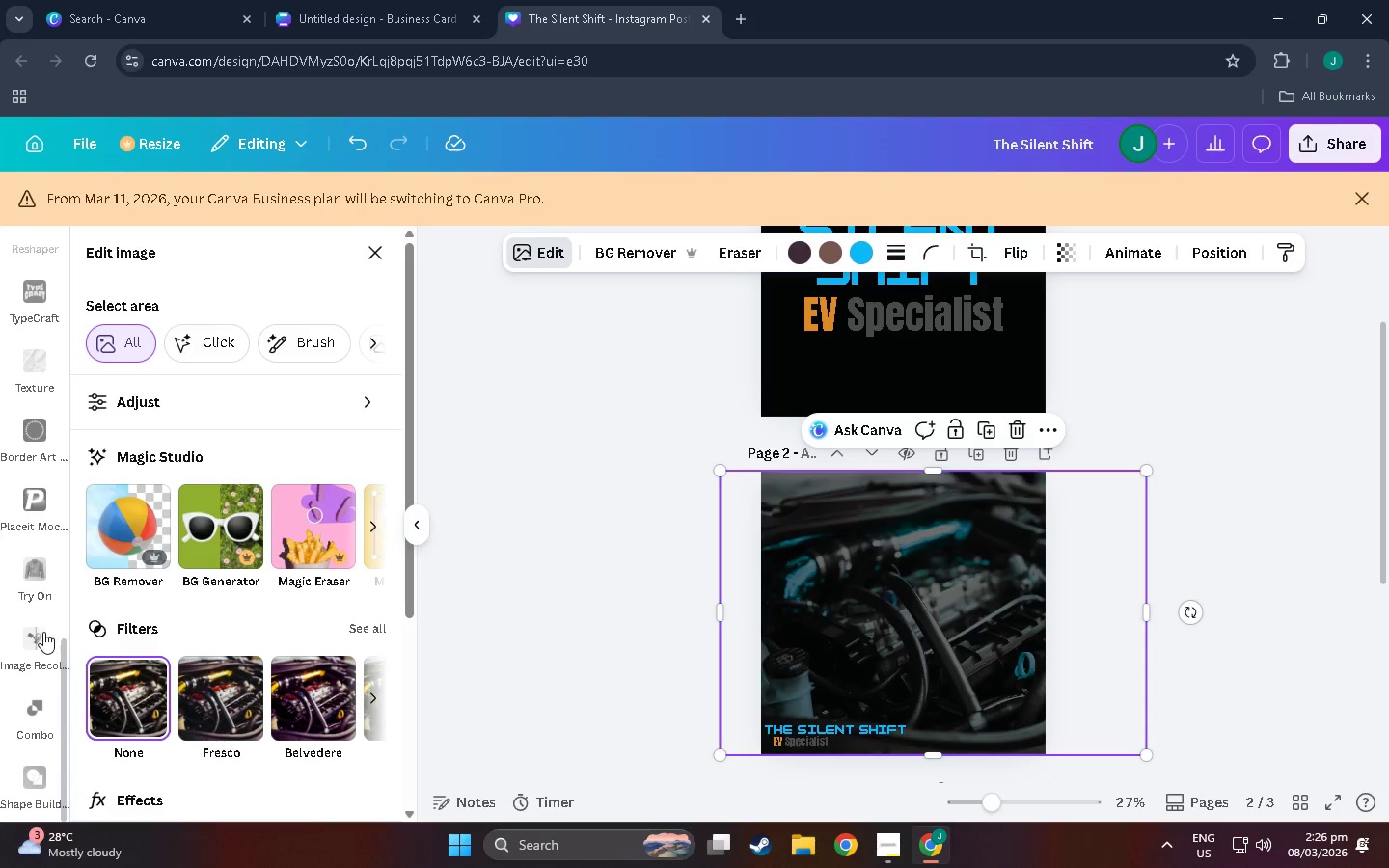 
scroll: coordinate [40, 422], scroll_direction: up, amount: 8.0
 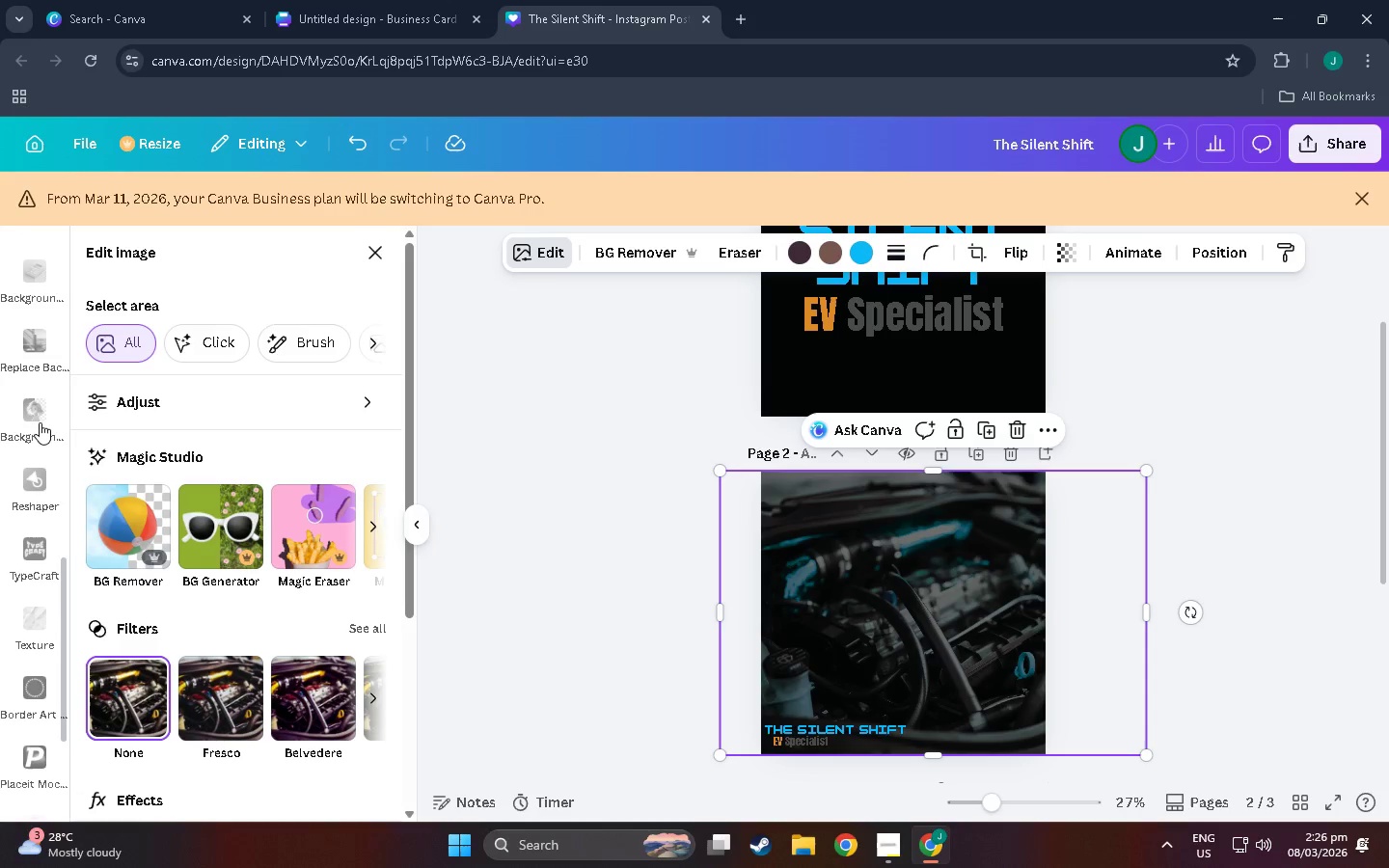 
left_click([40, 422])
 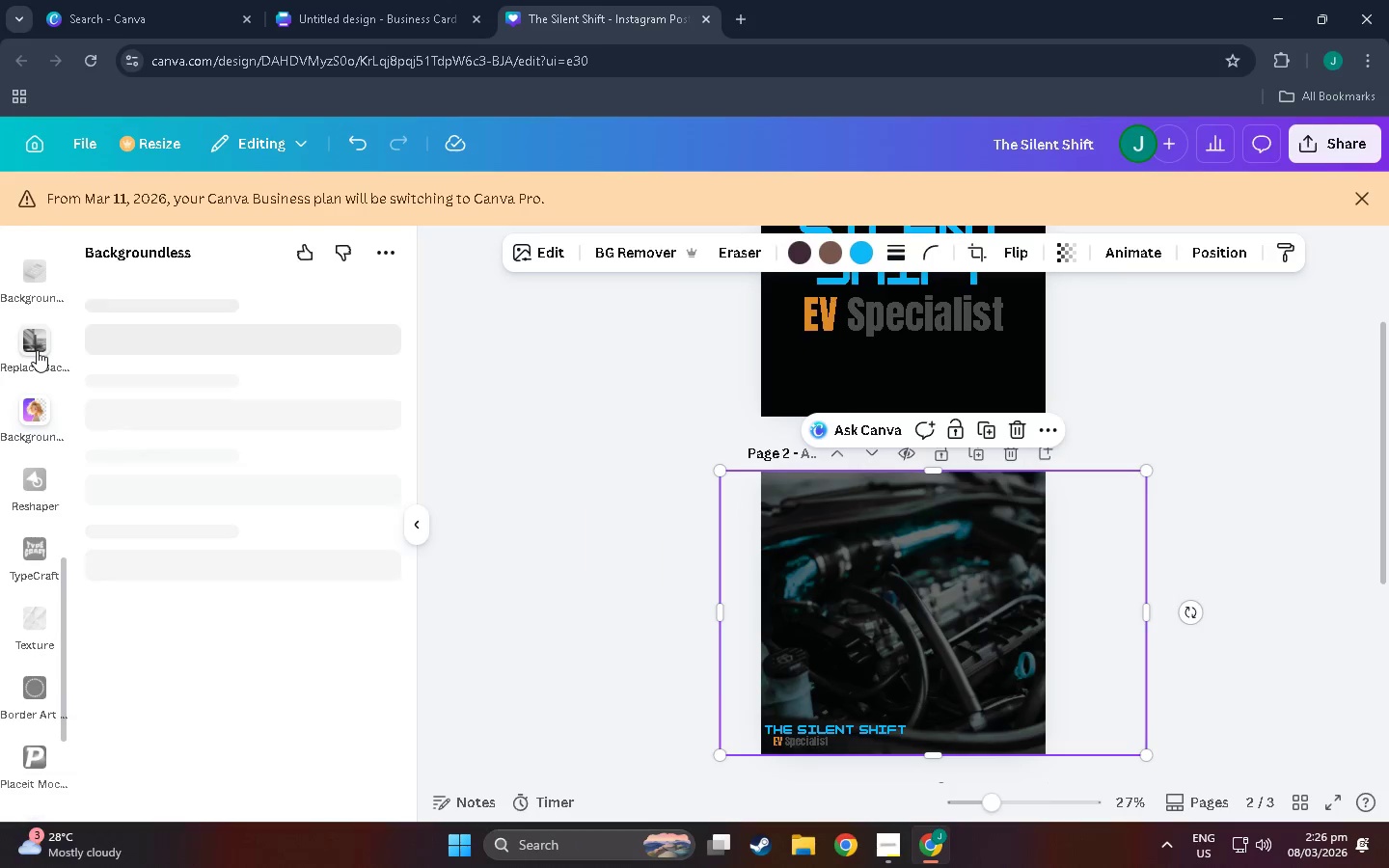 
scroll: coordinate [48, 418], scroll_direction: up, amount: 5.0
 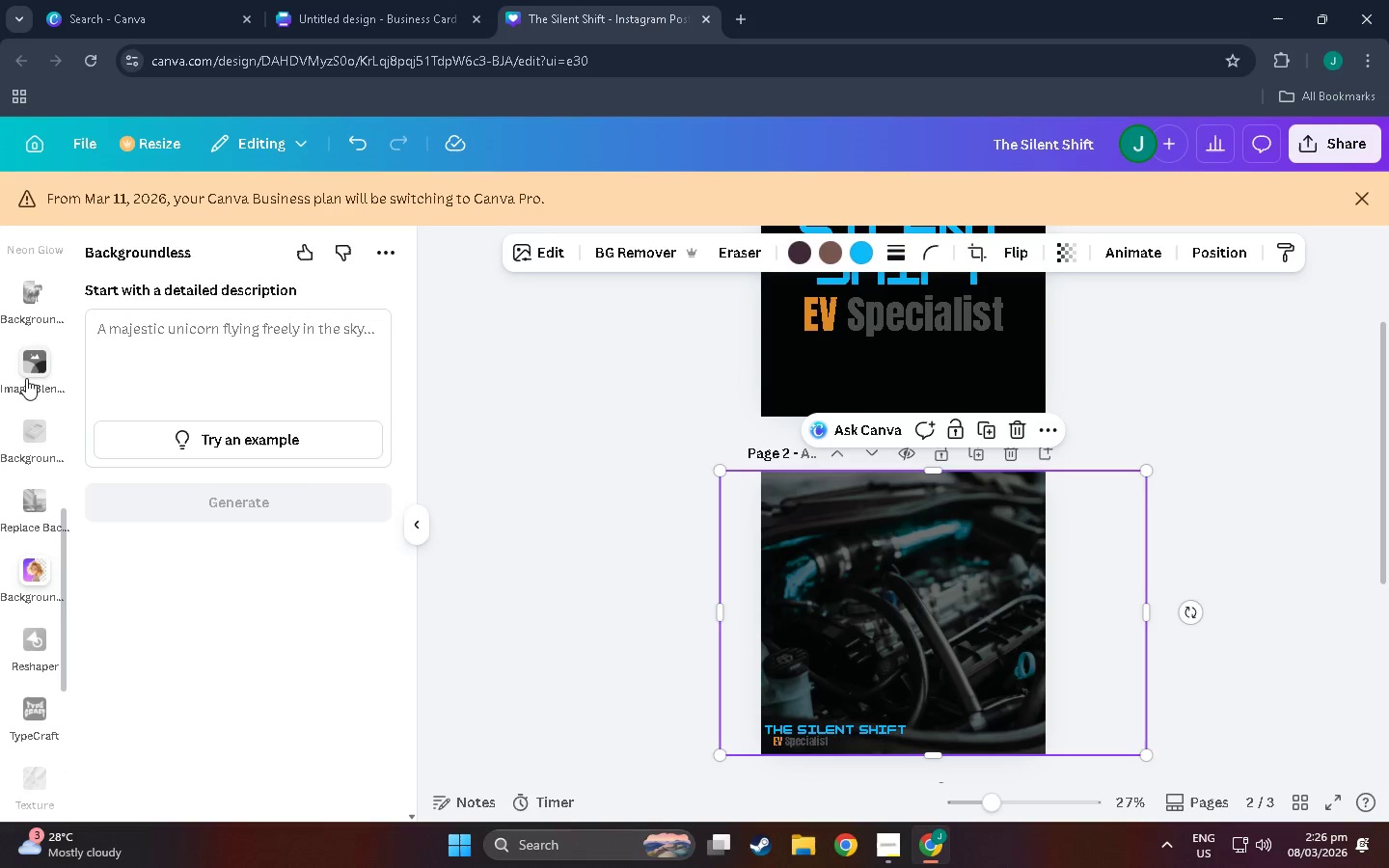 
left_click([26, 374])
 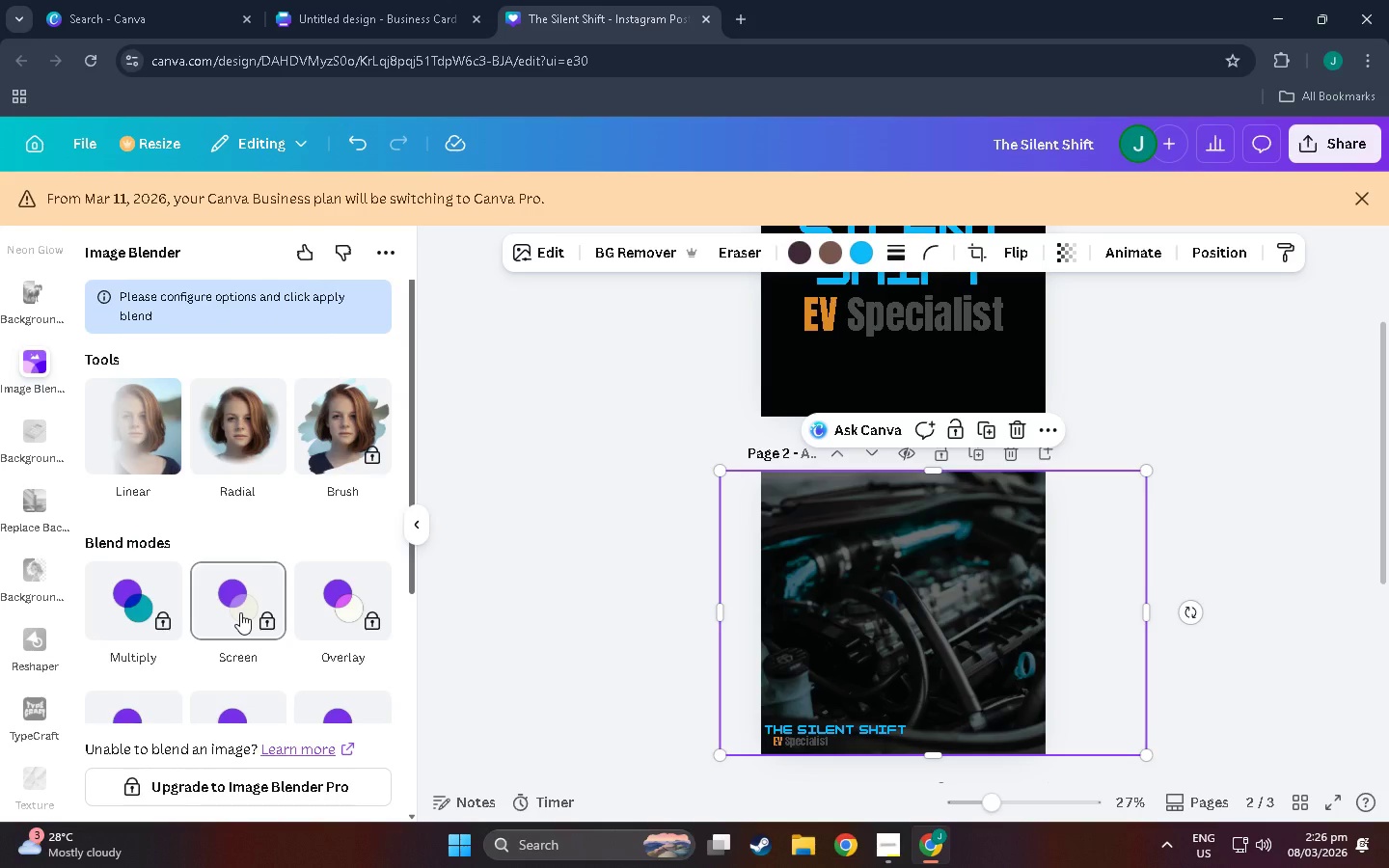 
left_click([214, 419])
 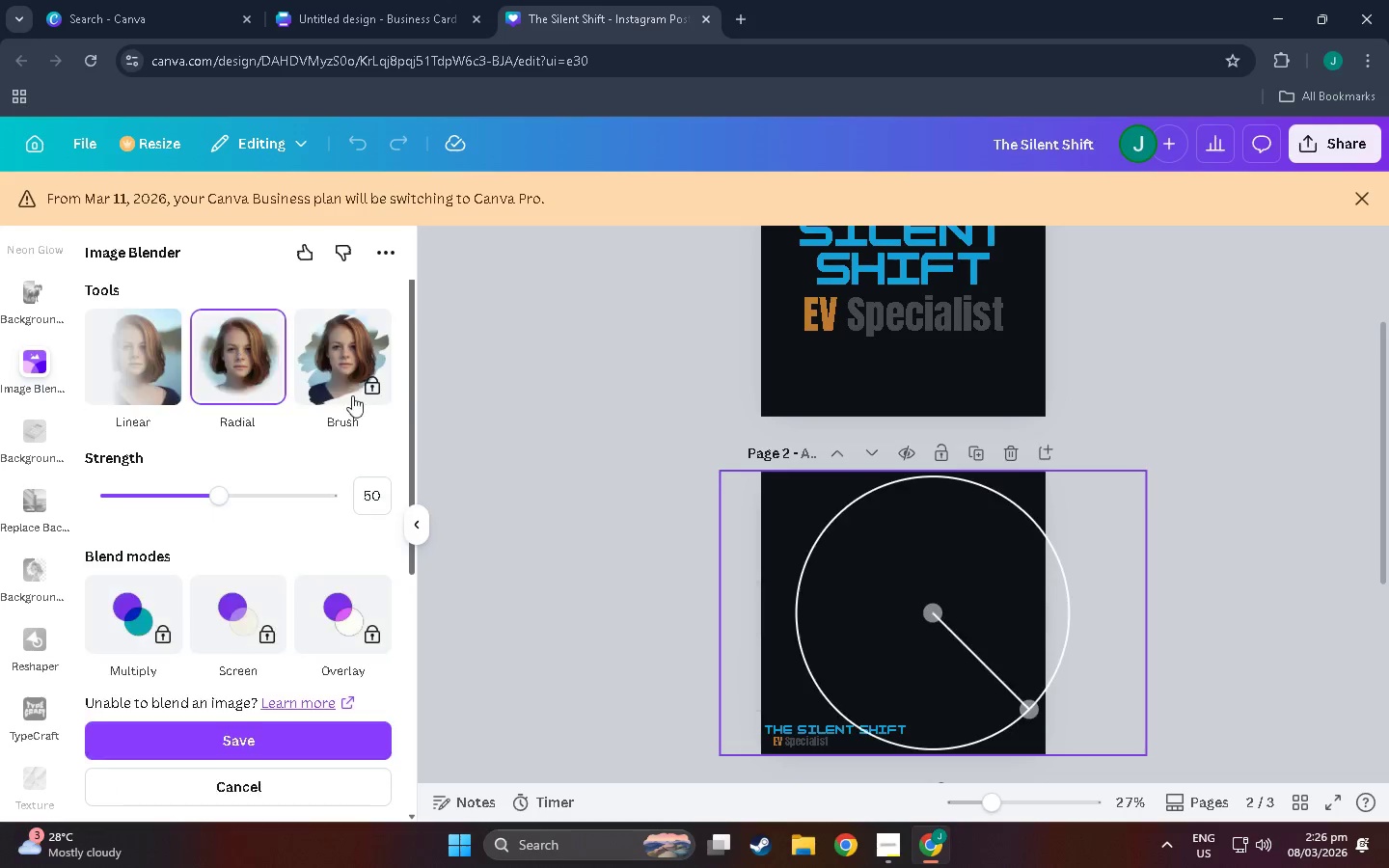 
scroll: coordinate [587, 541], scroll_direction: down, amount: 3.0
 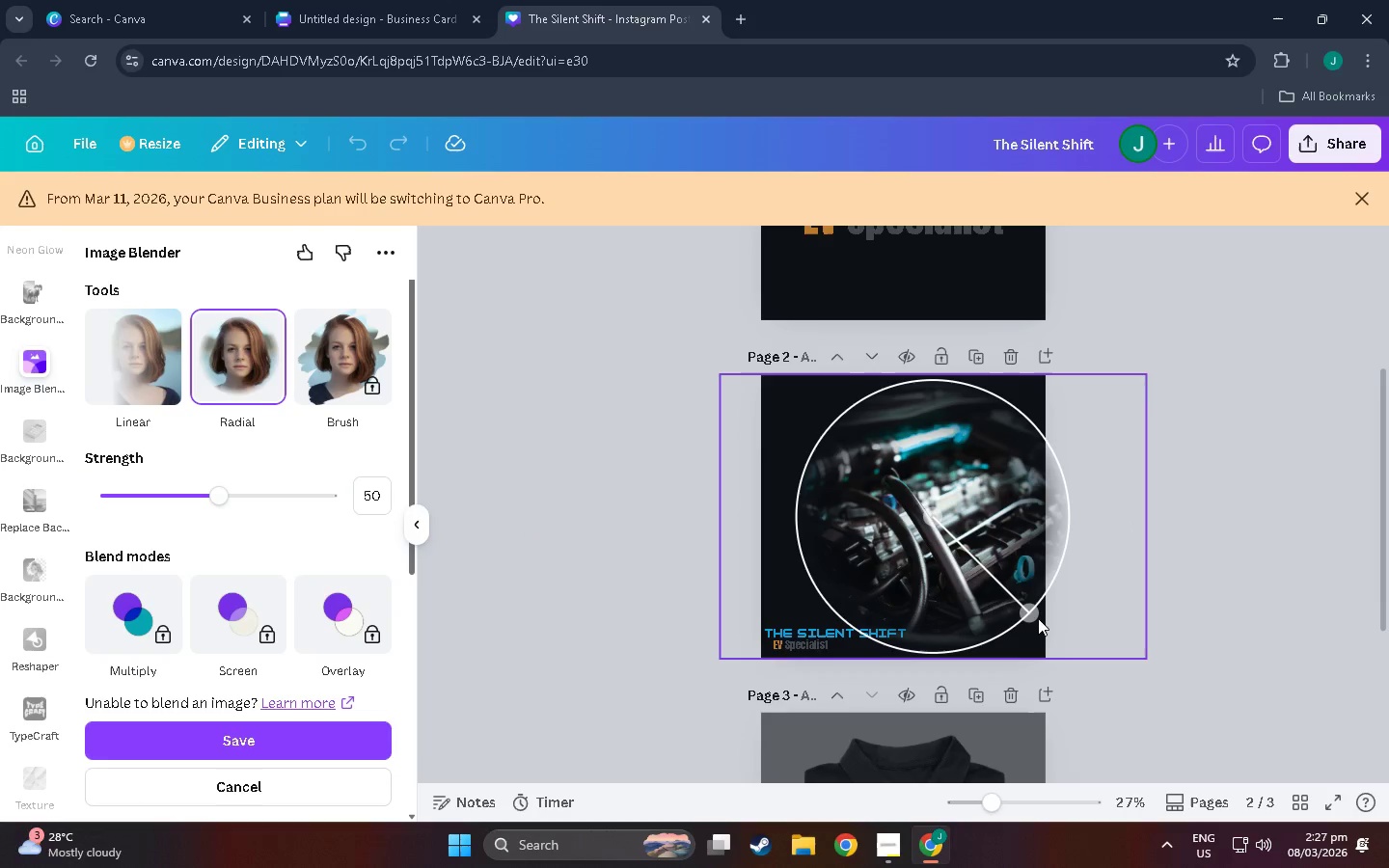 
left_click_drag(start_coordinate=[1031, 618], to_coordinate=[854, 616])
 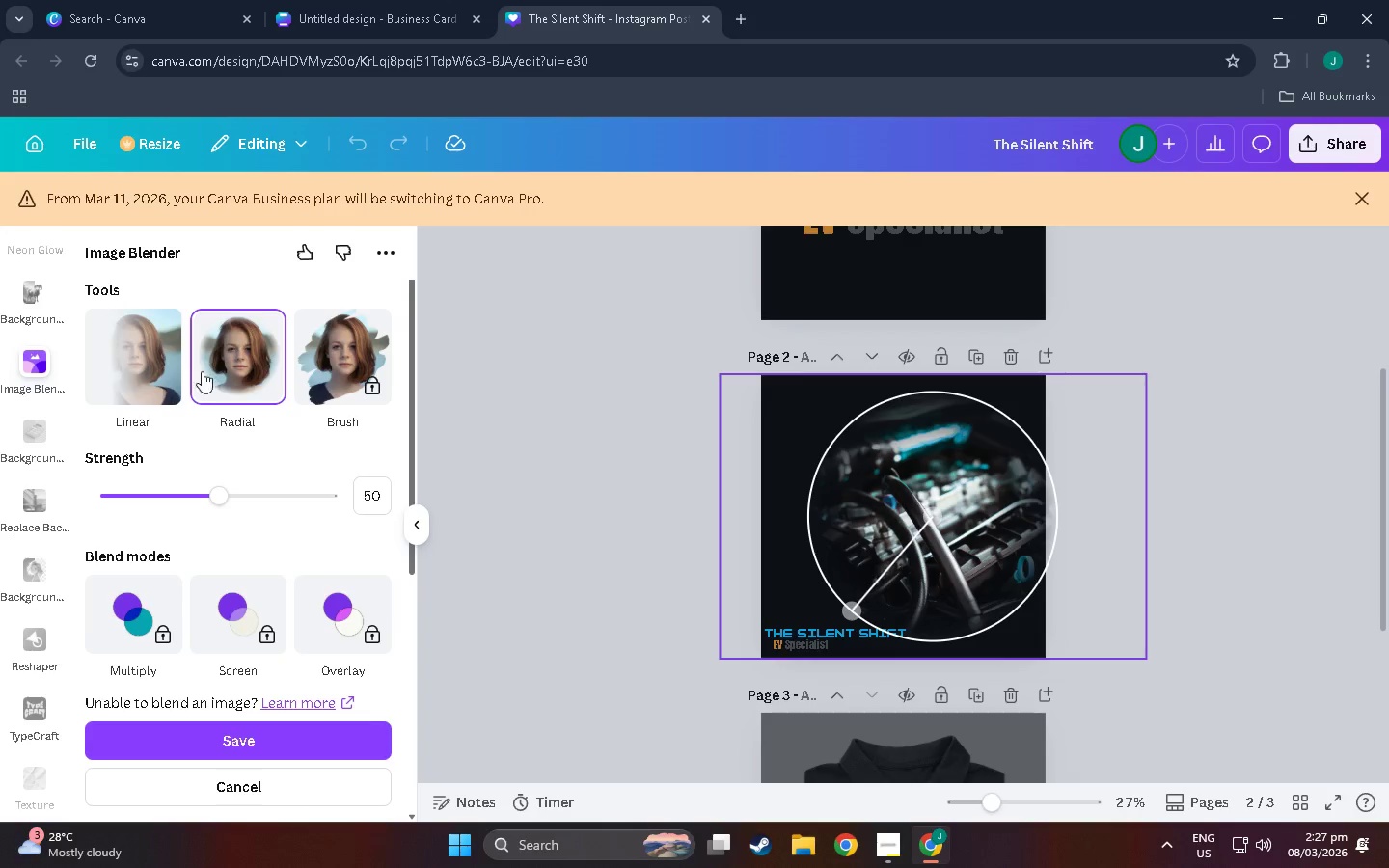 
left_click([127, 366])
 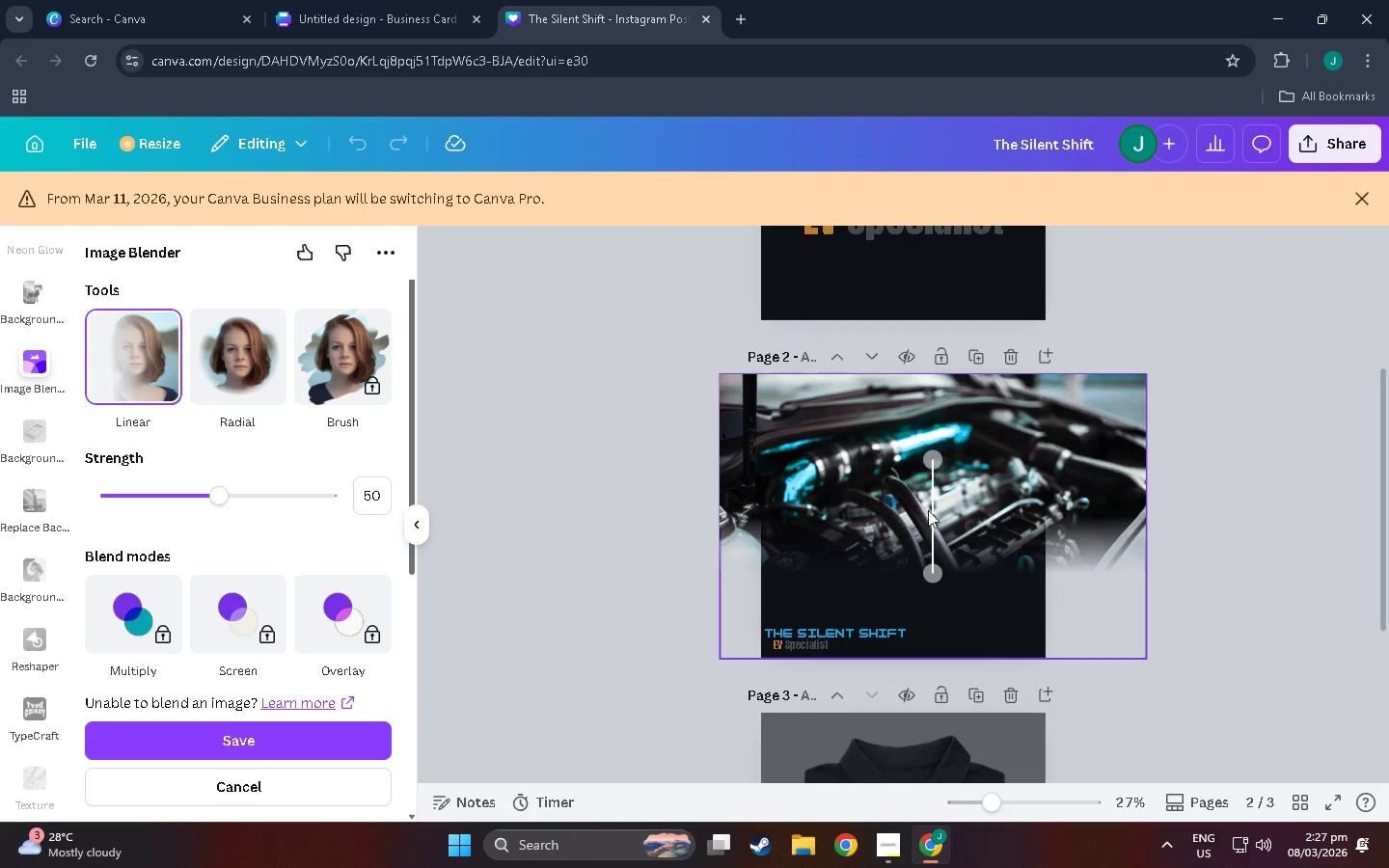 
left_click_drag(start_coordinate=[921, 562], to_coordinate=[924, 582])
 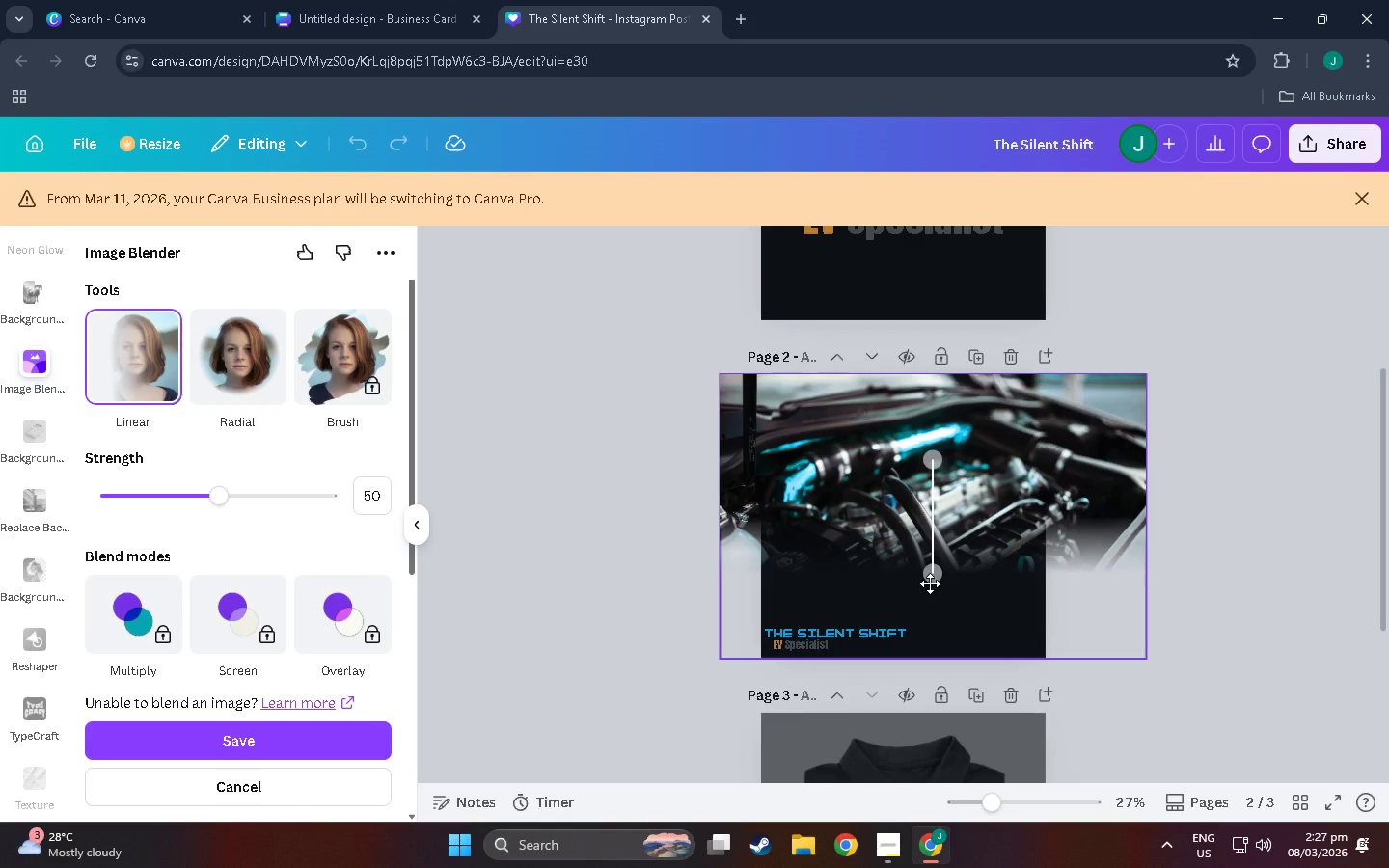 
left_click_drag(start_coordinate=[928, 582], to_coordinate=[933, 591])
 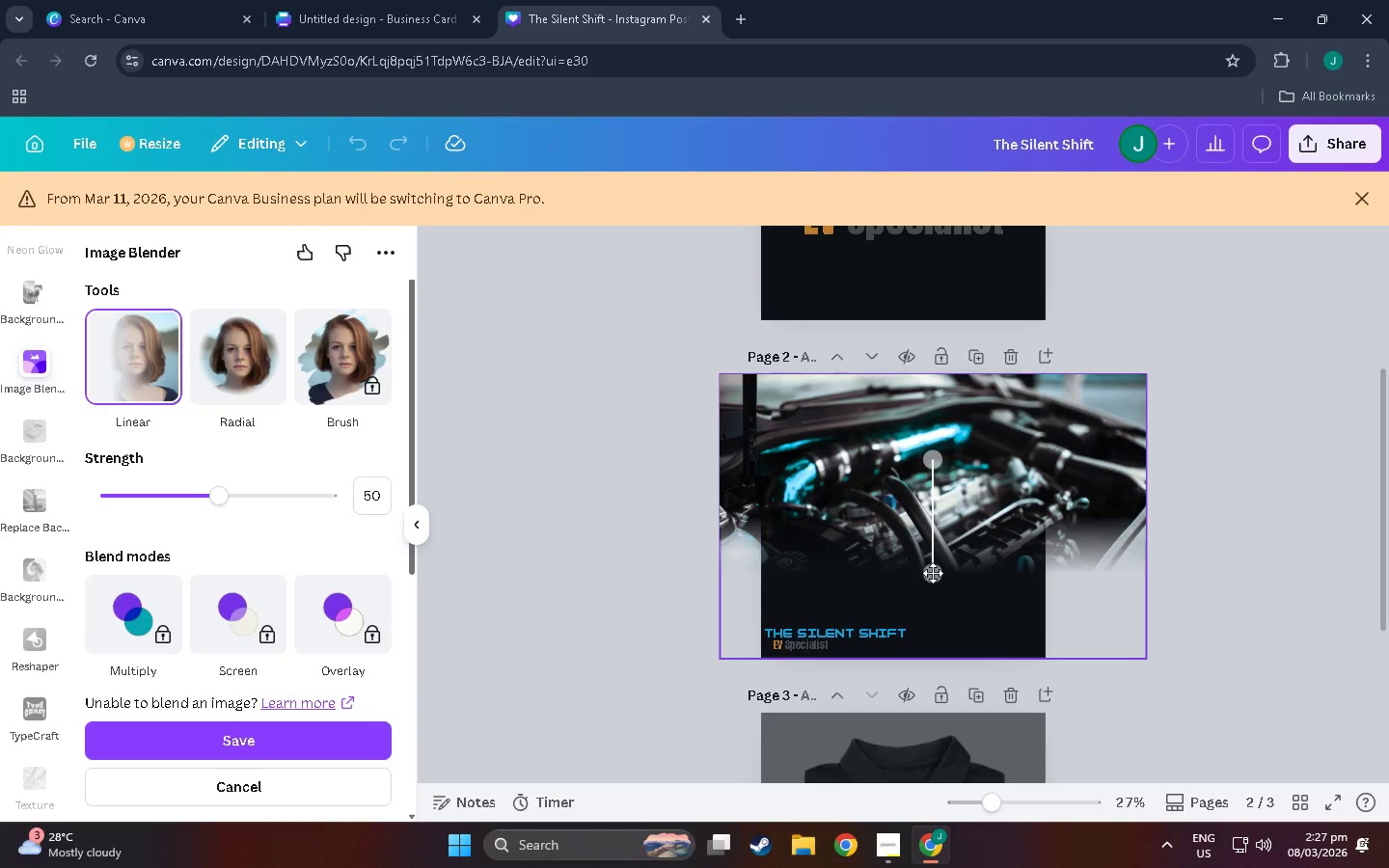 
left_click_drag(start_coordinate=[933, 573], to_coordinate=[922, 617])
 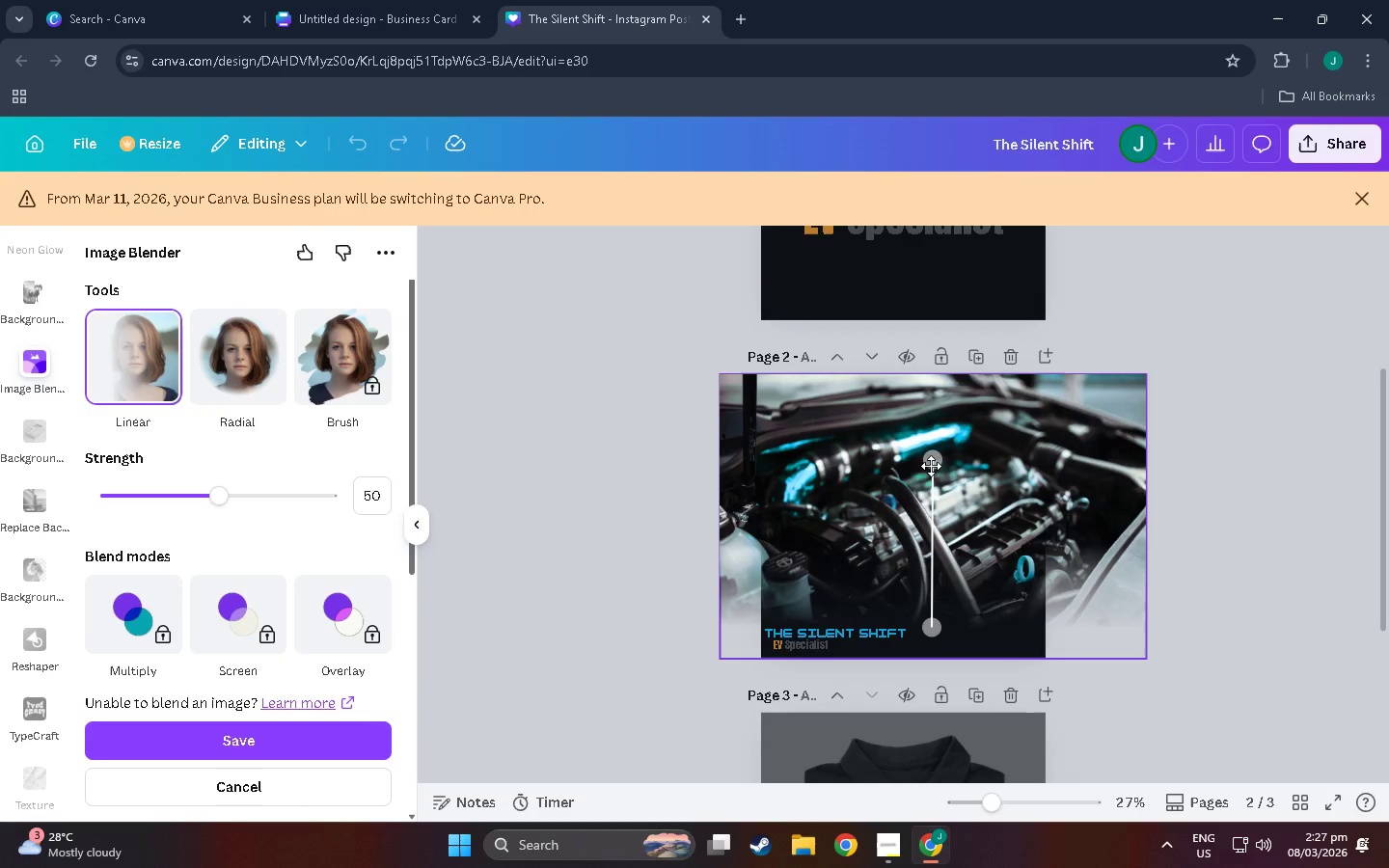 
left_click_drag(start_coordinate=[931, 466], to_coordinate=[920, 507])
 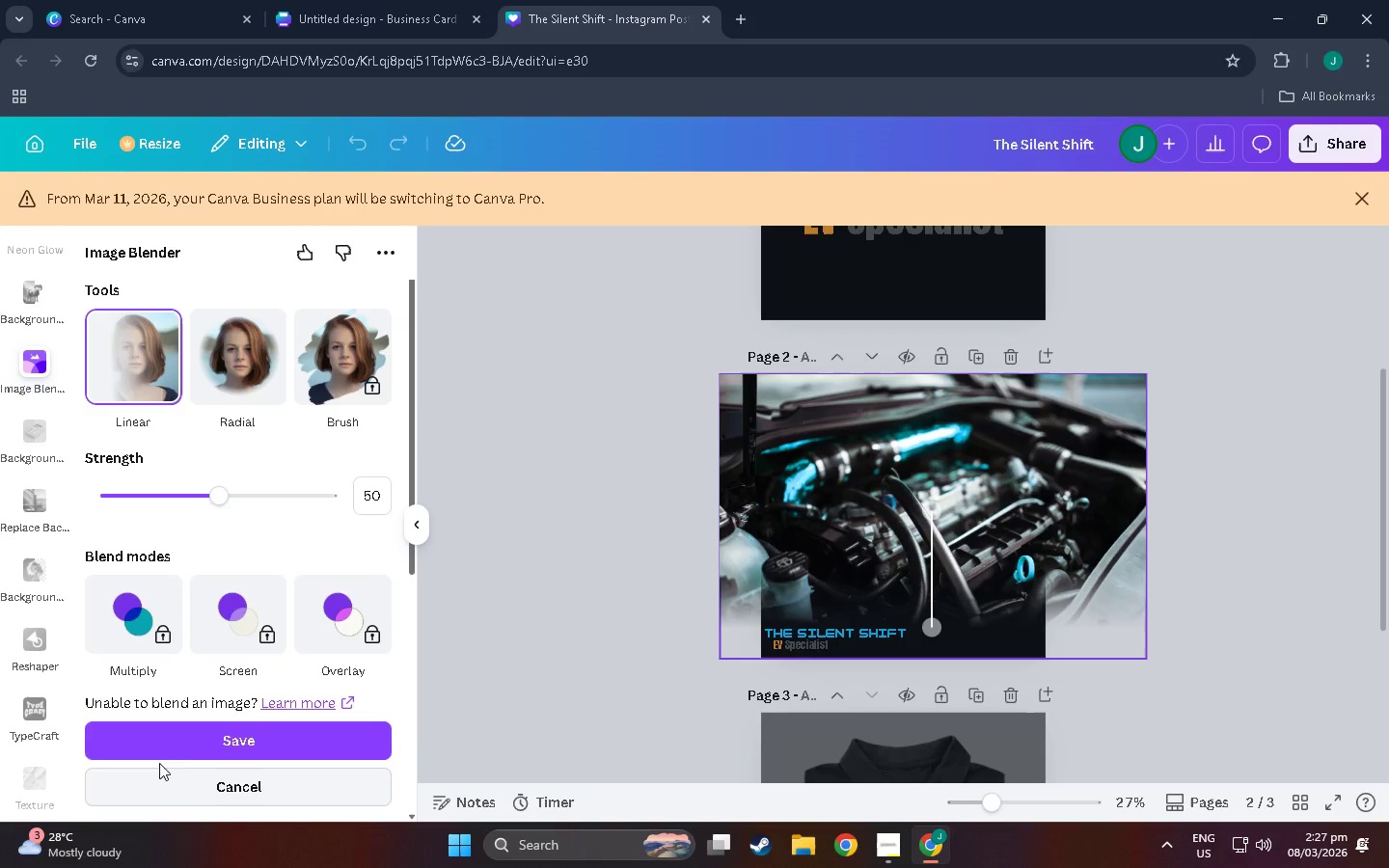 
left_click([235, 729])
 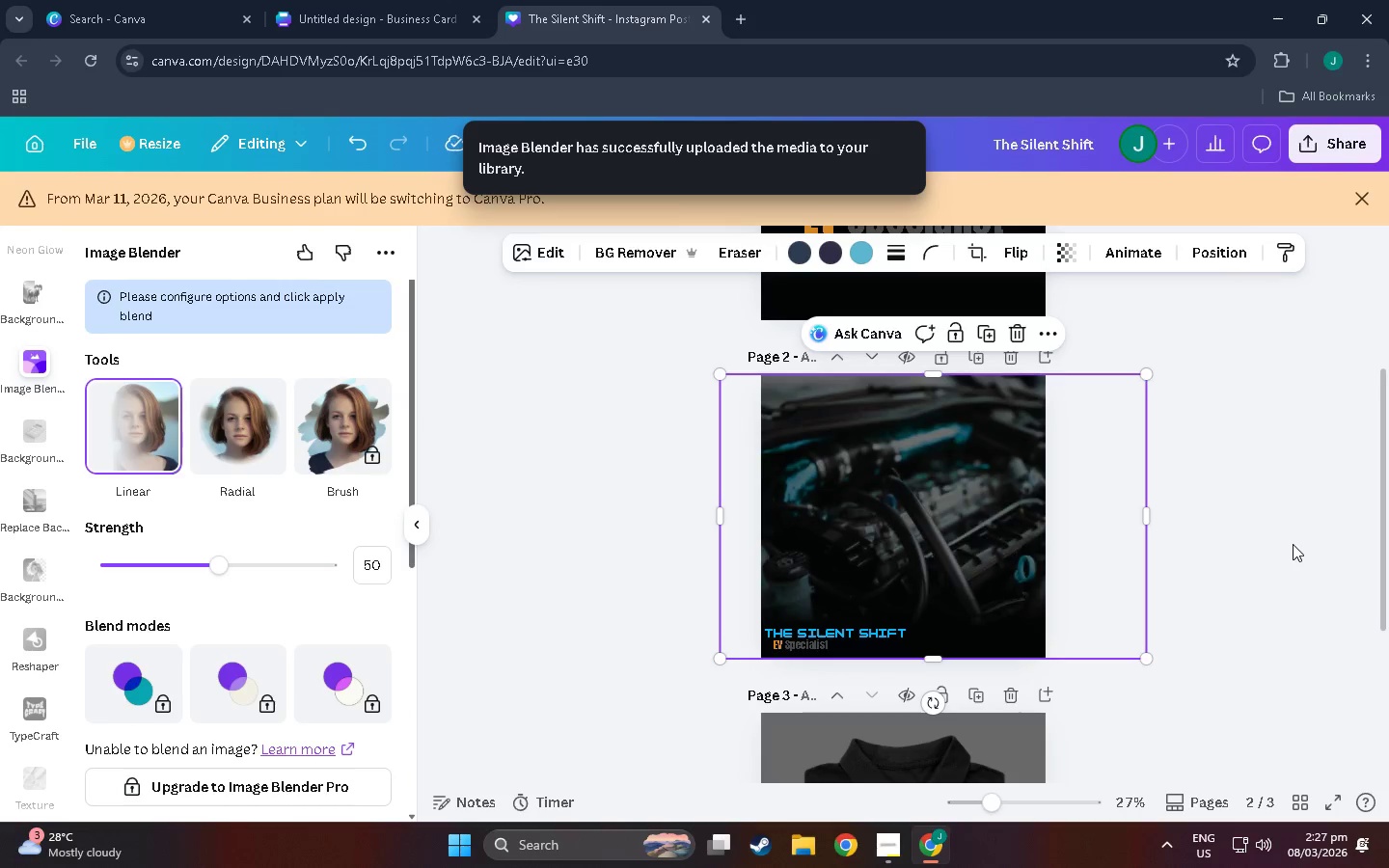 
wait(5.64)
 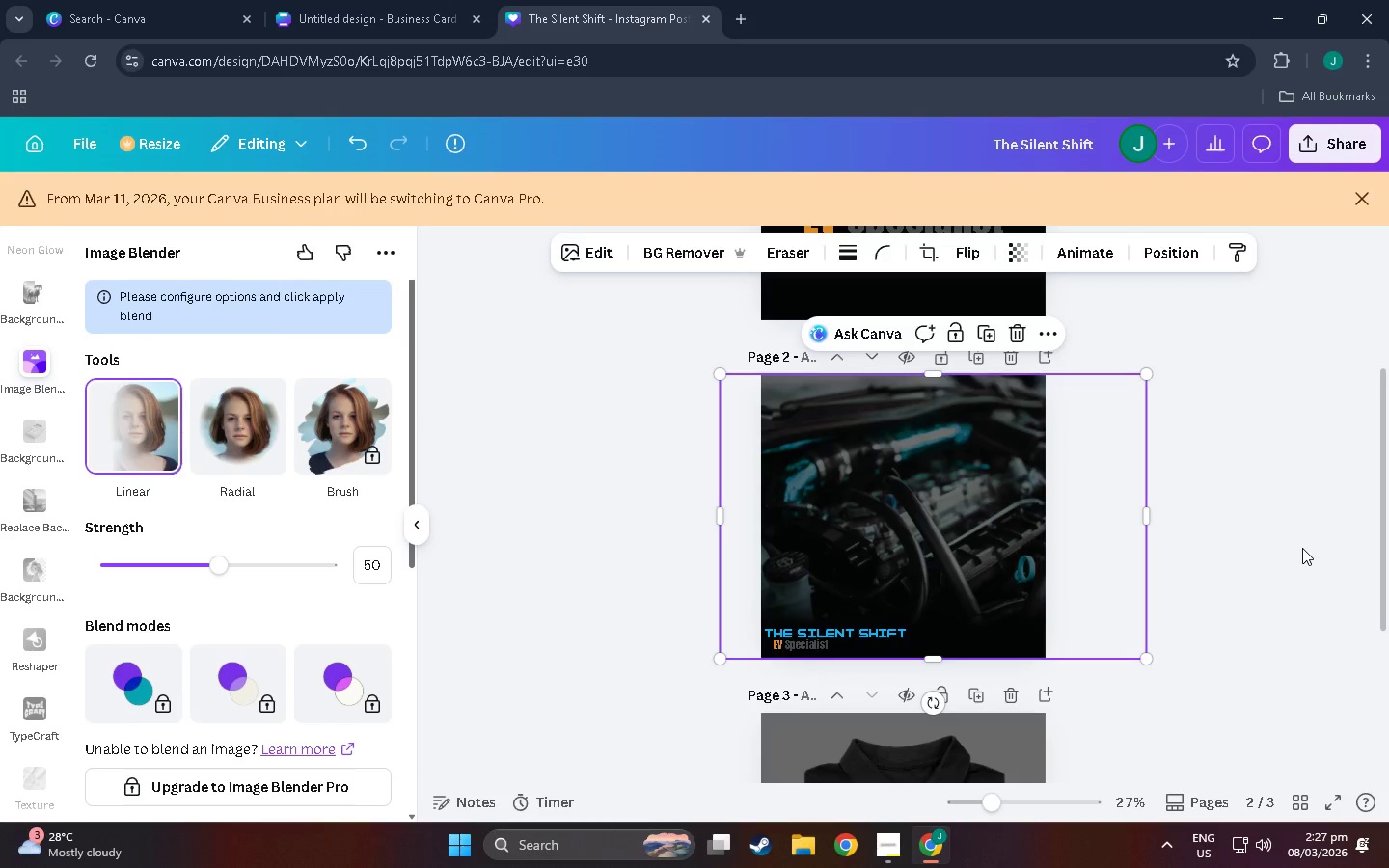 
left_click([1261, 552])
 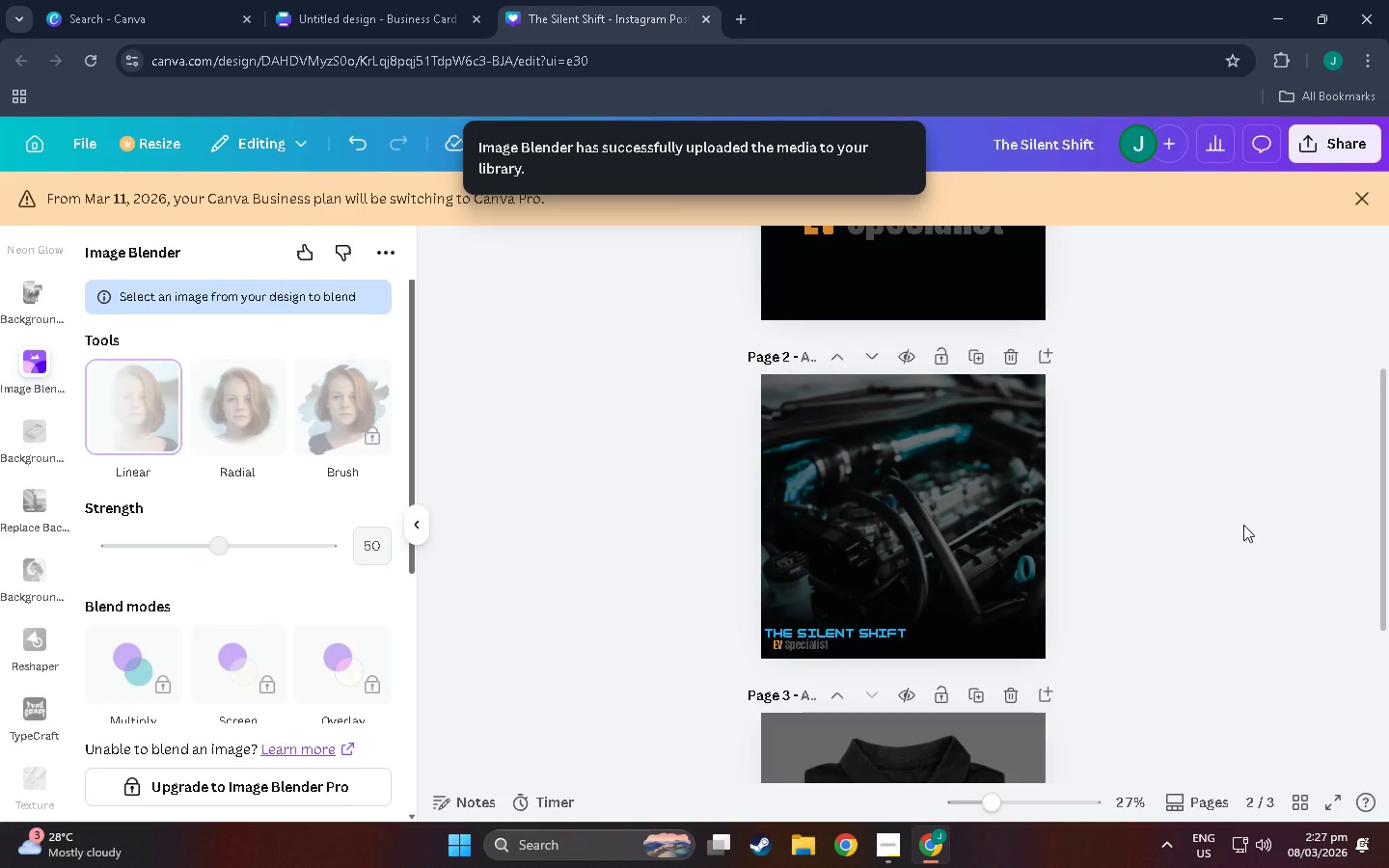 
left_click([1243, 525])
 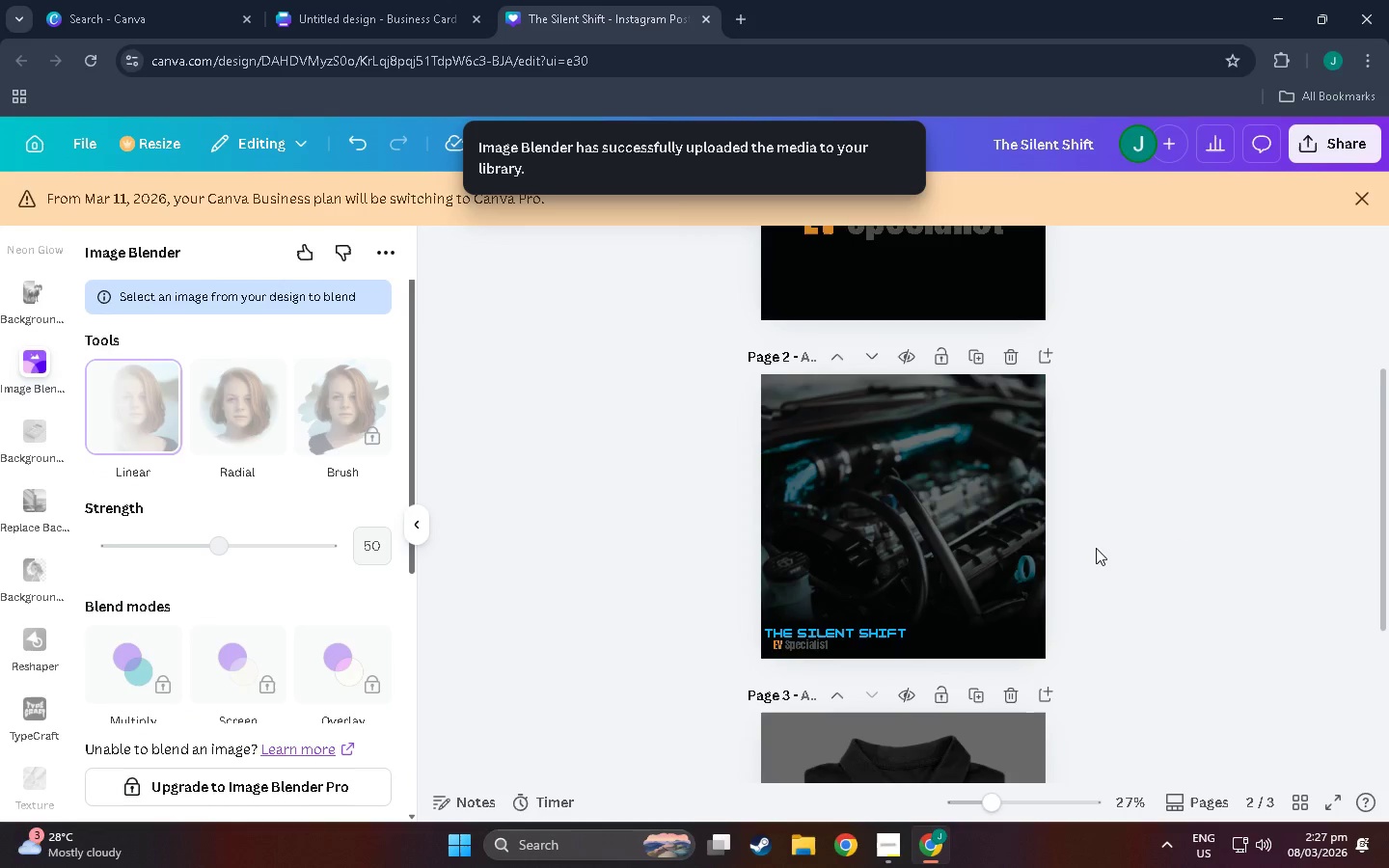 
left_click([1023, 503])
 